 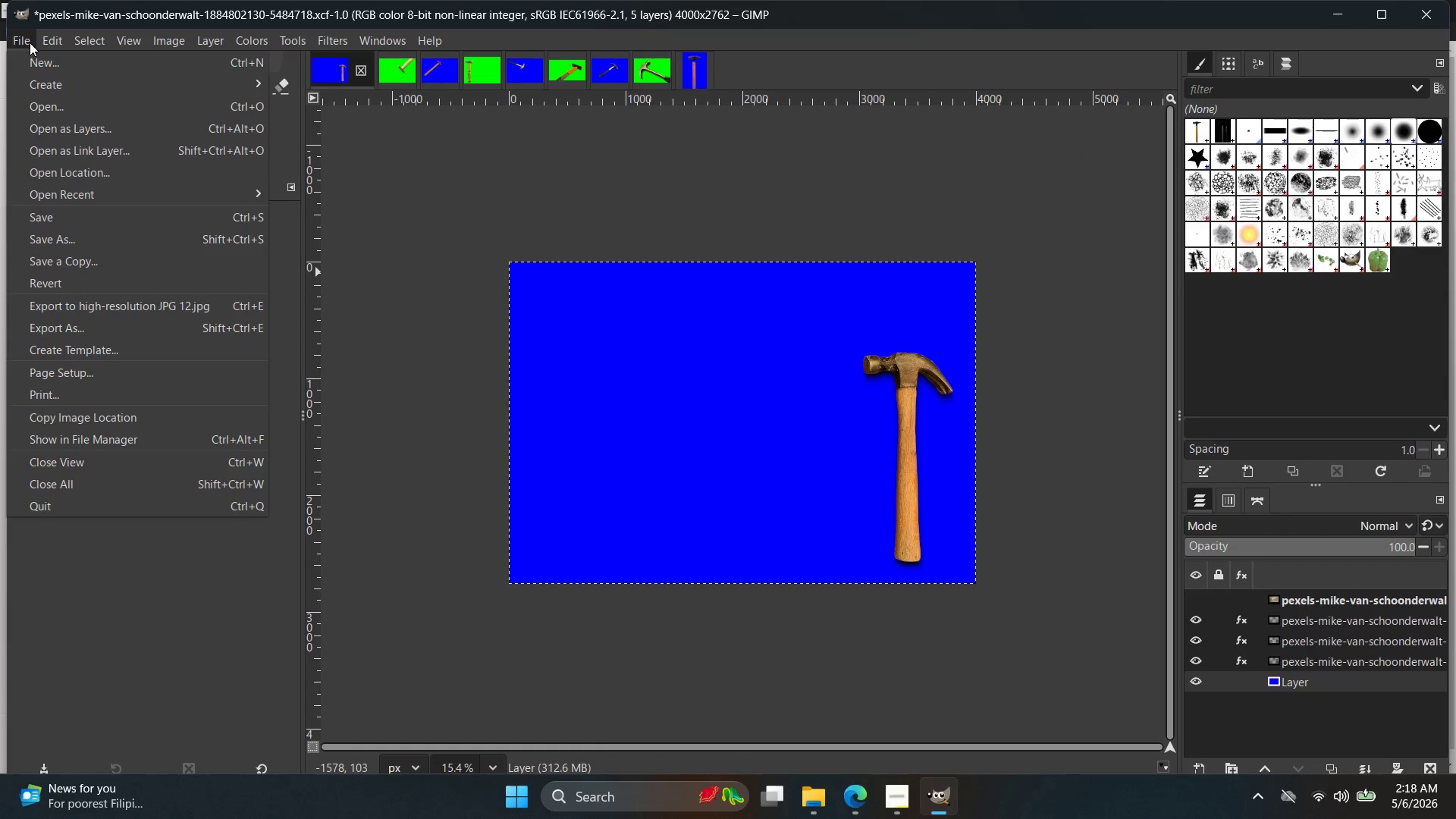 
left_click([52, 65])
 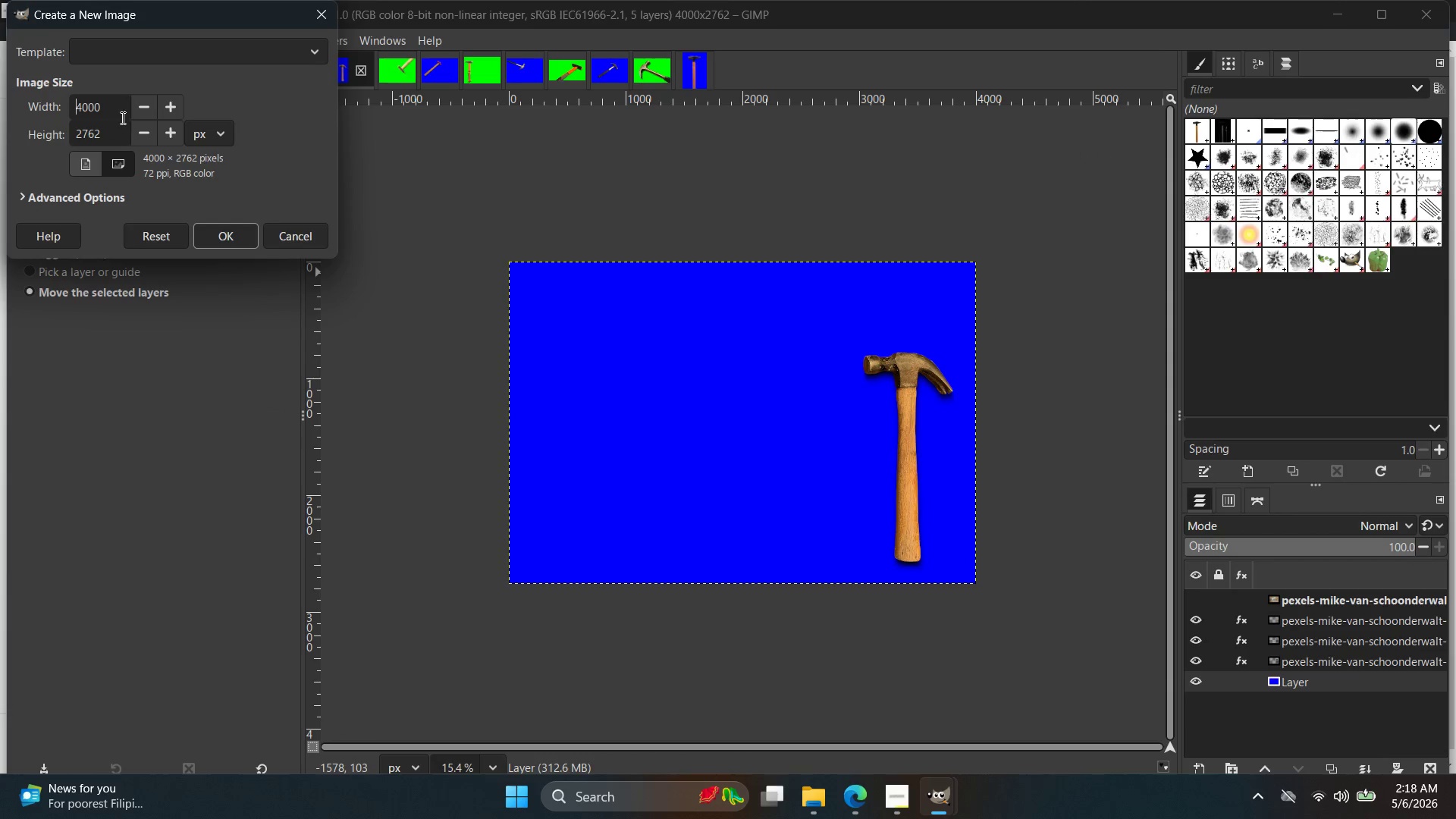 
left_click_drag(start_coordinate=[115, 105], to_coordinate=[70, 101])
 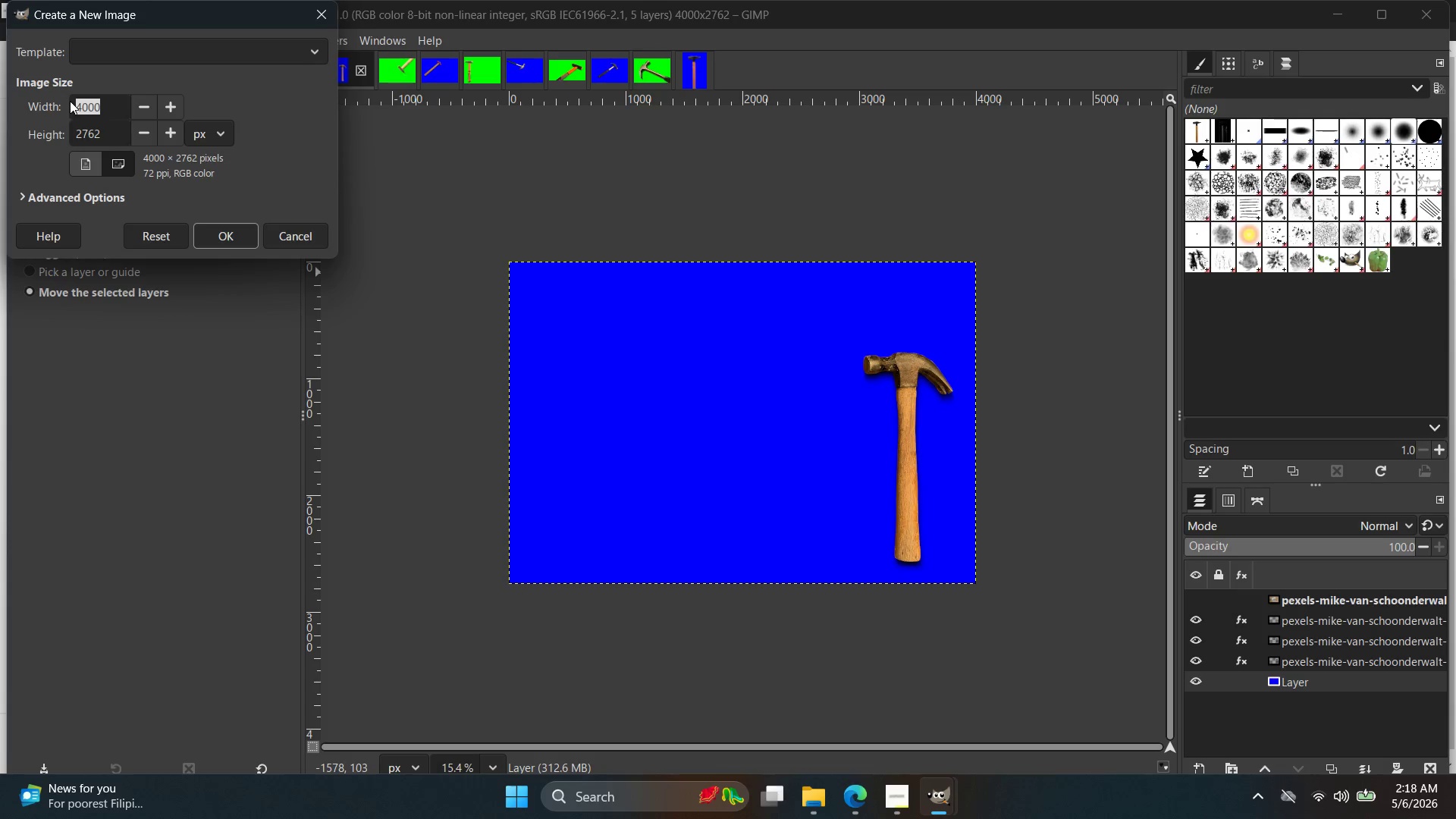 
type(6000)
 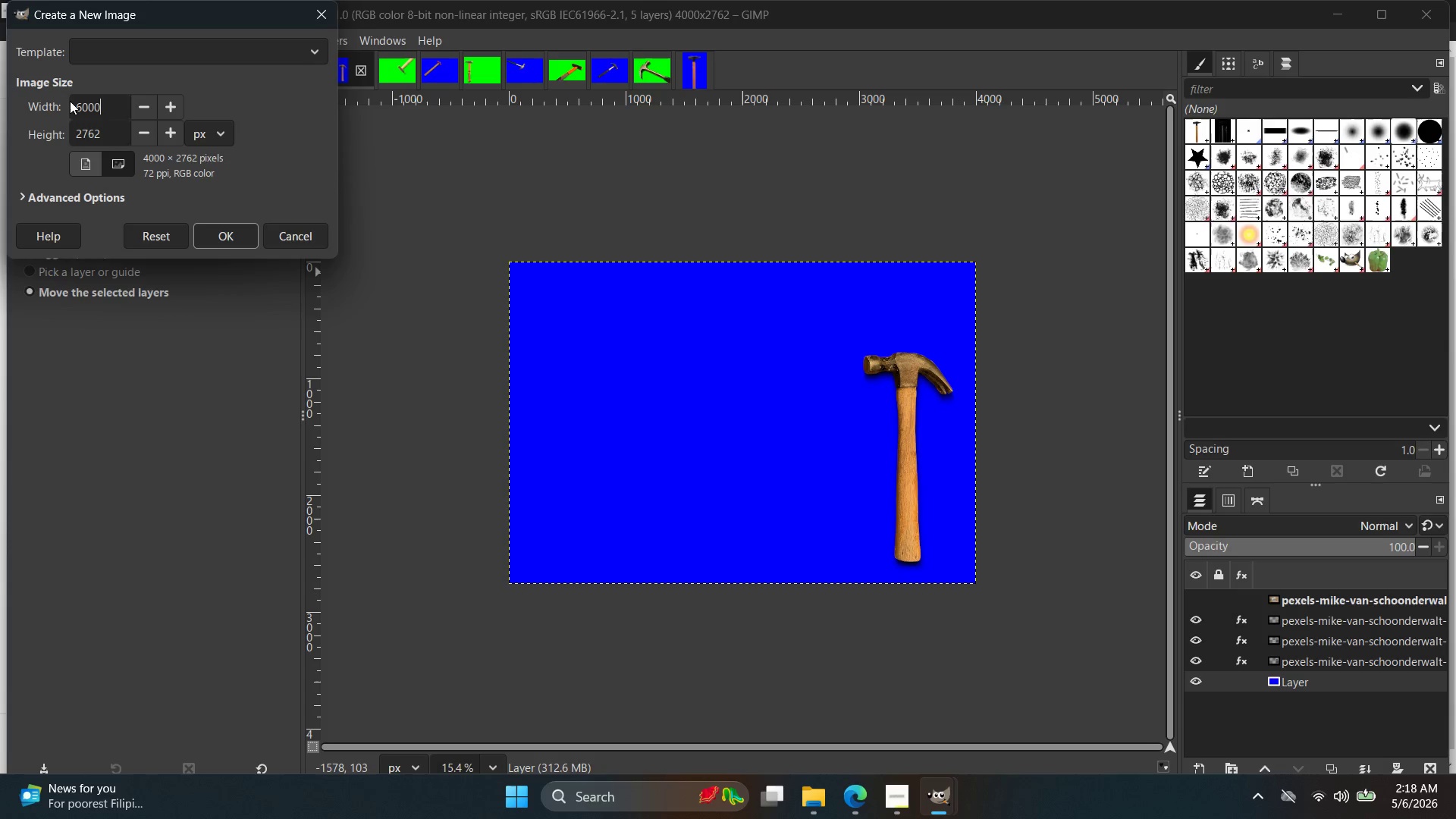 
key(Enter)
 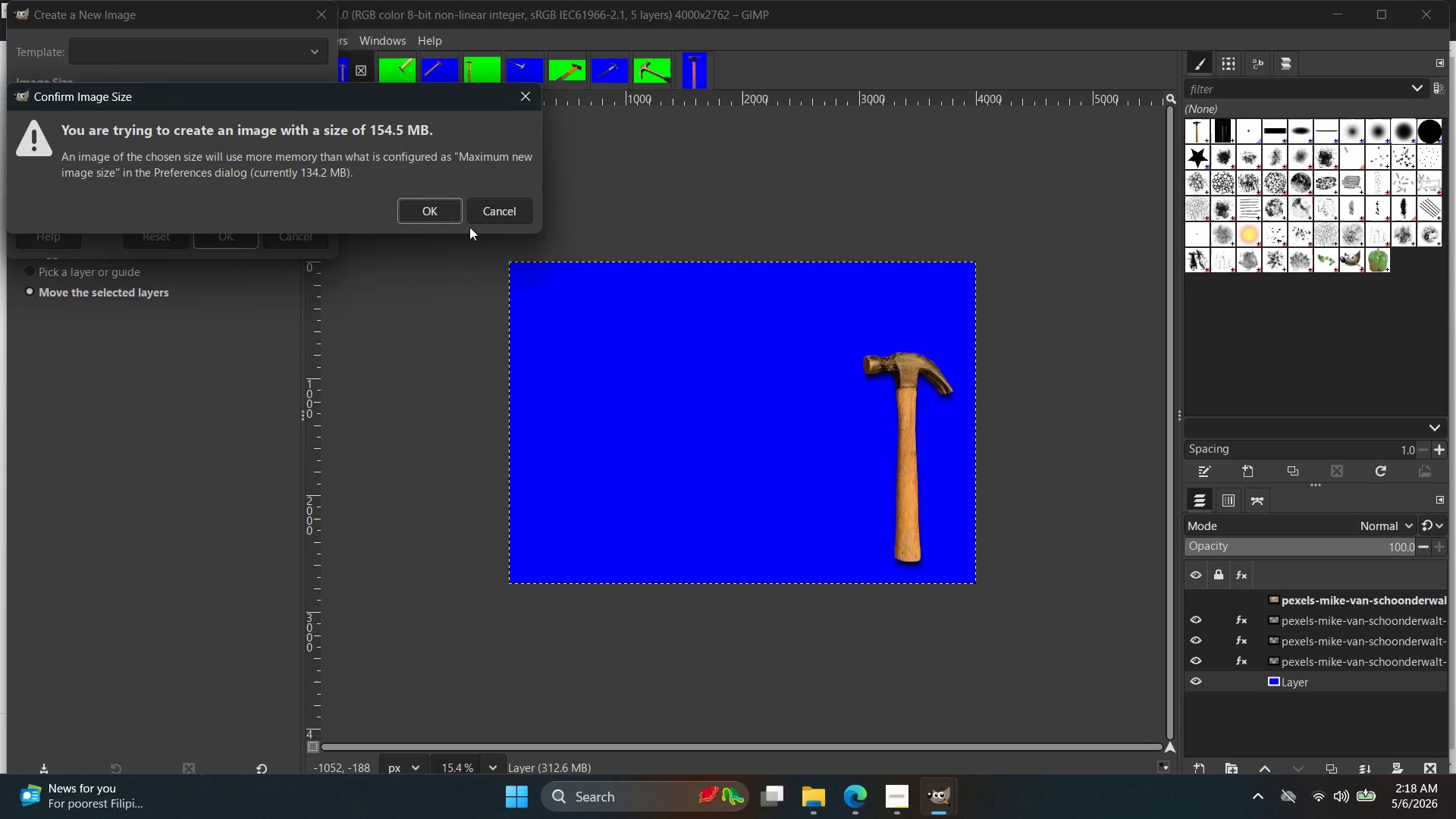 
left_click([431, 215])
 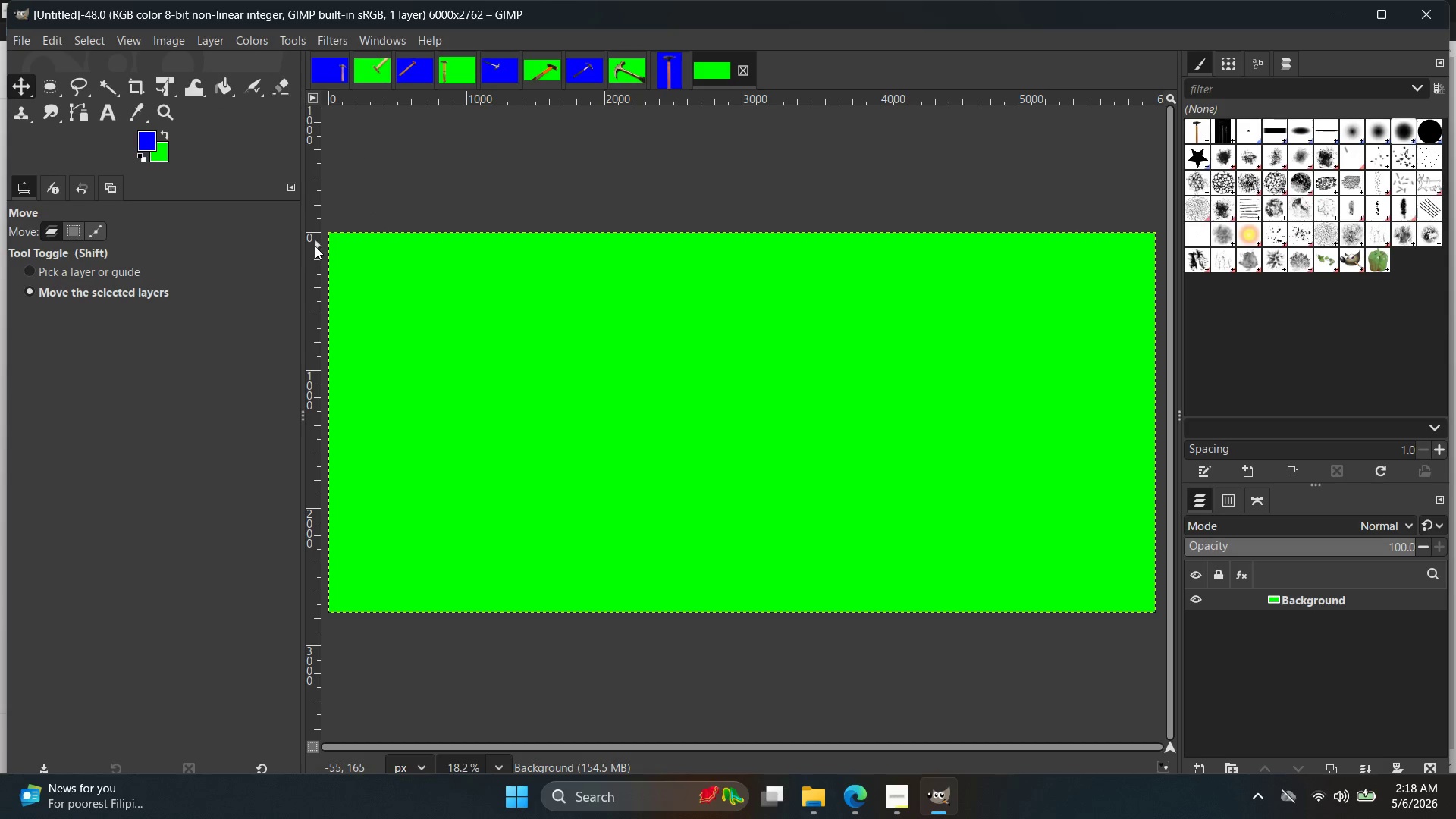 
scroll: coordinate [936, 309], scroll_direction: down, amount: 3.0
 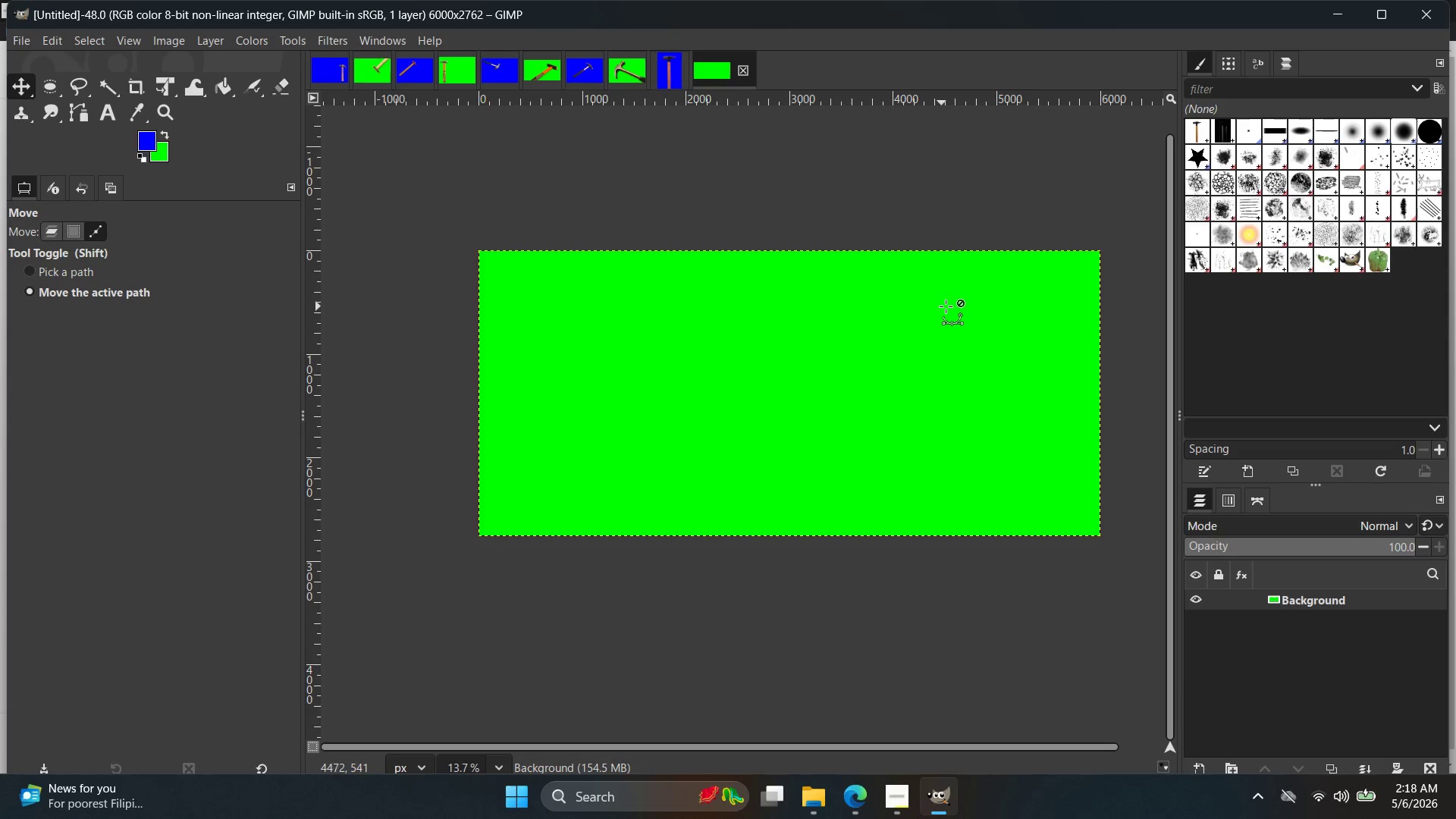 
key(Control+Z)
 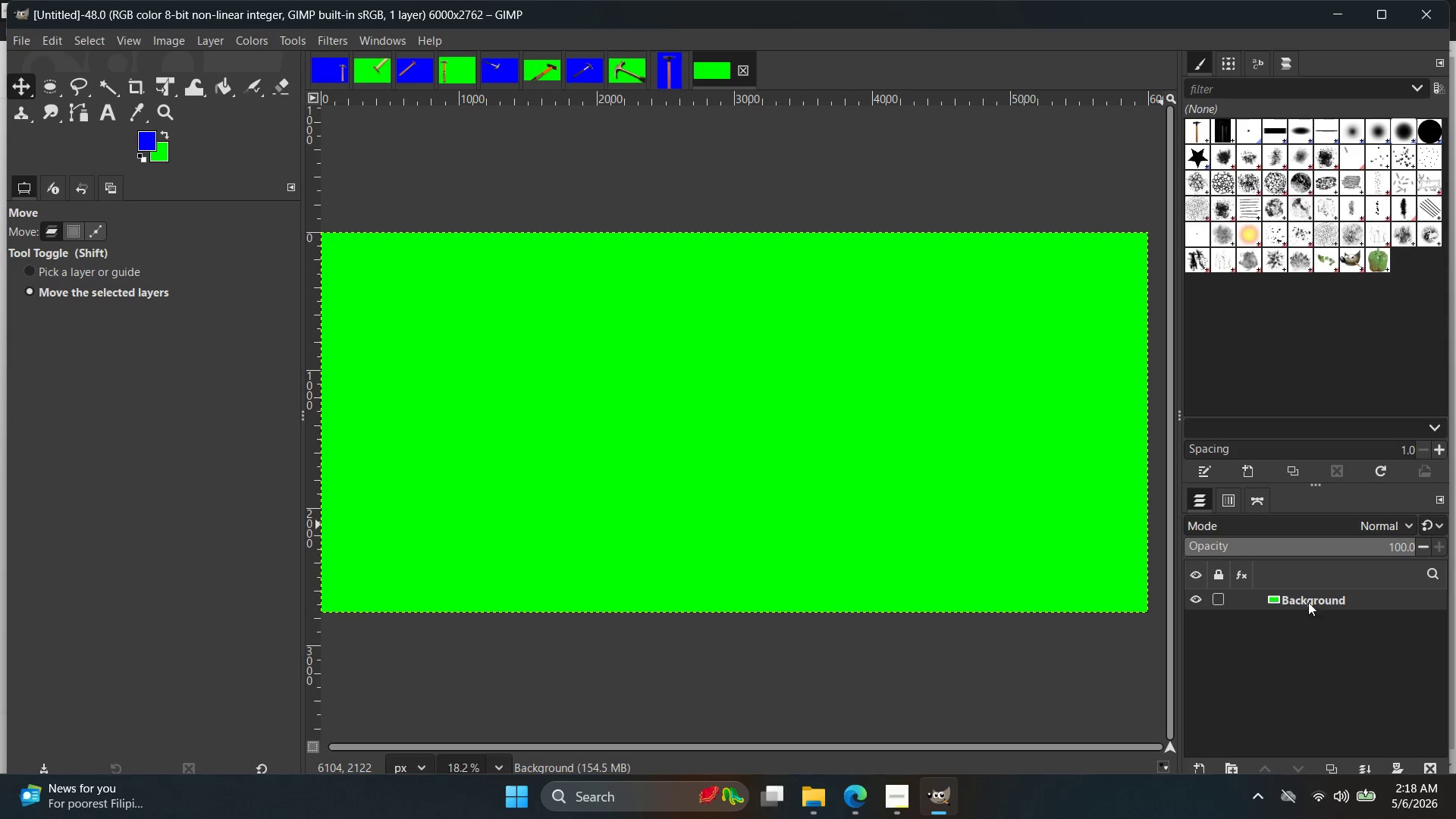 
scroll: coordinate [956, 303], scroll_direction: up, amount: 3.0
 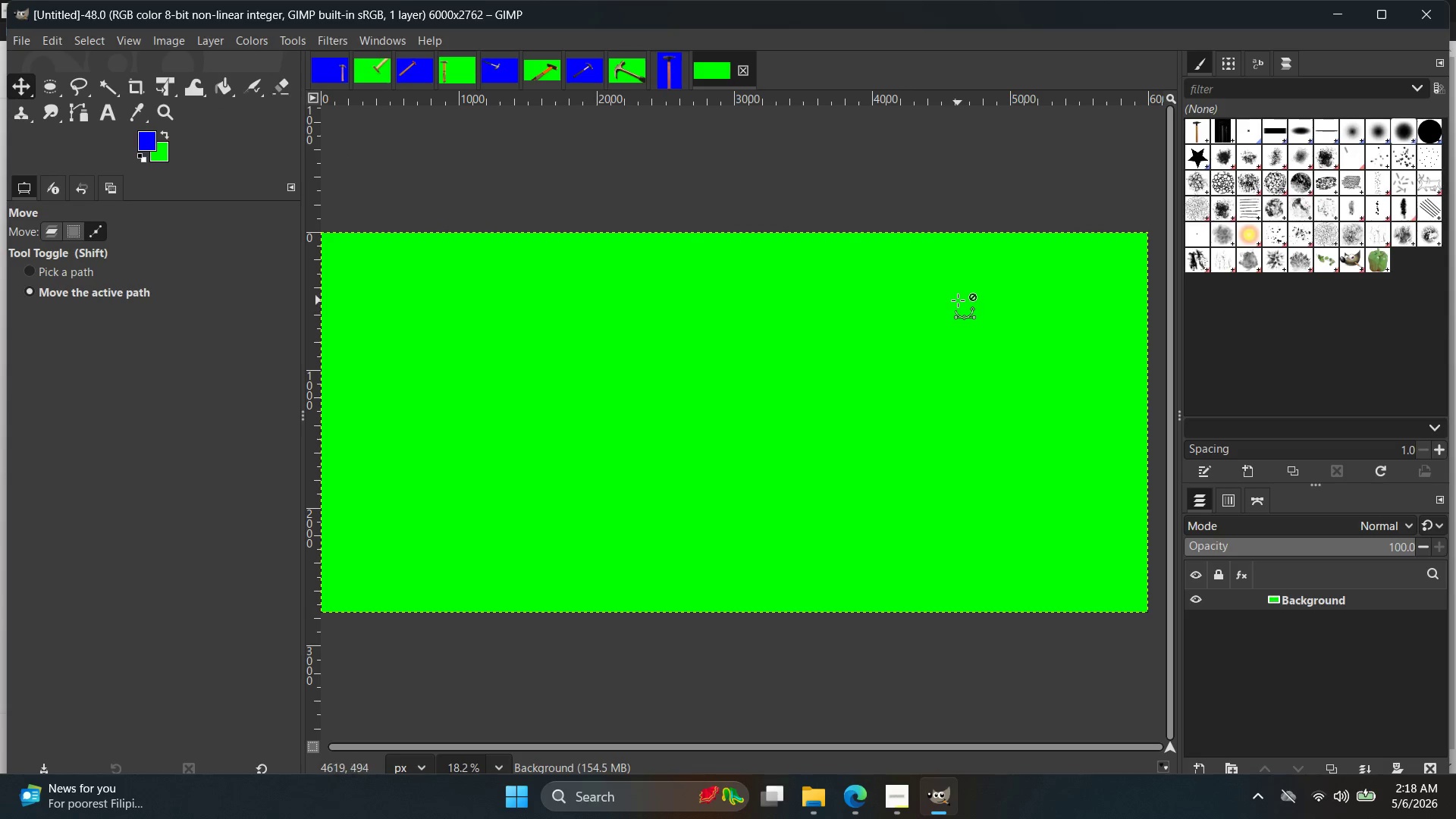 
double_click([1273, 595])
 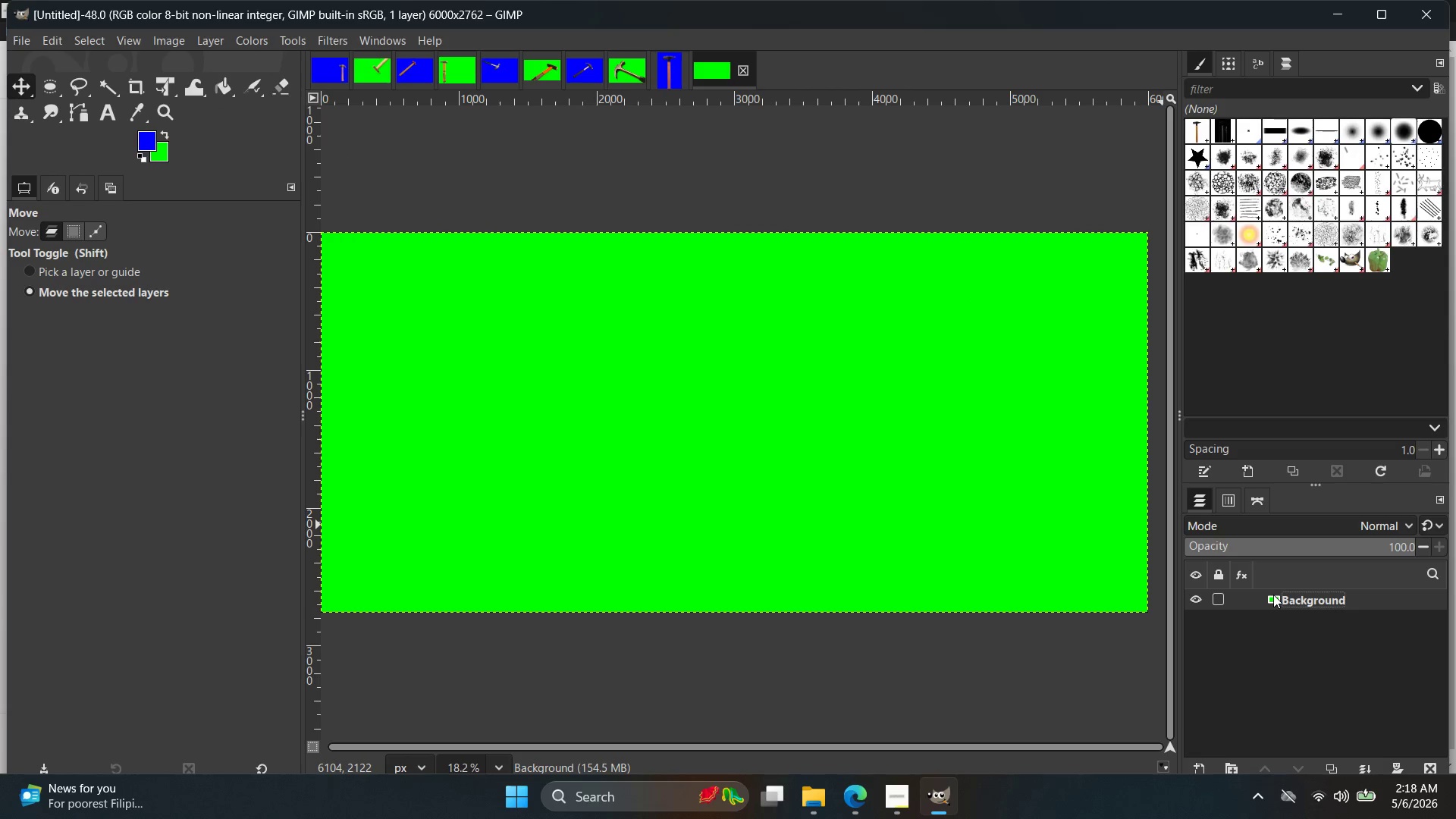 
triple_click([1273, 595])
 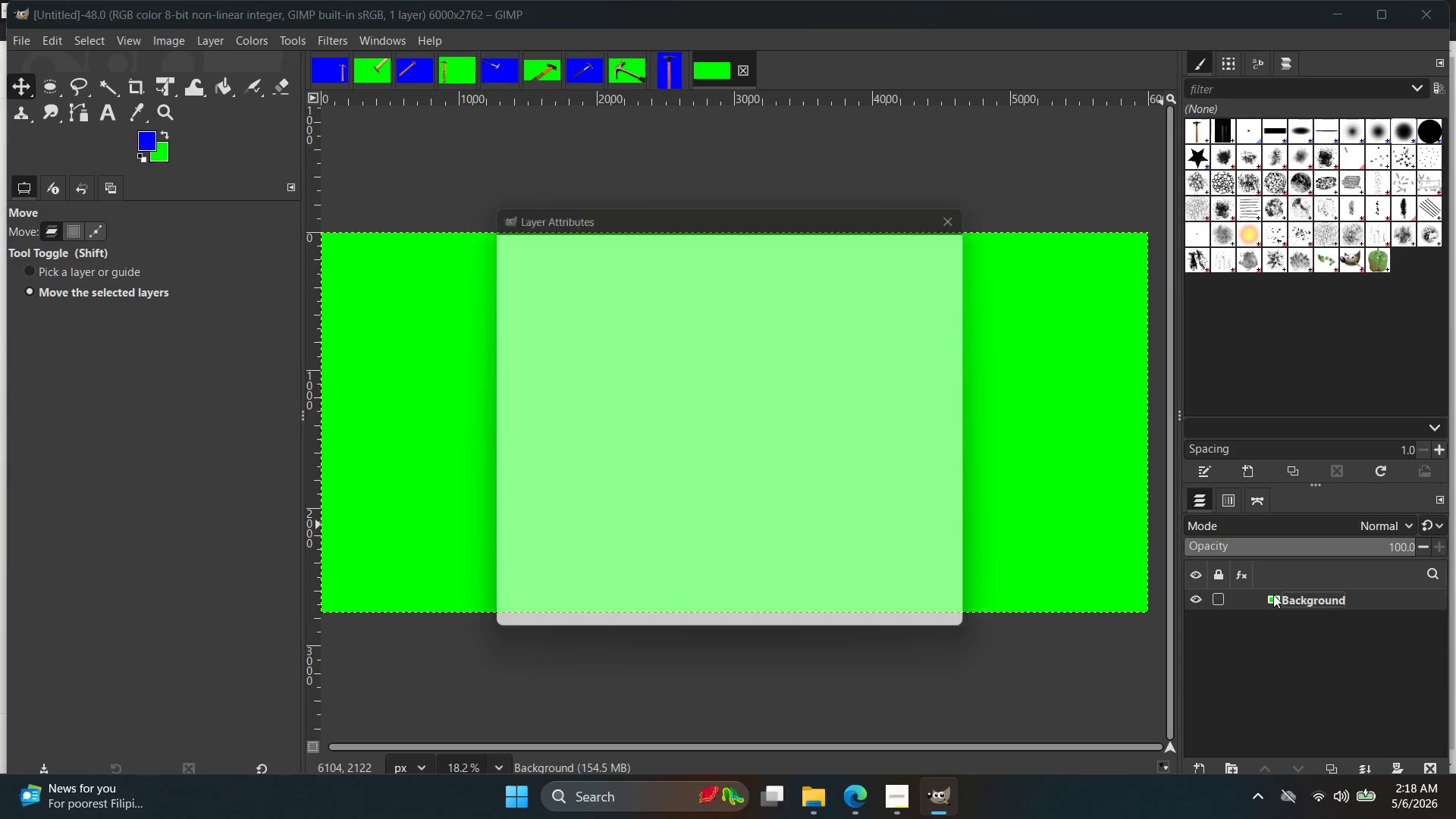 
right_click([1273, 595])
 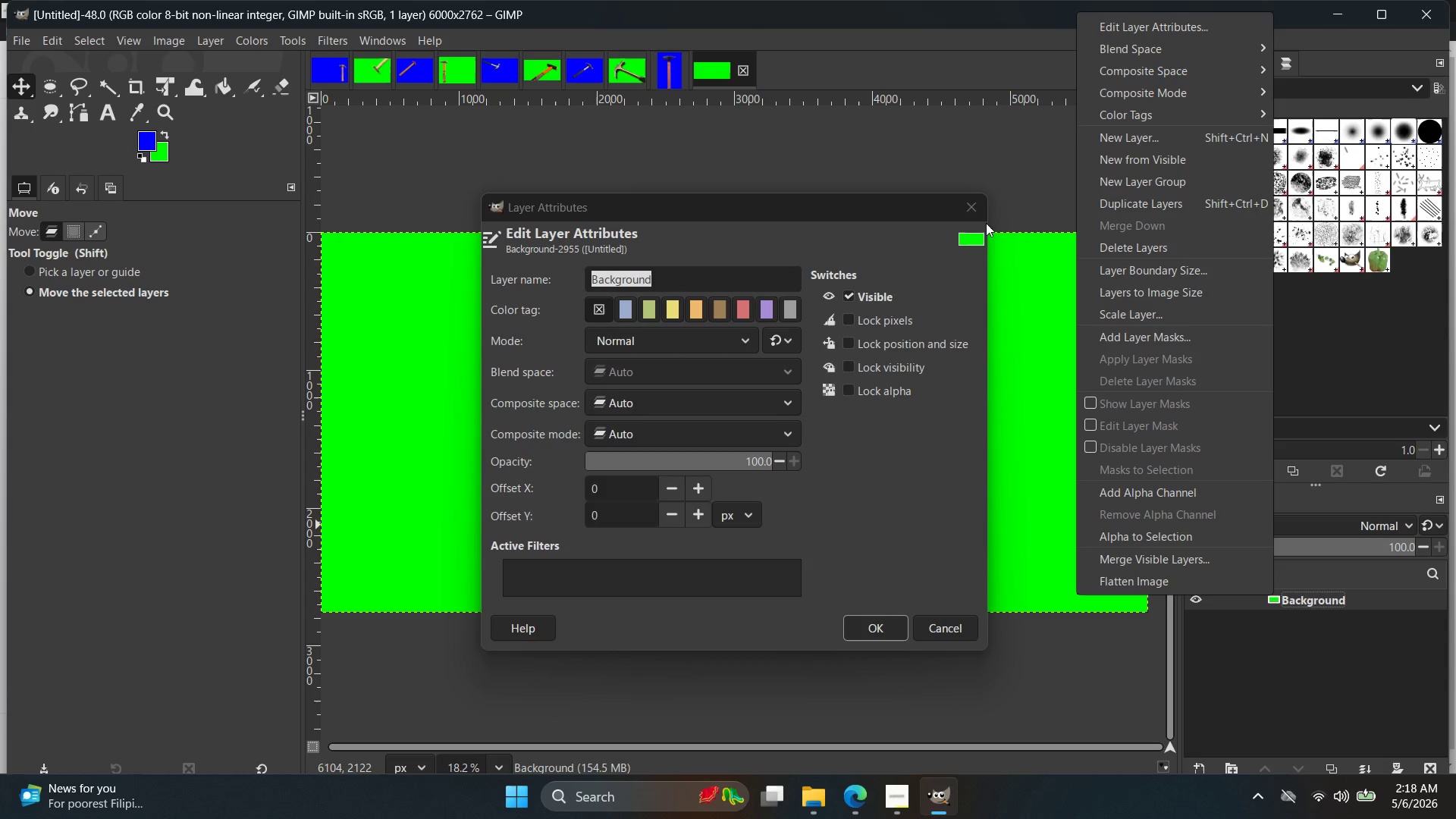 
left_click([965, 200])
 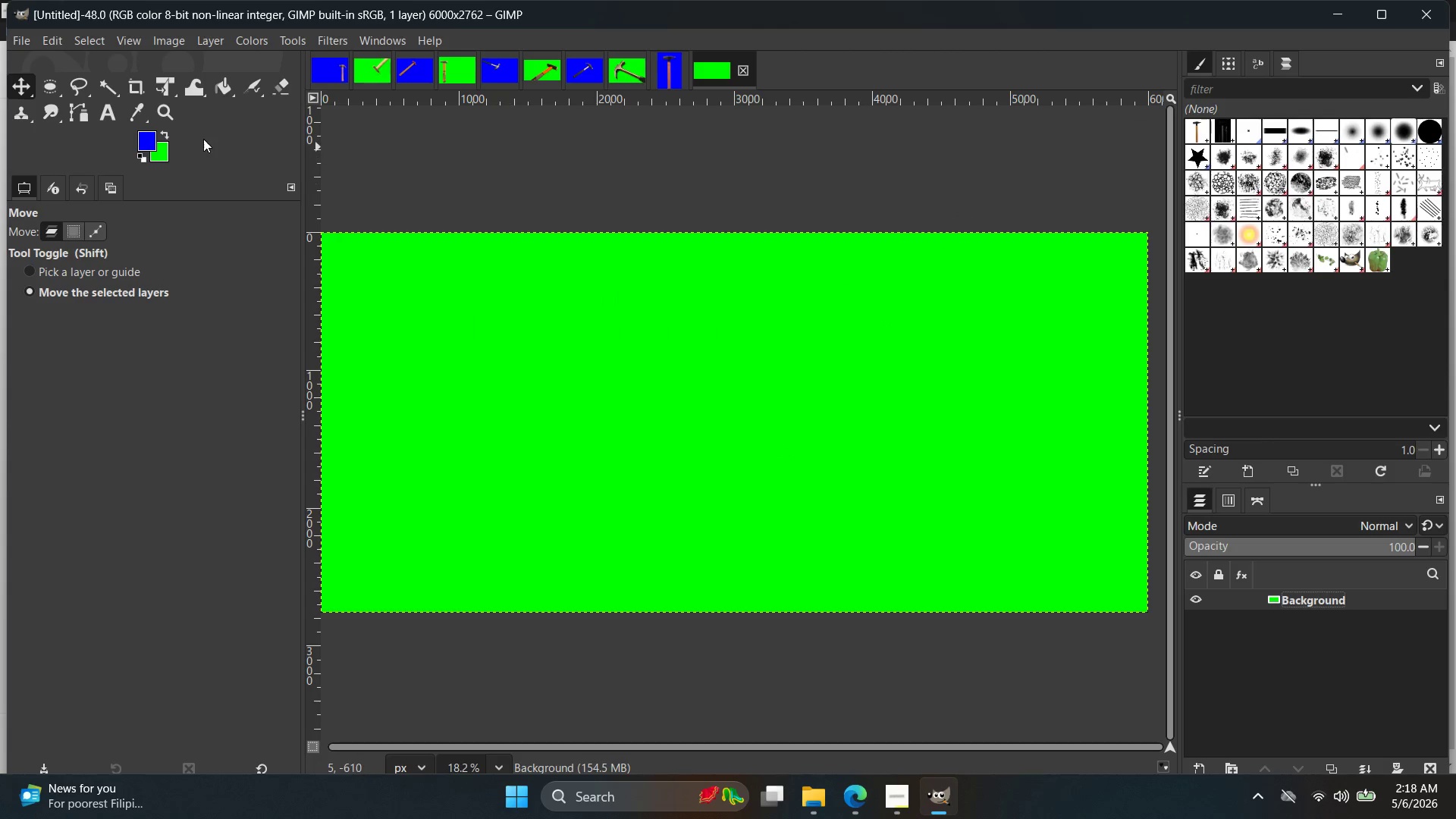 
left_click([149, 136])
 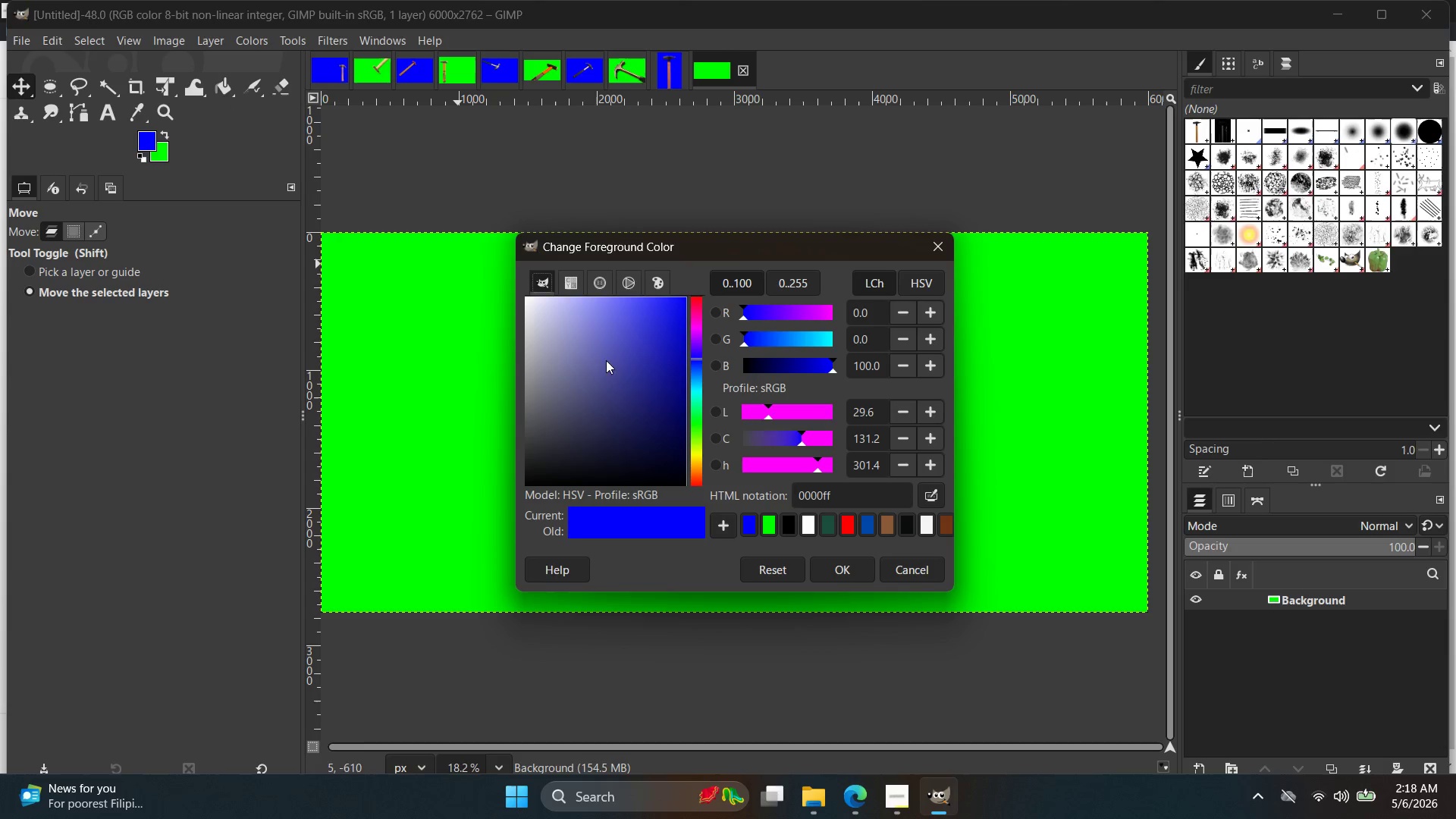 
left_click_drag(start_coordinate=[640, 422], to_coordinate=[421, 177])
 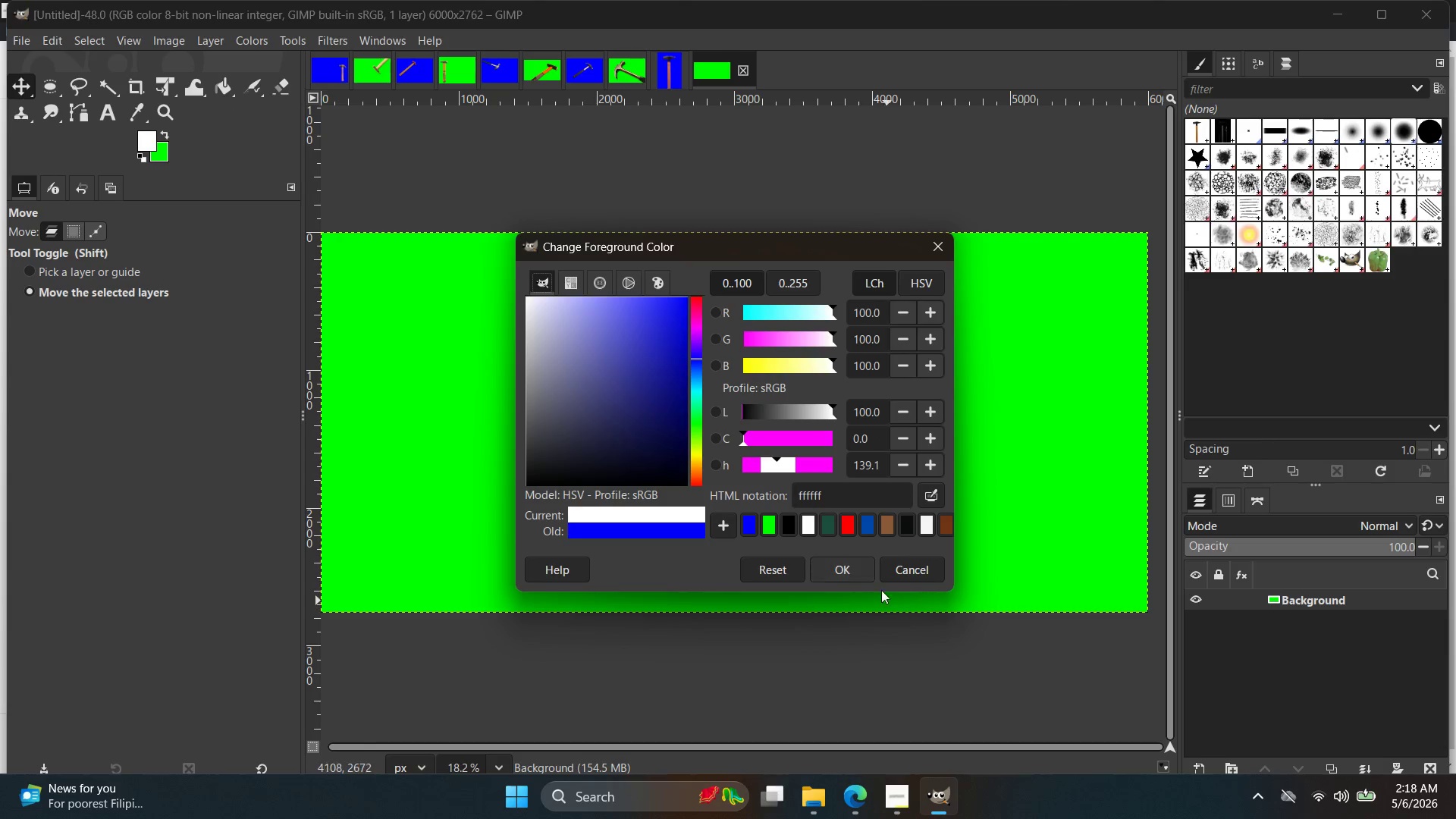 
left_click([855, 571])
 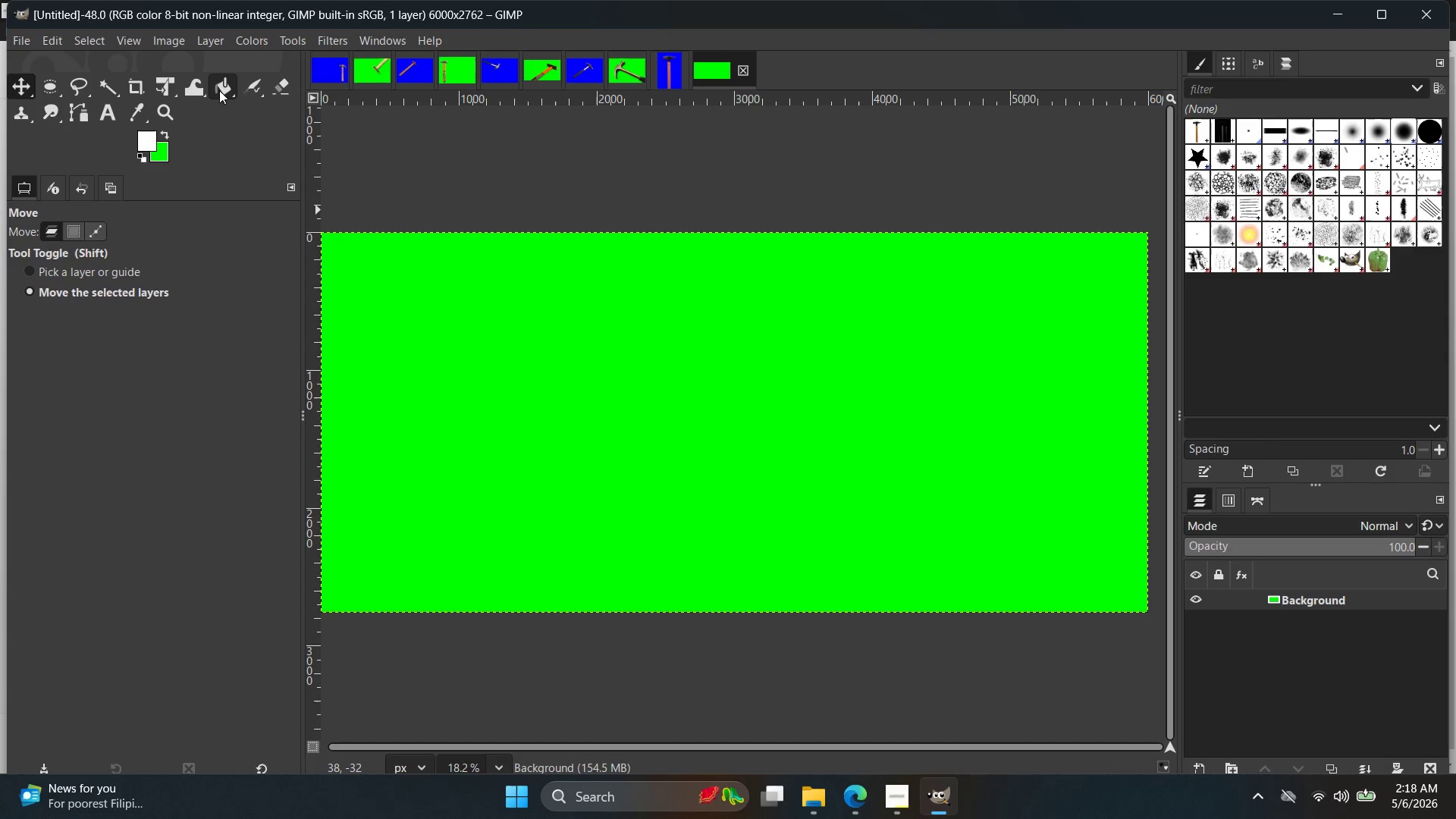 
double_click([645, 422])
 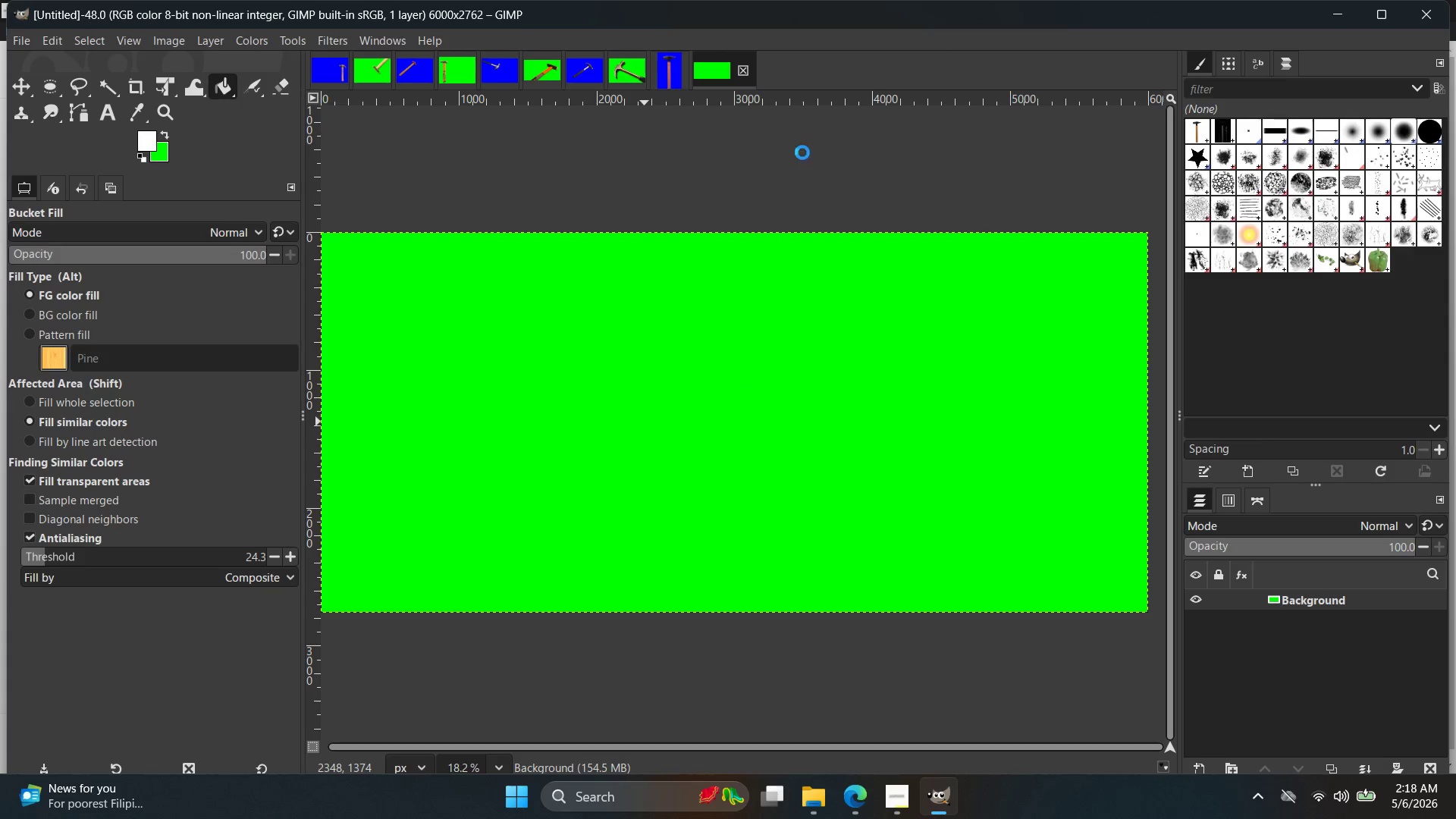 
left_click_drag(start_coordinate=[902, 472], to_coordinate=[899, 477])
 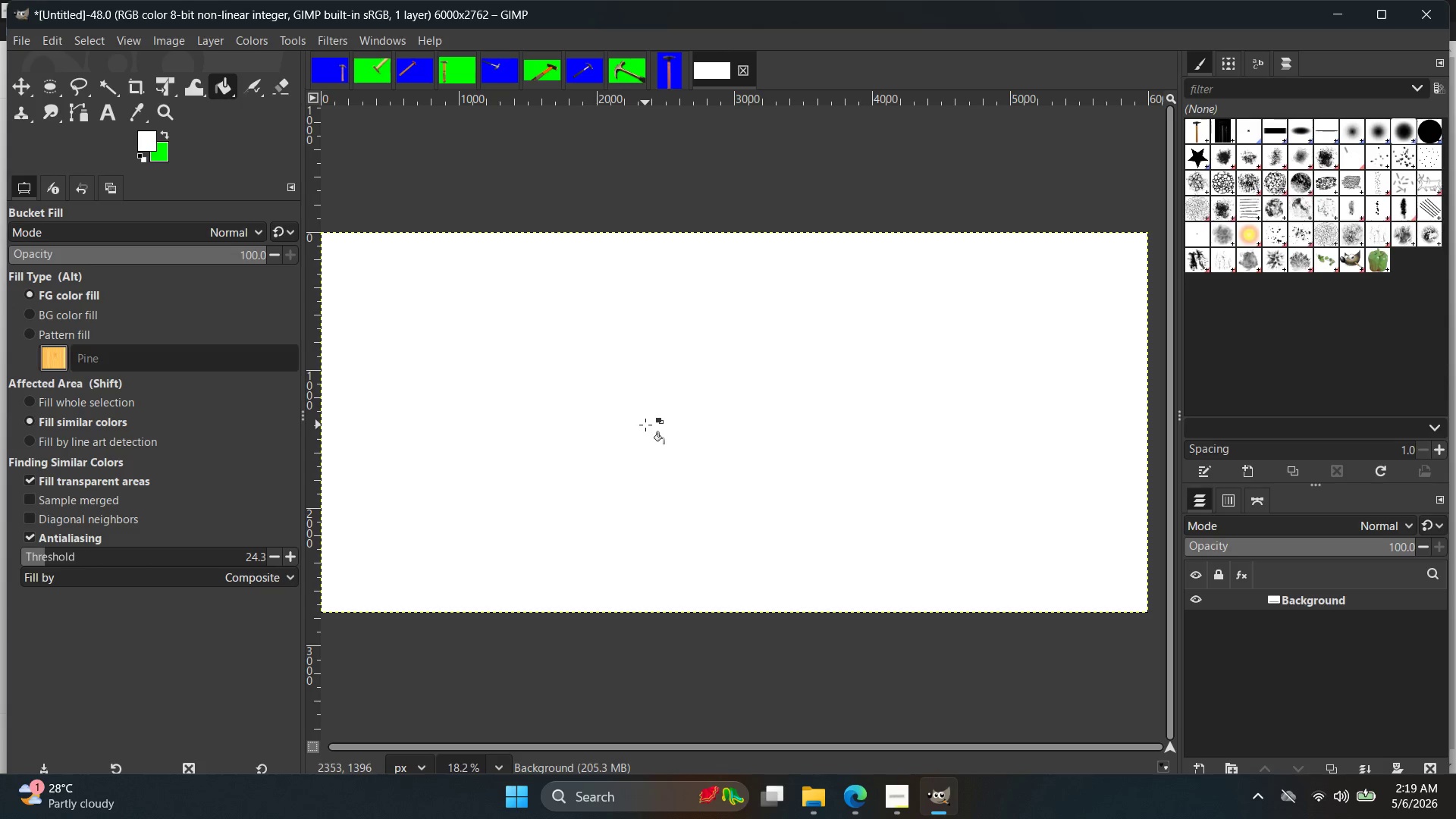 
wait(71.48)
 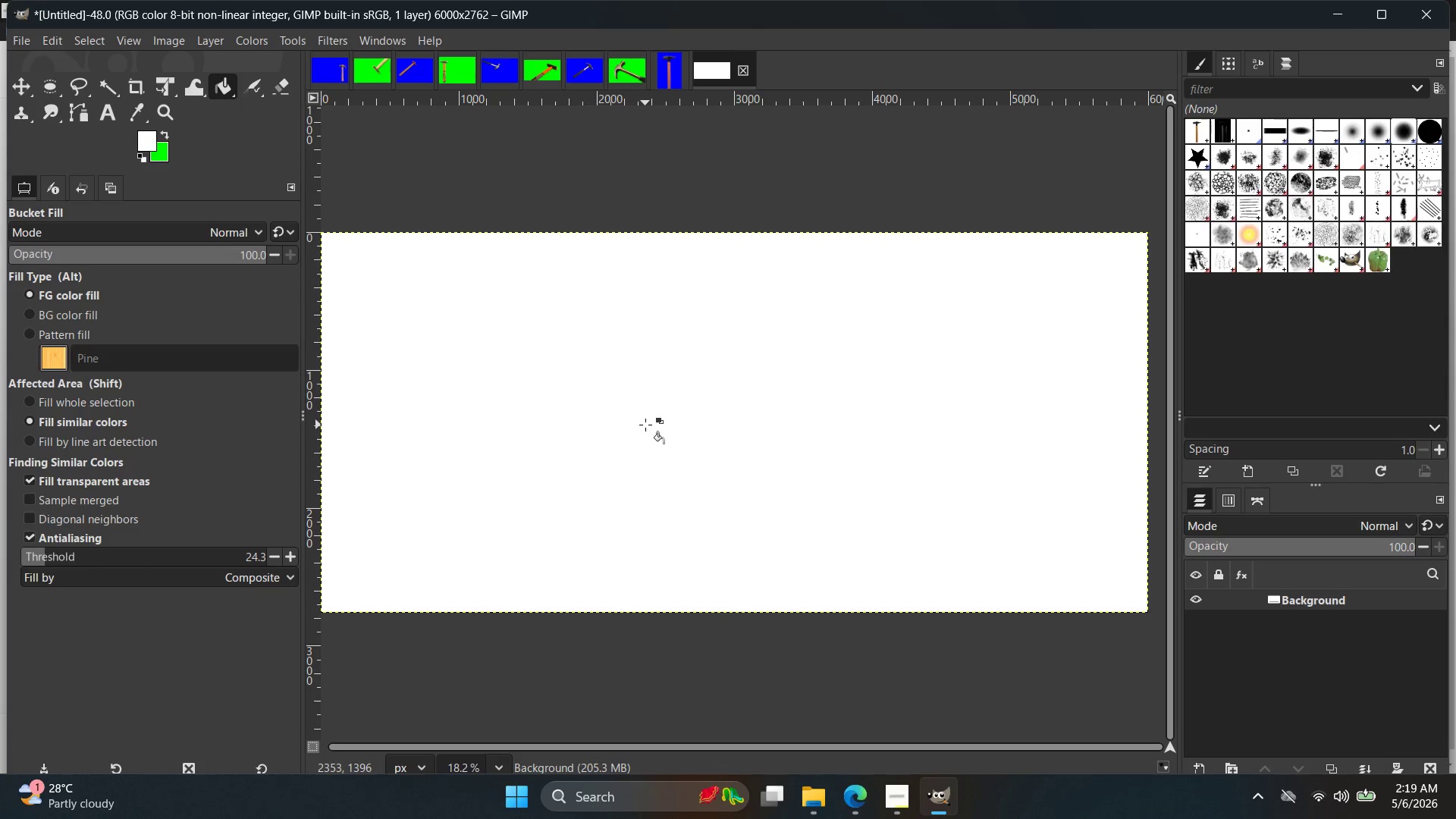 
left_click([1275, 578])
 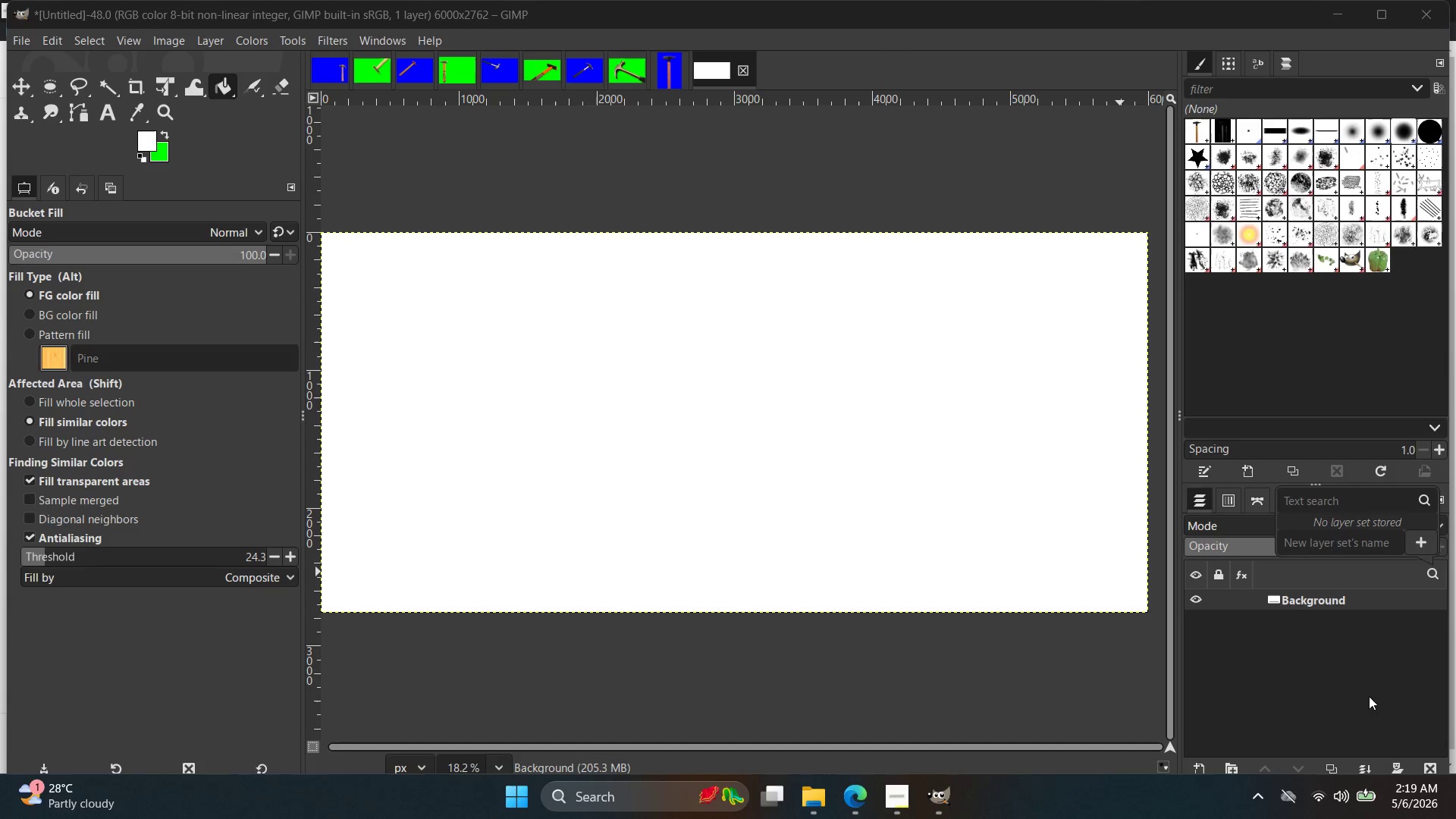 
double_click([1455, 807])
 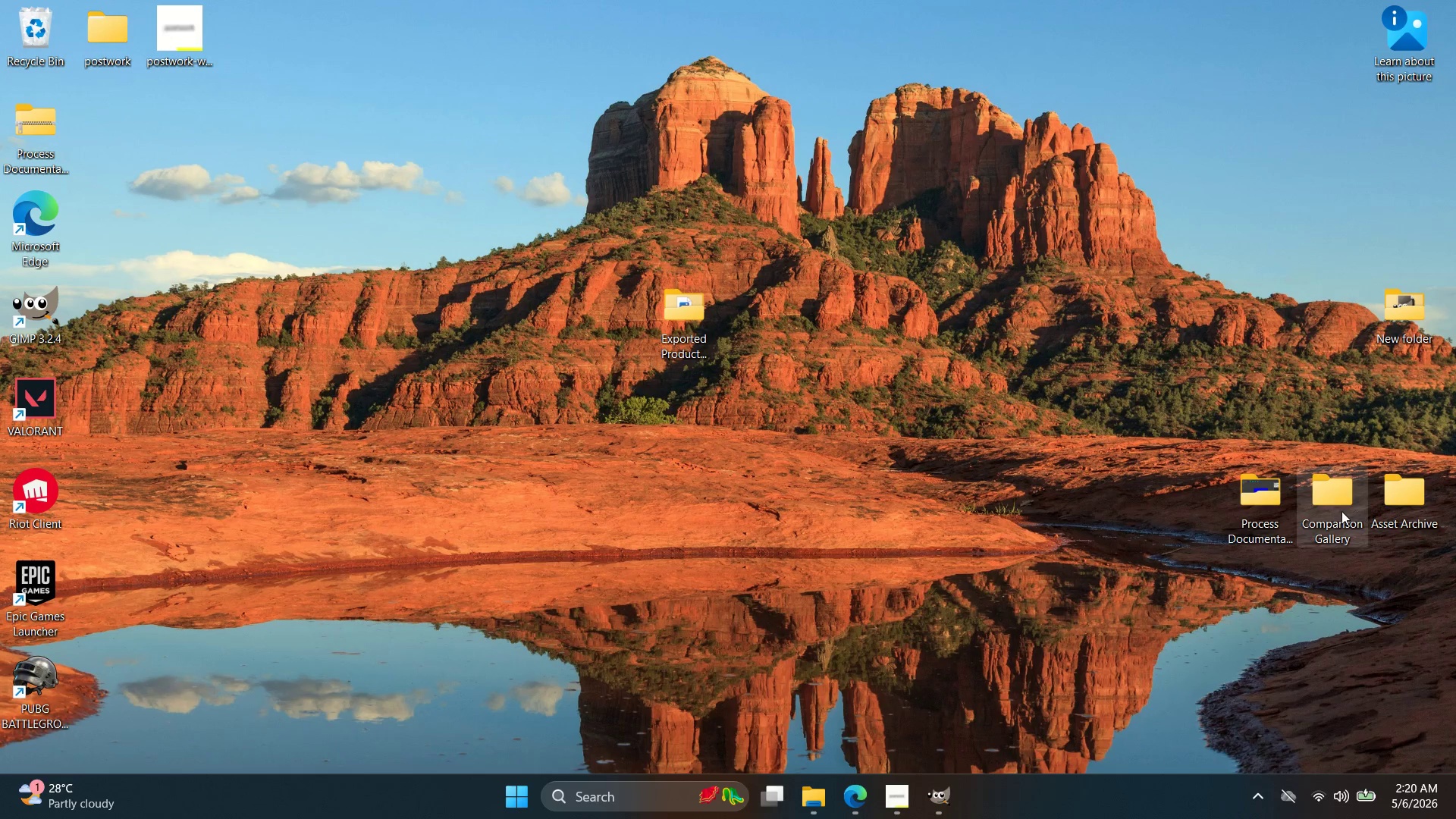 
left_click([1455, 807])
 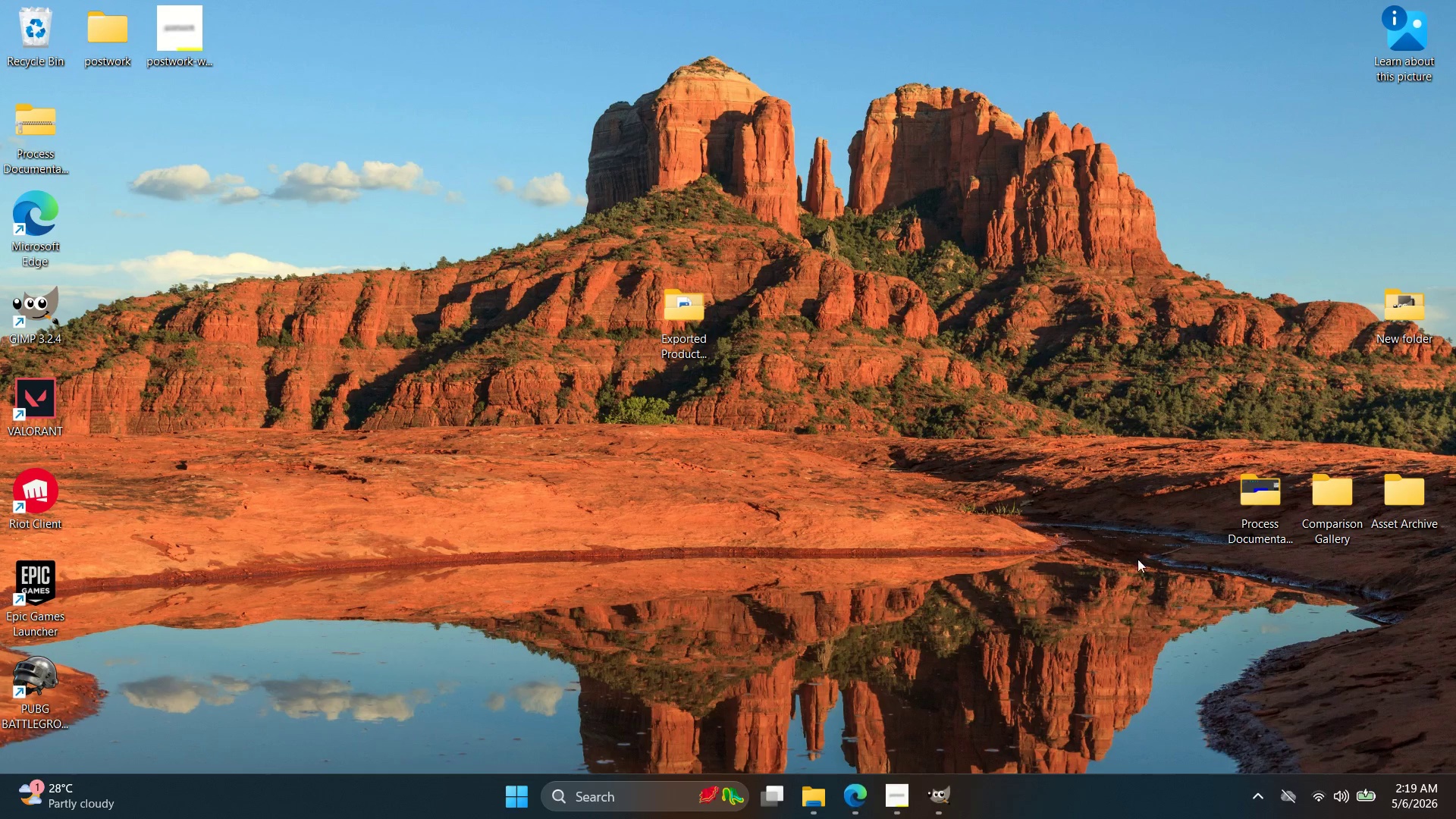 
left_click_drag(start_coordinate=[1263, 500], to_coordinate=[743, 295])
 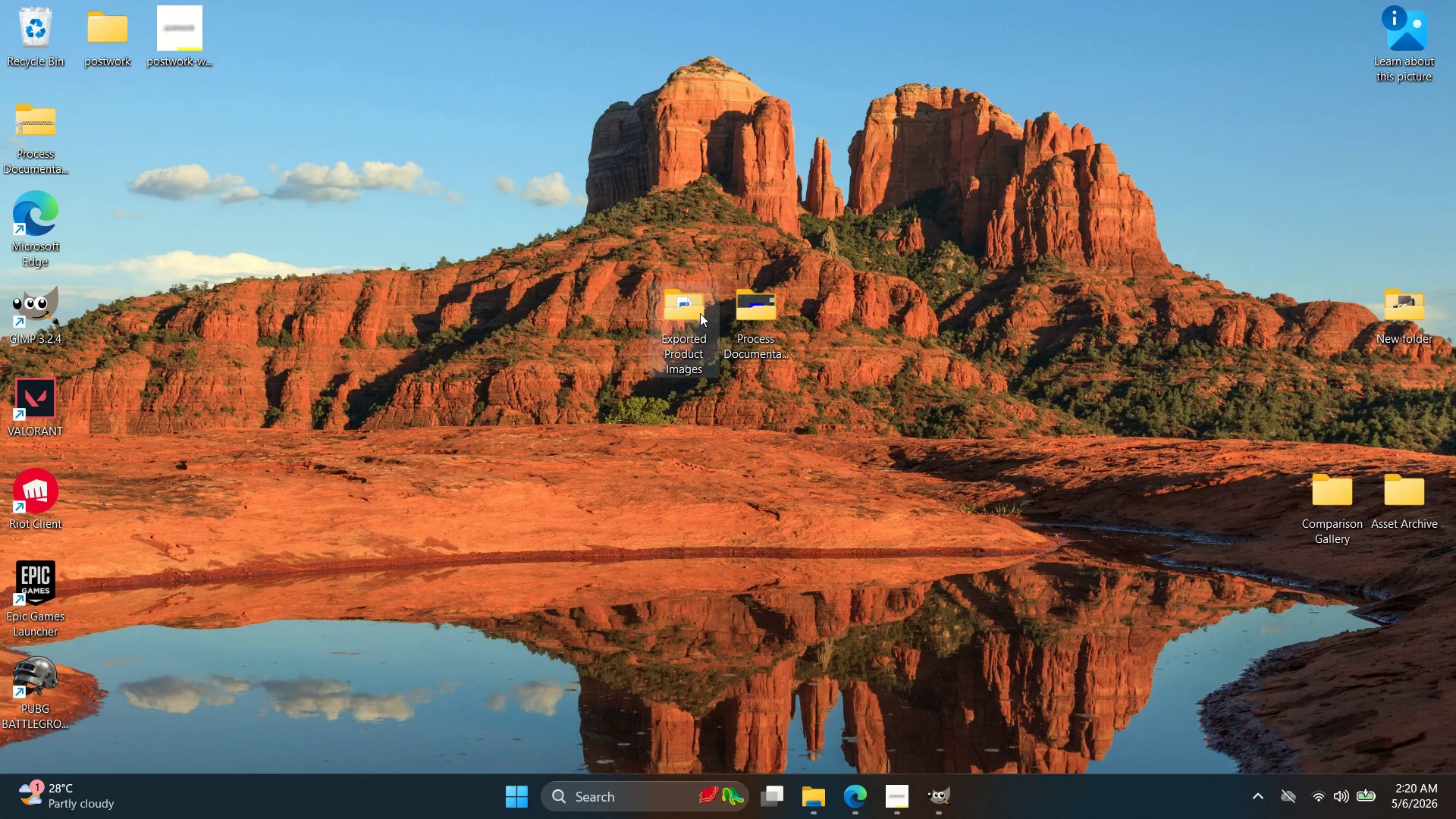 
double_click([700, 313])
 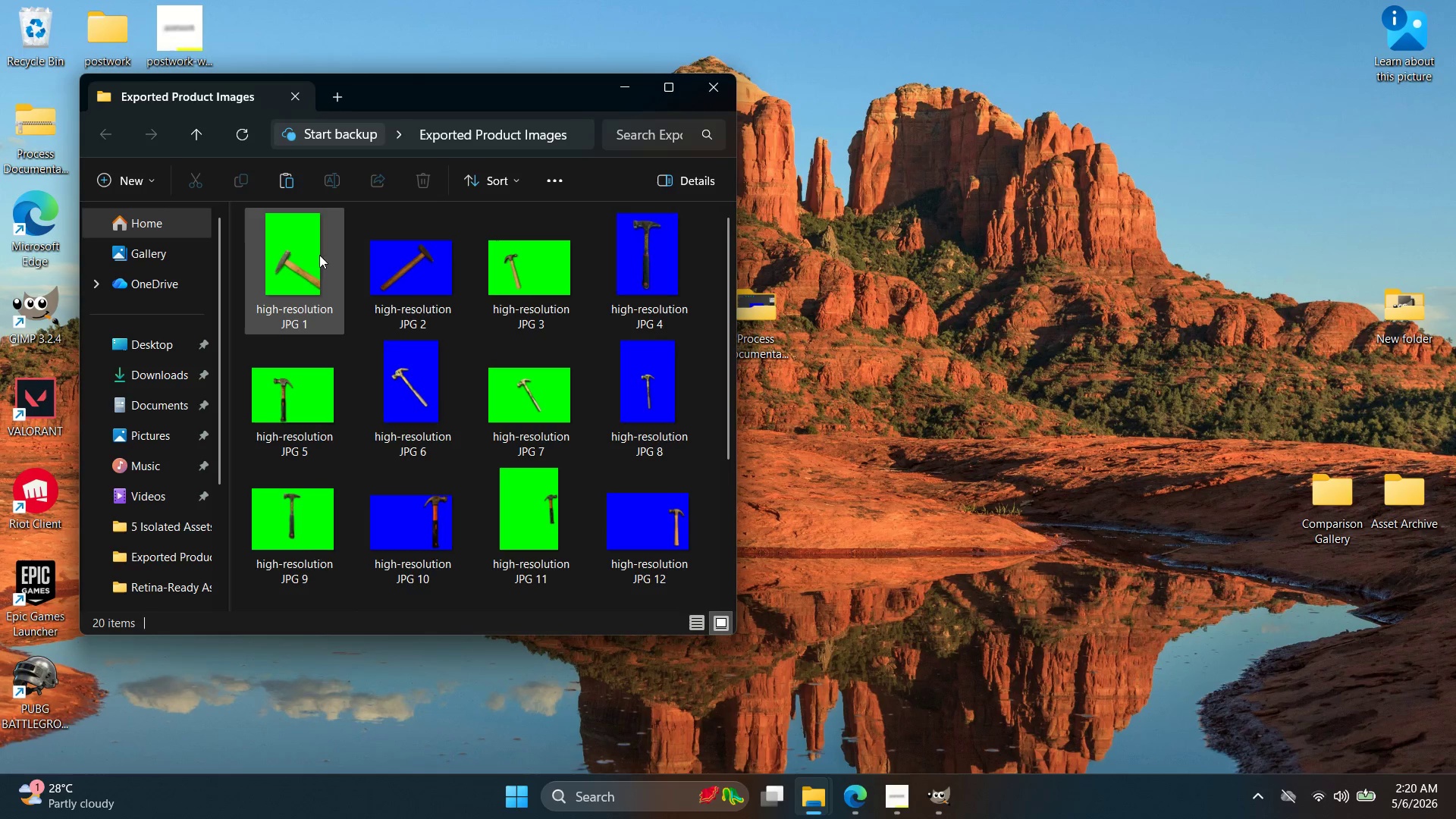 
left_click_drag(start_coordinate=[312, 248], to_coordinate=[777, 464])
 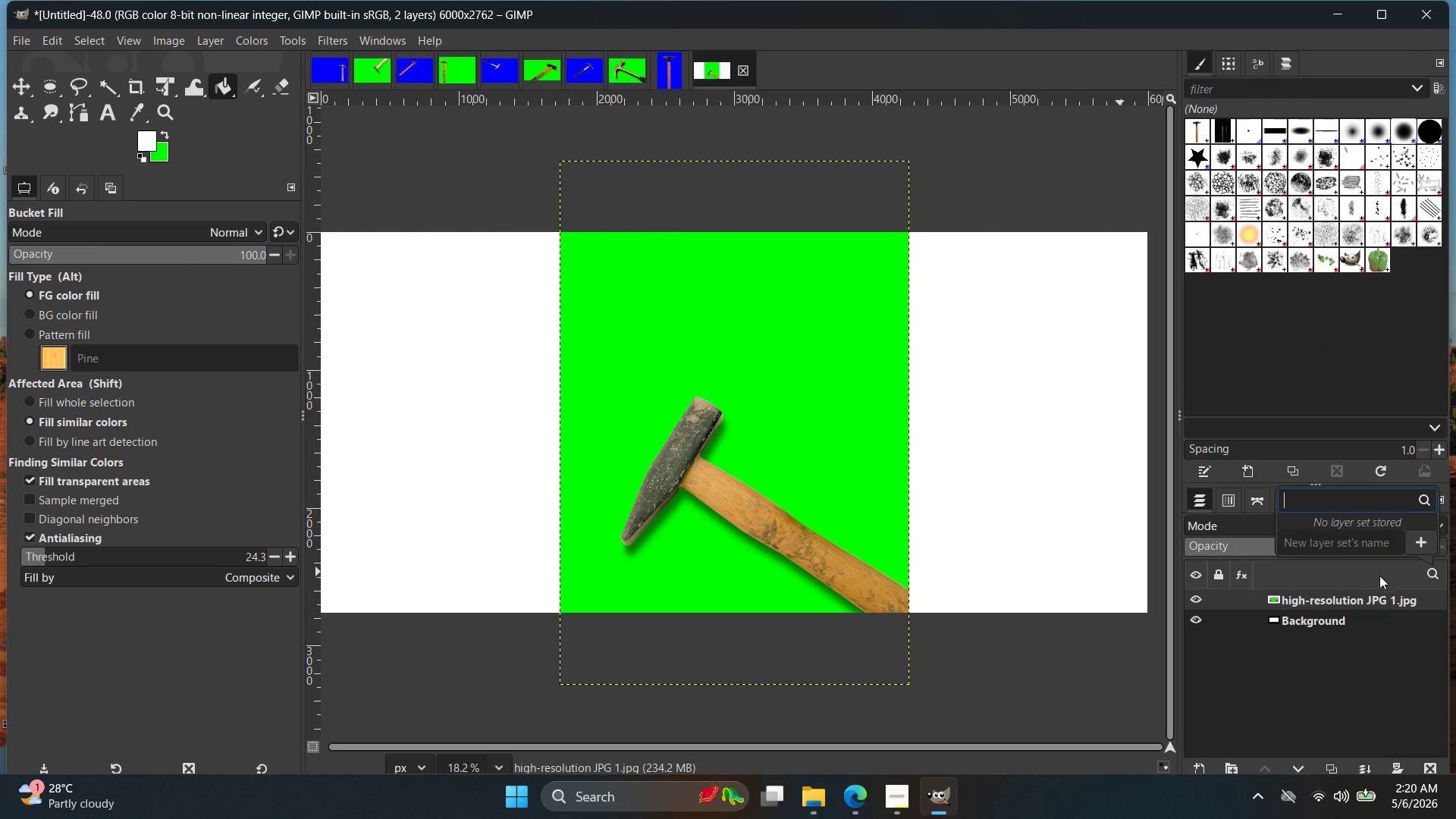 
right_click([1341, 598])
 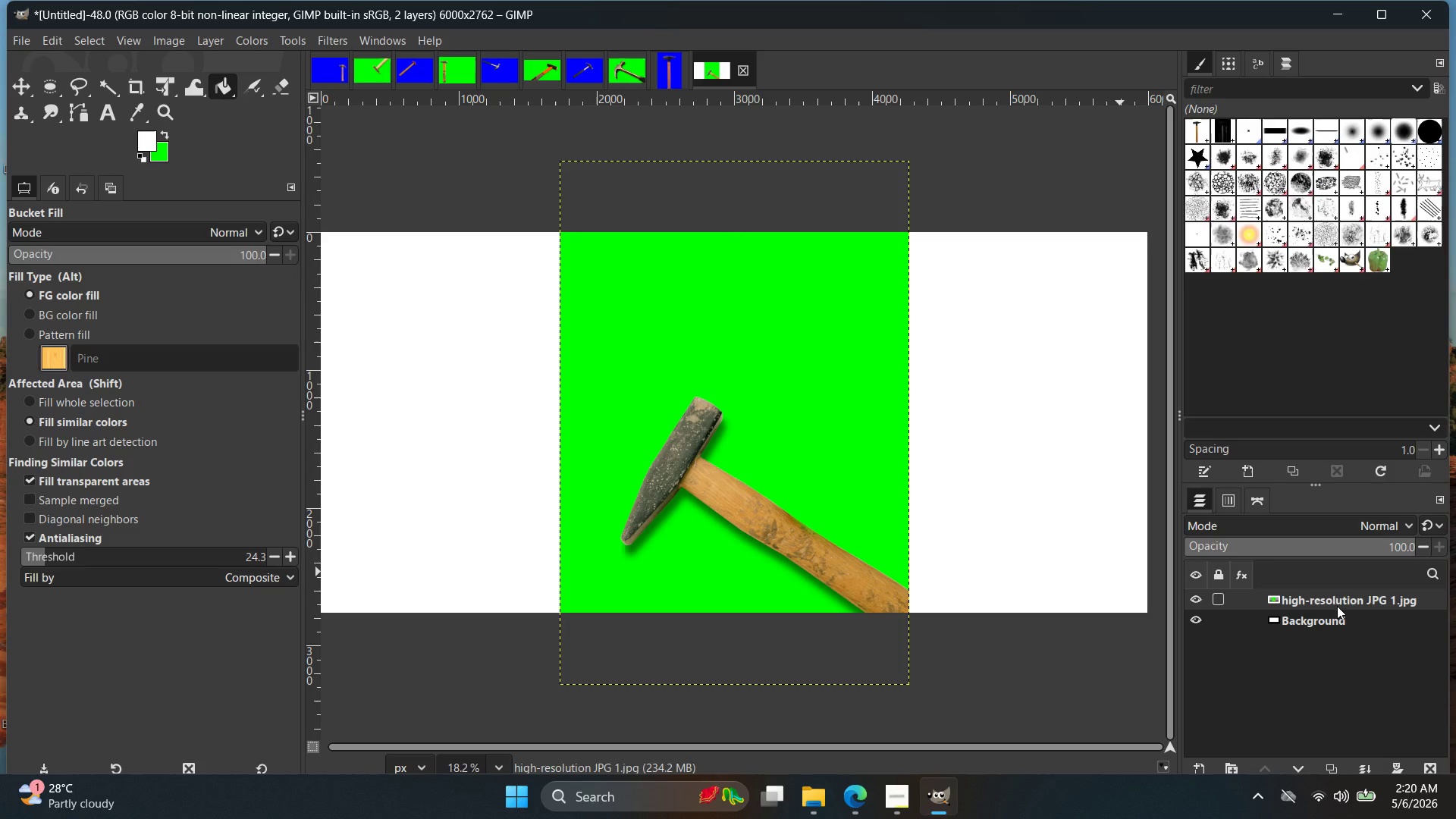 
right_click([1332, 604])
 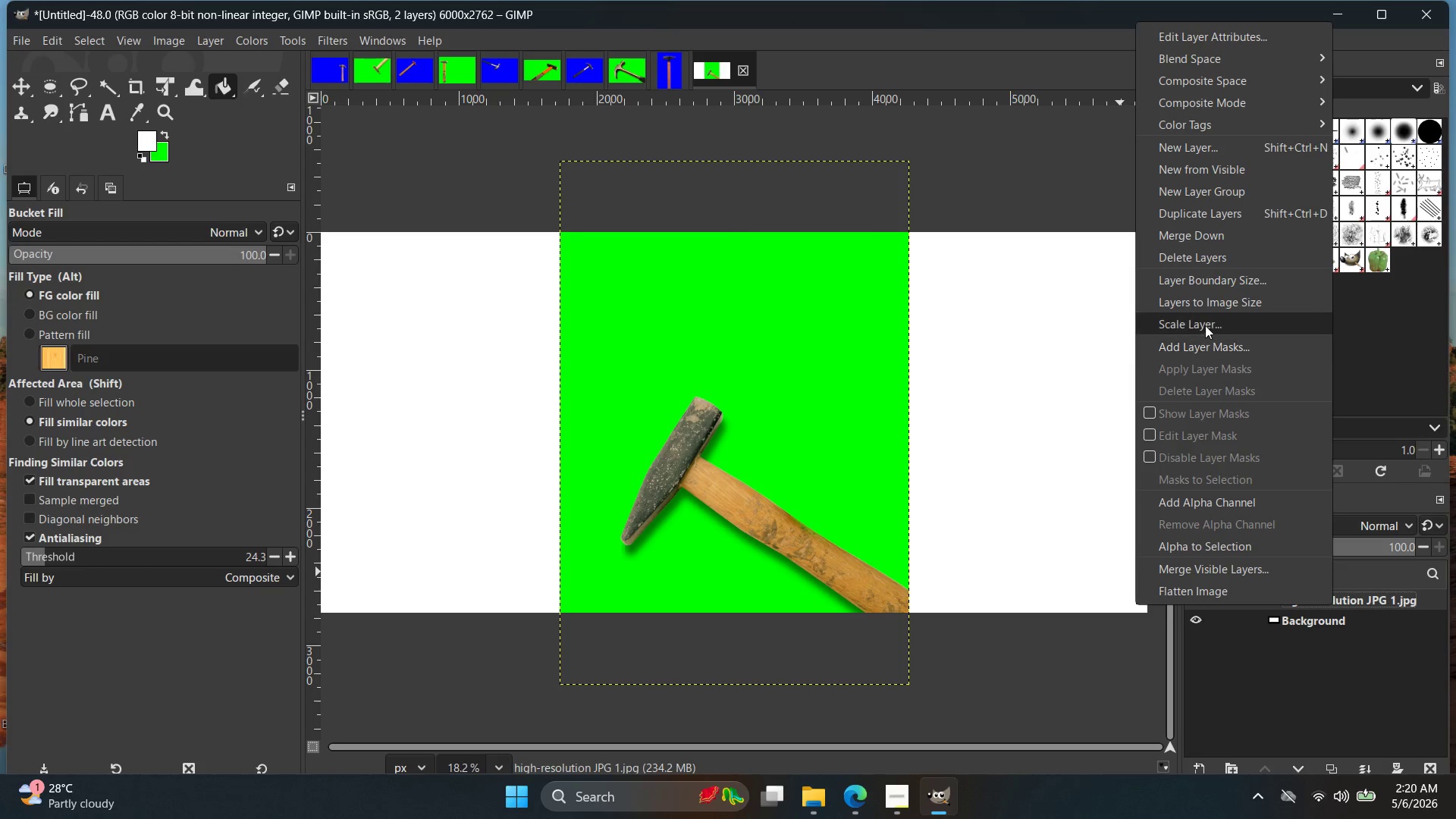 
left_click([1205, 325])
 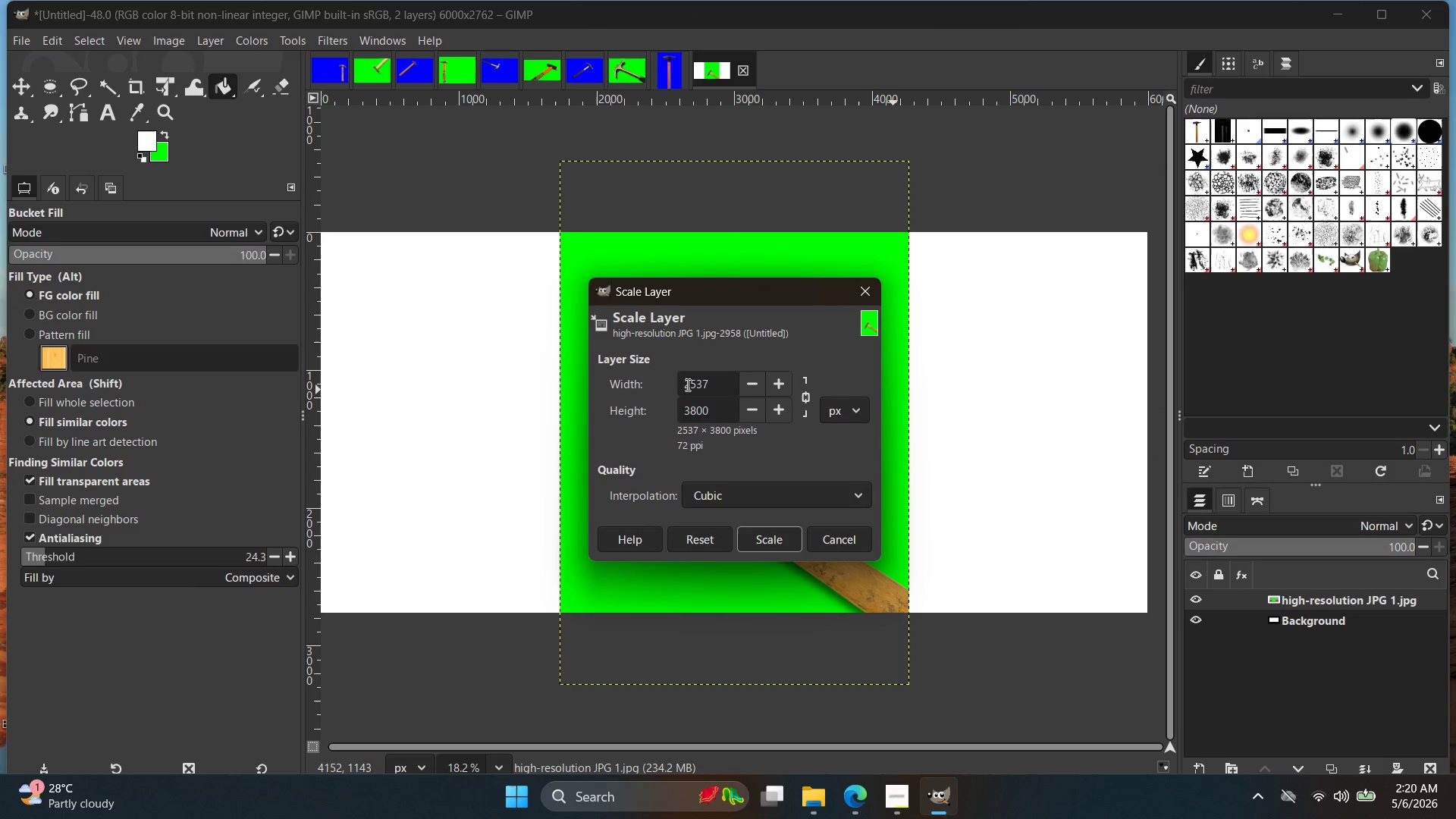 
left_click([686, 384])
 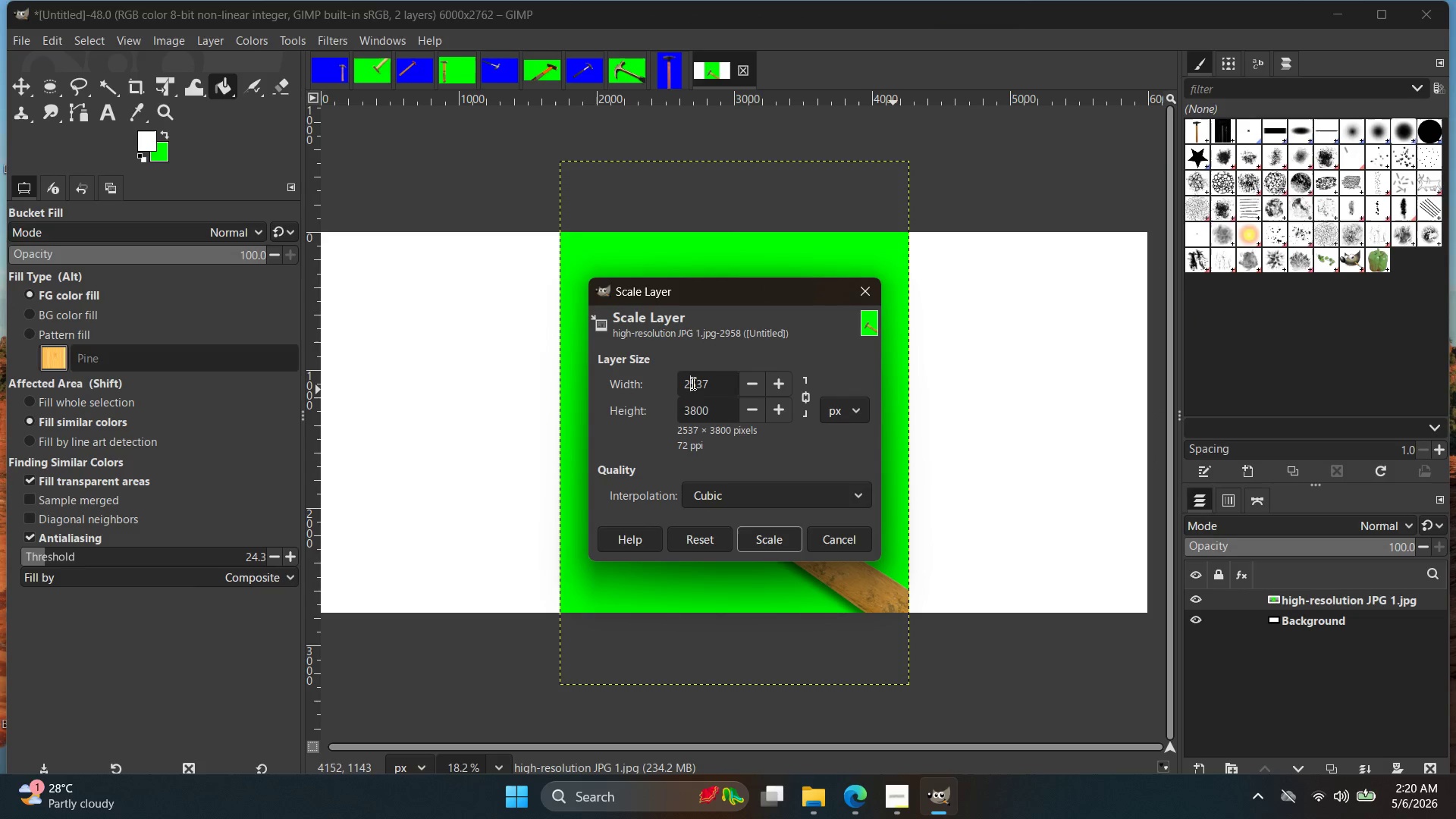 
left_click([692, 383])
 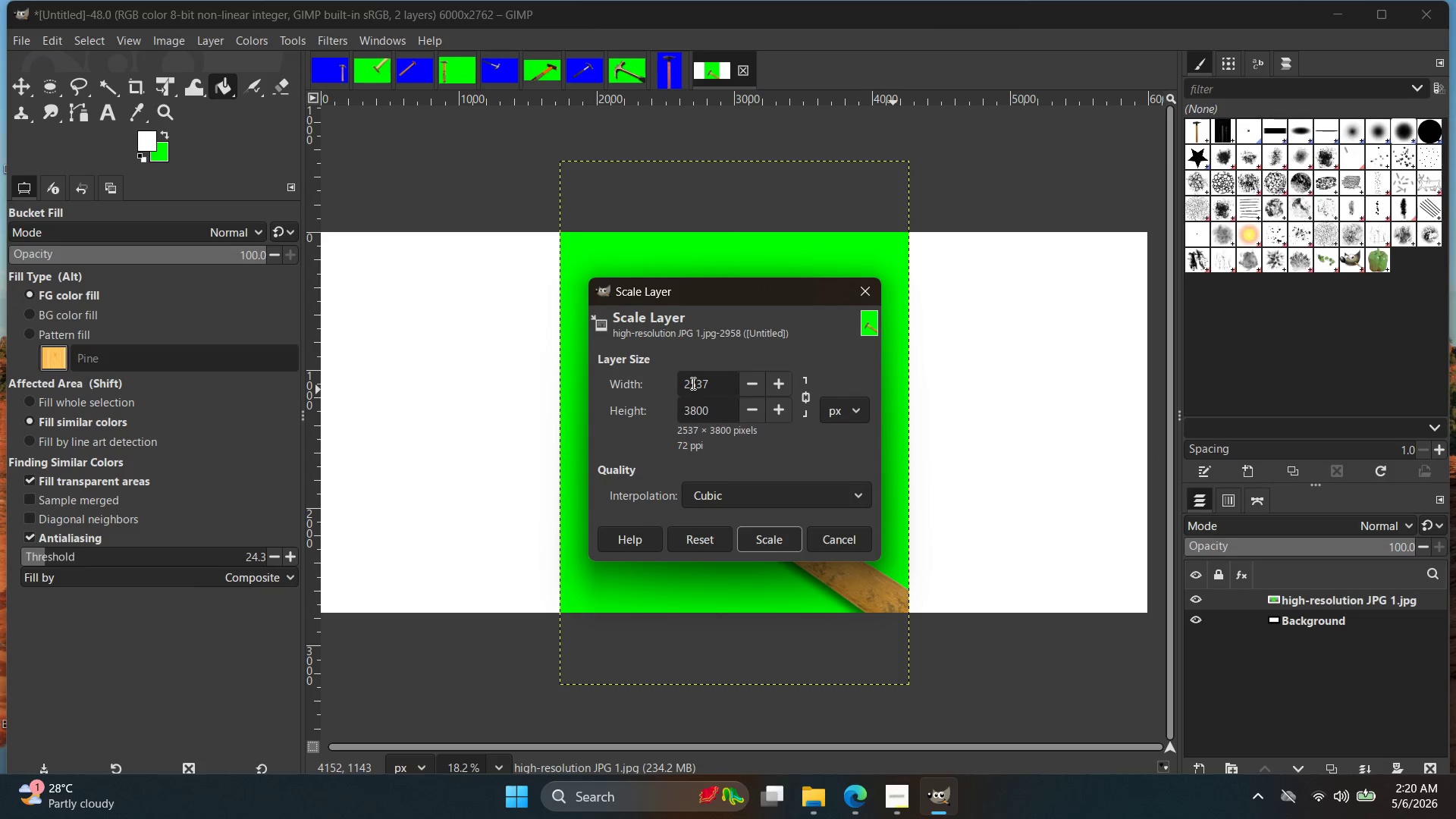 
key(Backspace)
 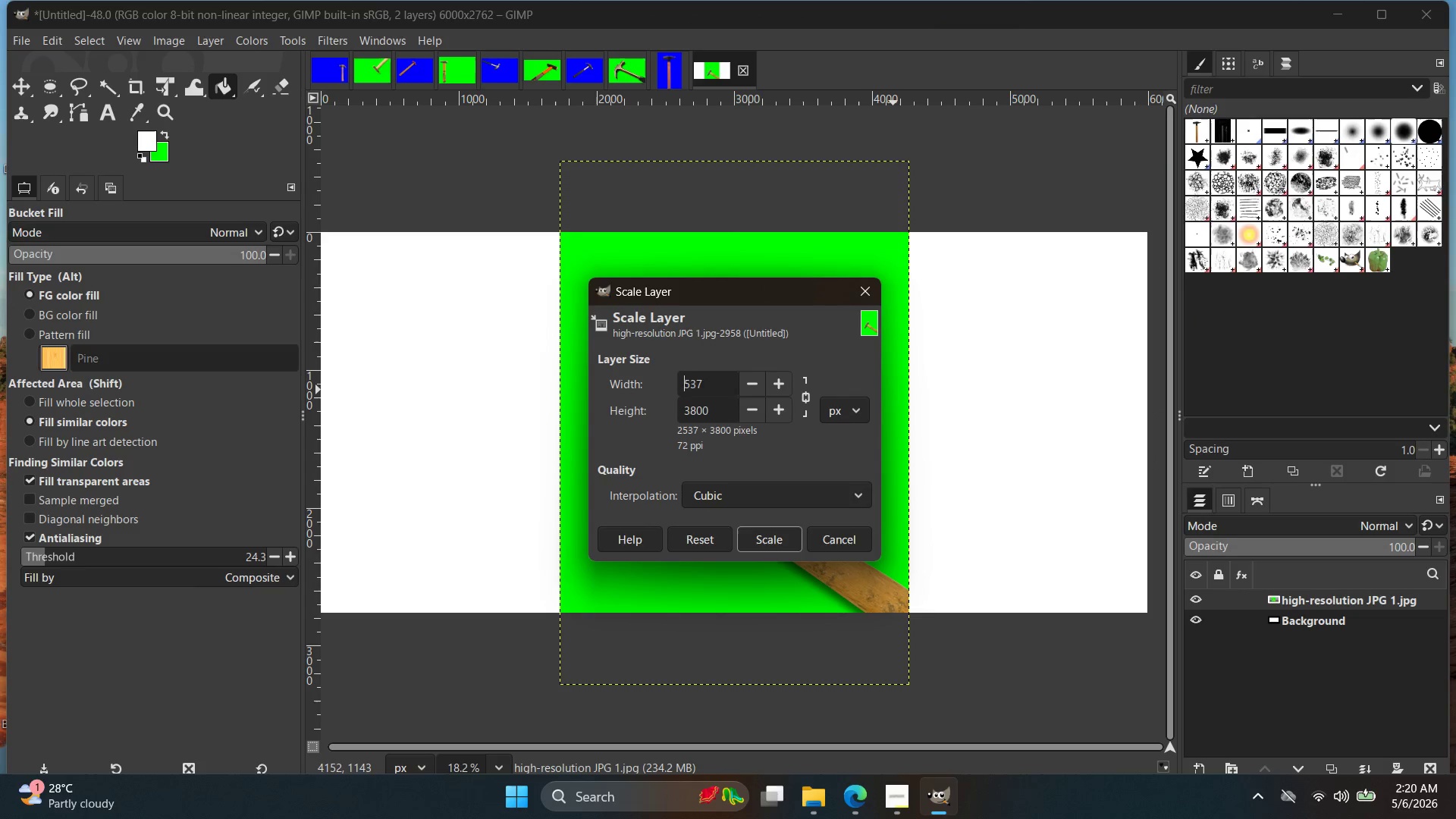 
key(1)
 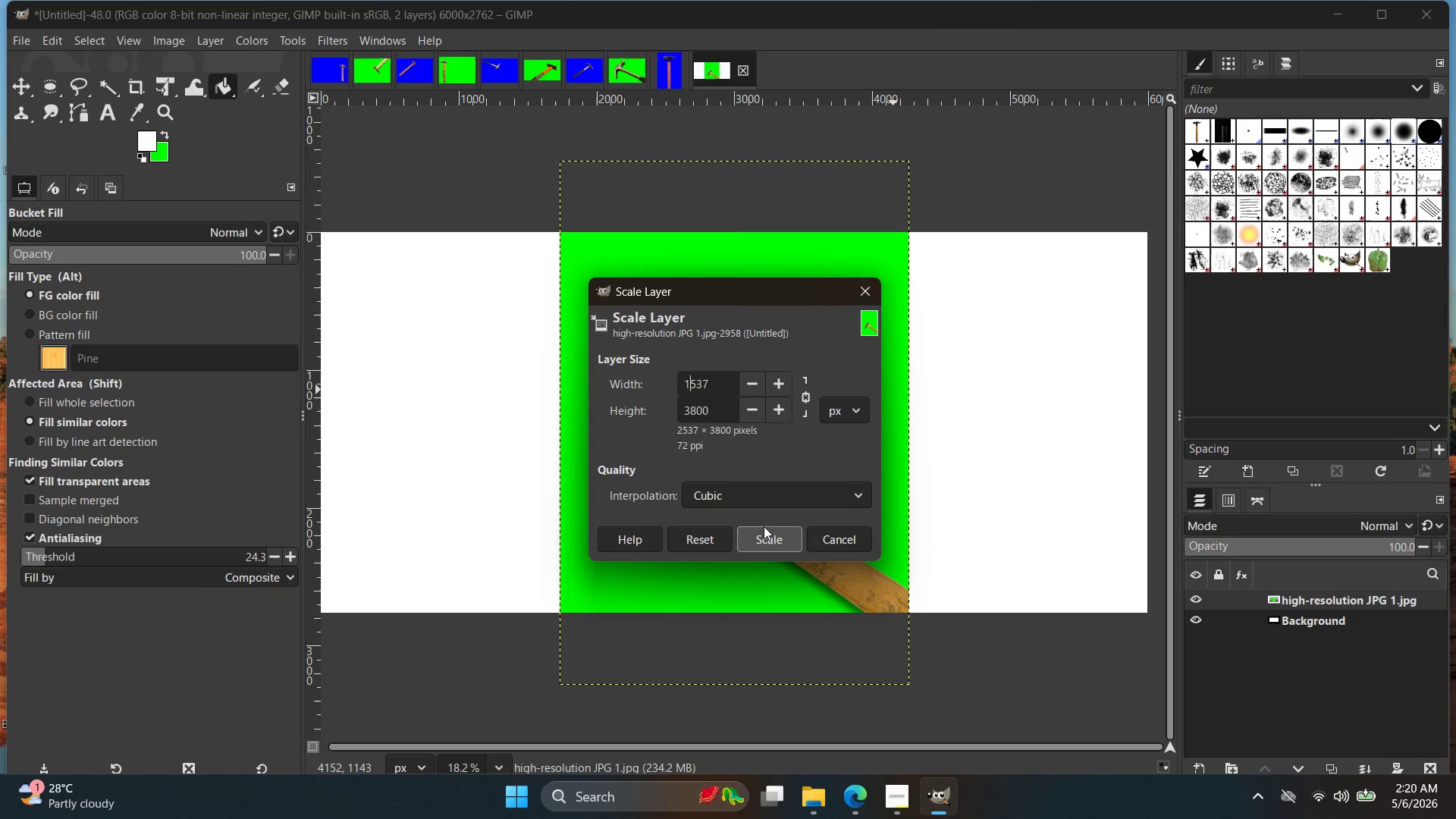 
left_click([764, 529])
 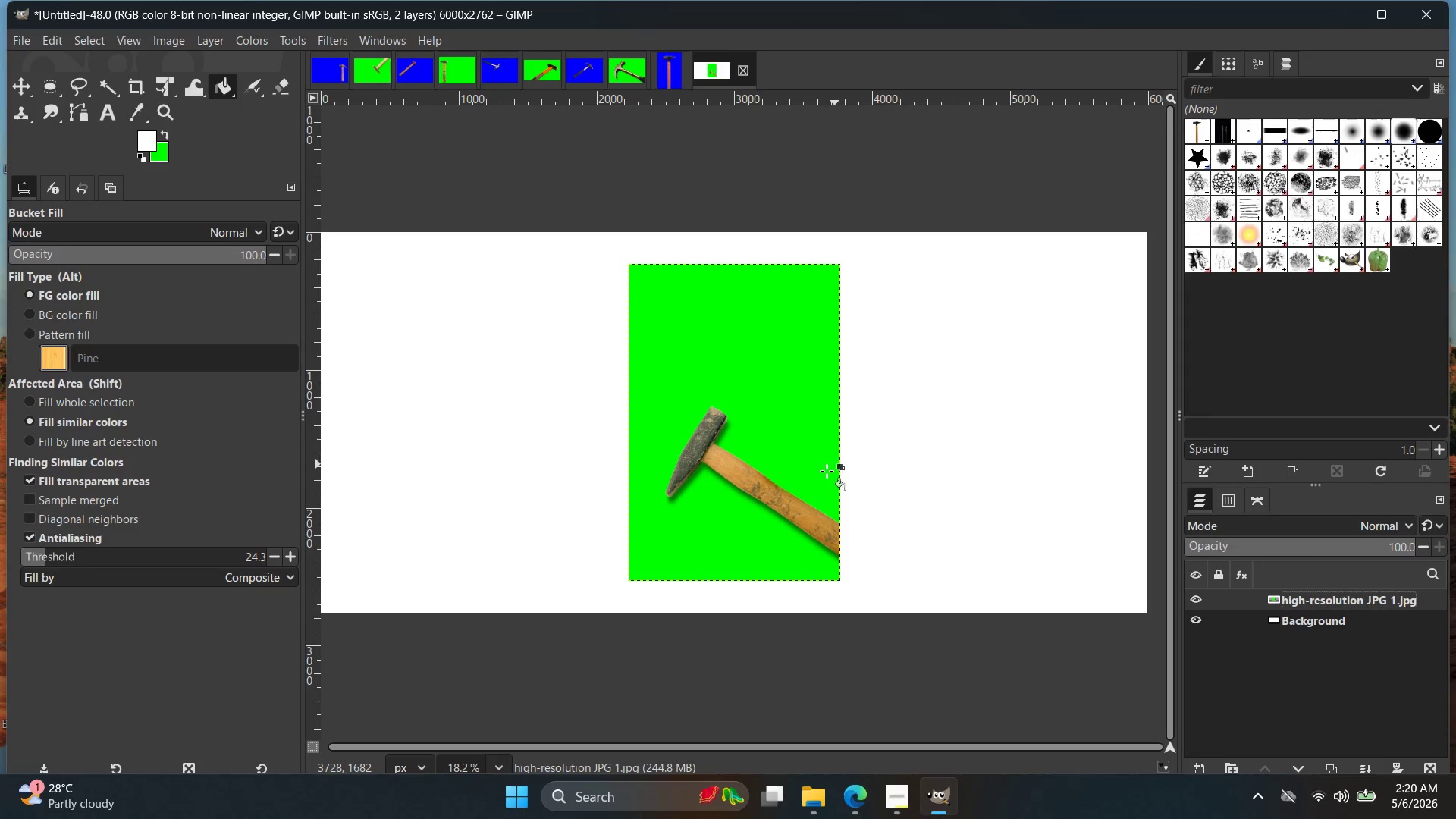 
wait(12.47)
 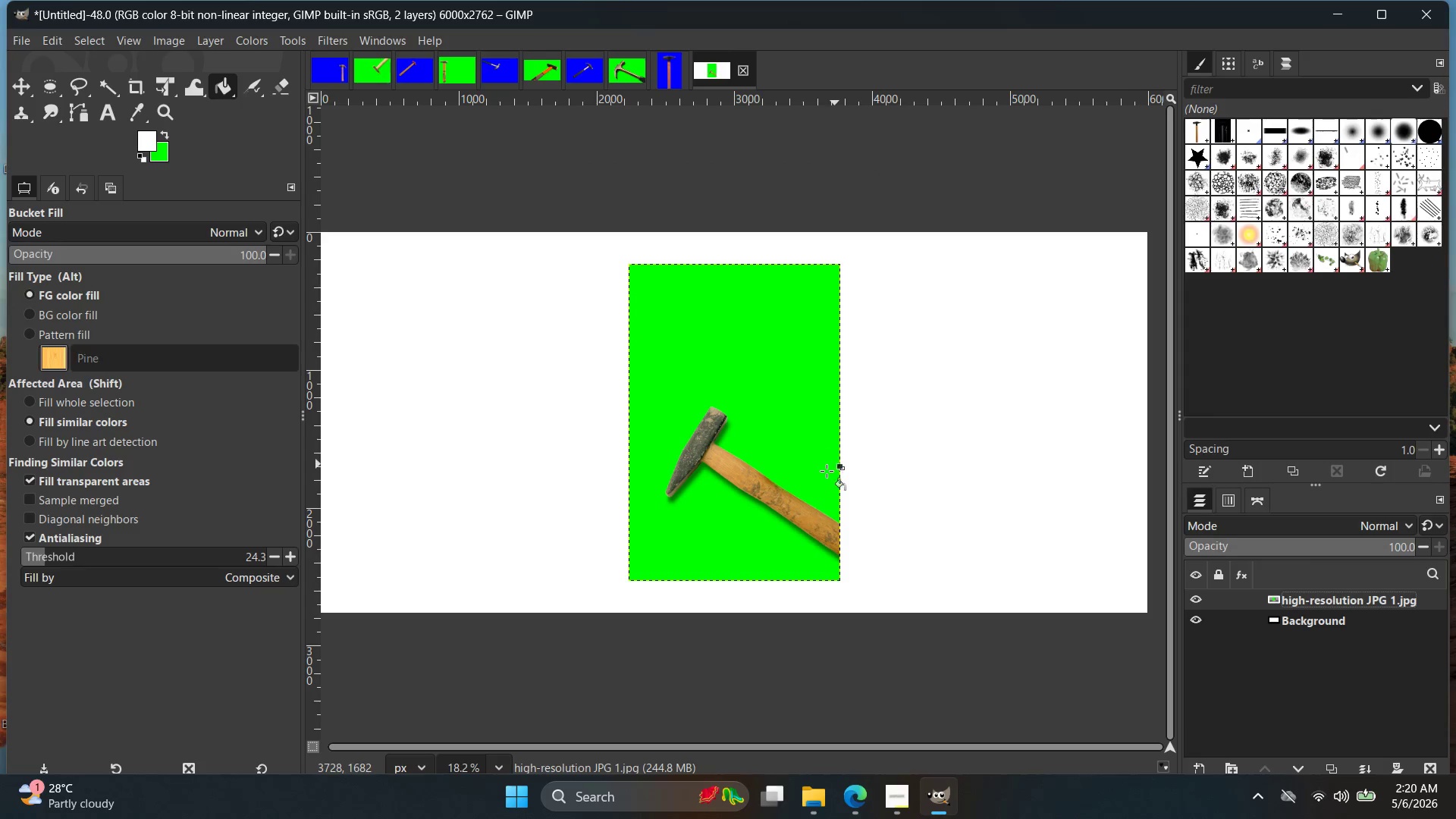 
left_click([24, 80])
 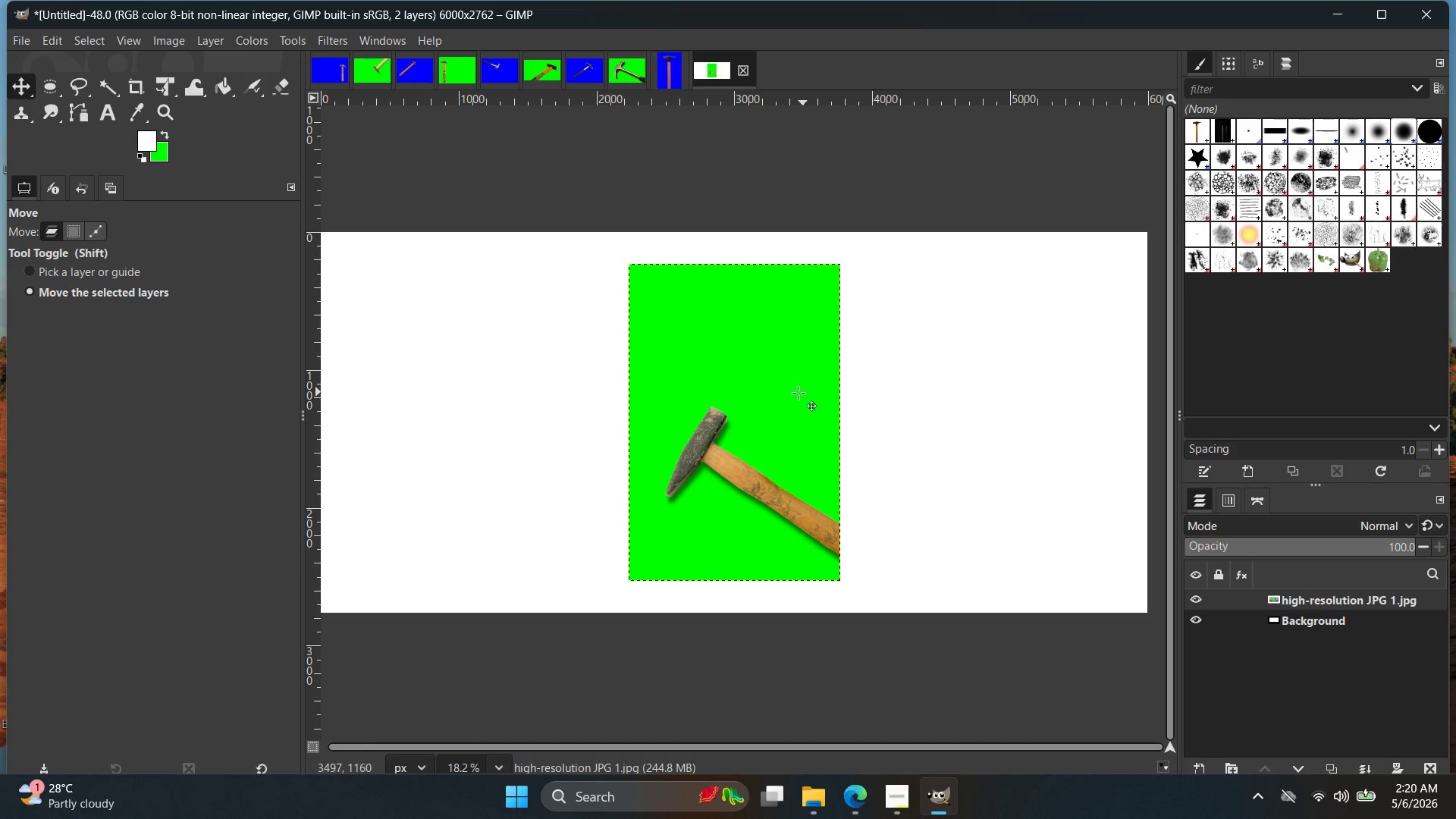 
left_click_drag(start_coordinate=[792, 394], to_coordinate=[681, 394])
 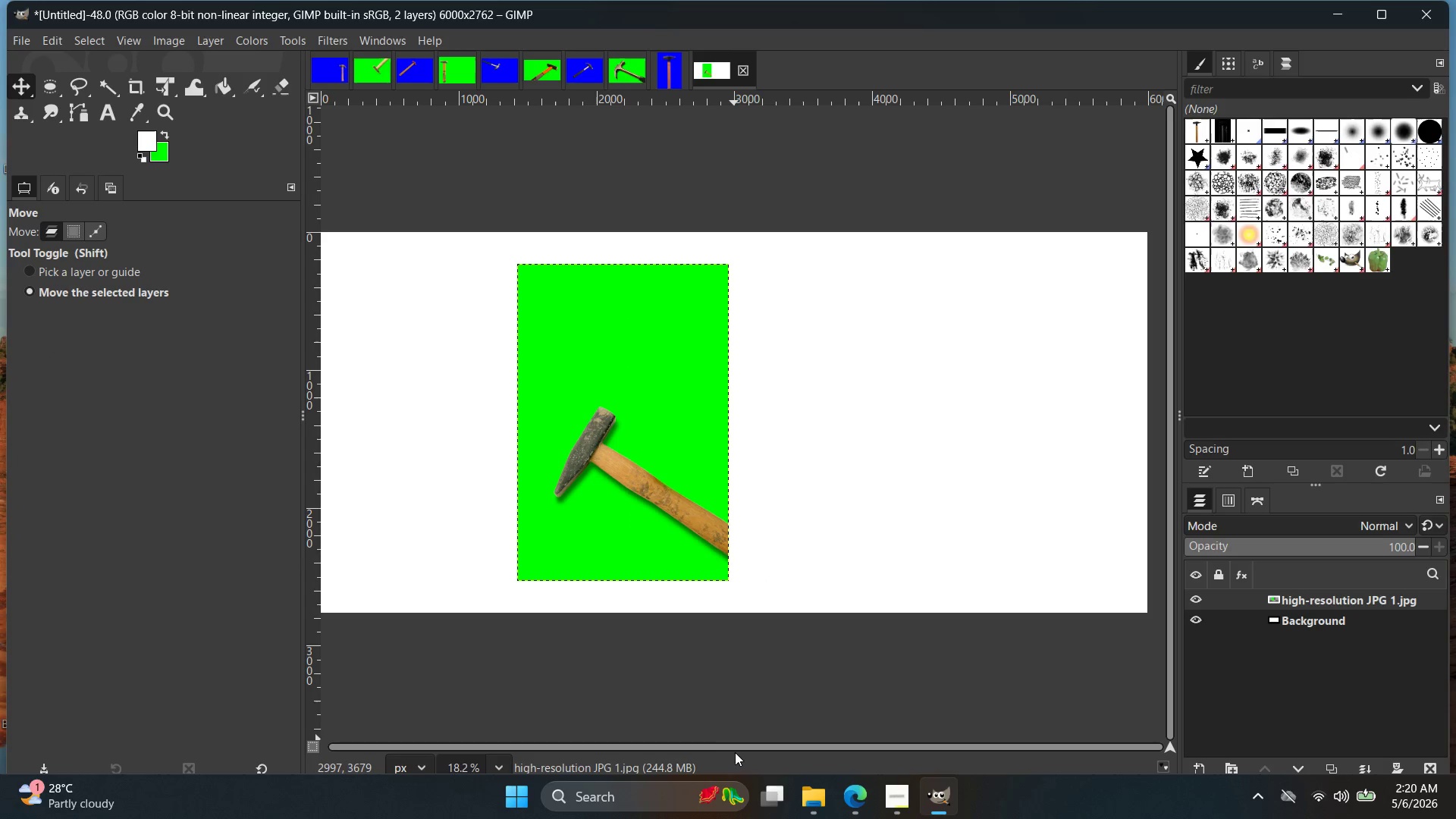 
left_click_drag(start_coordinate=[727, 744], to_coordinate=[675, 739])
 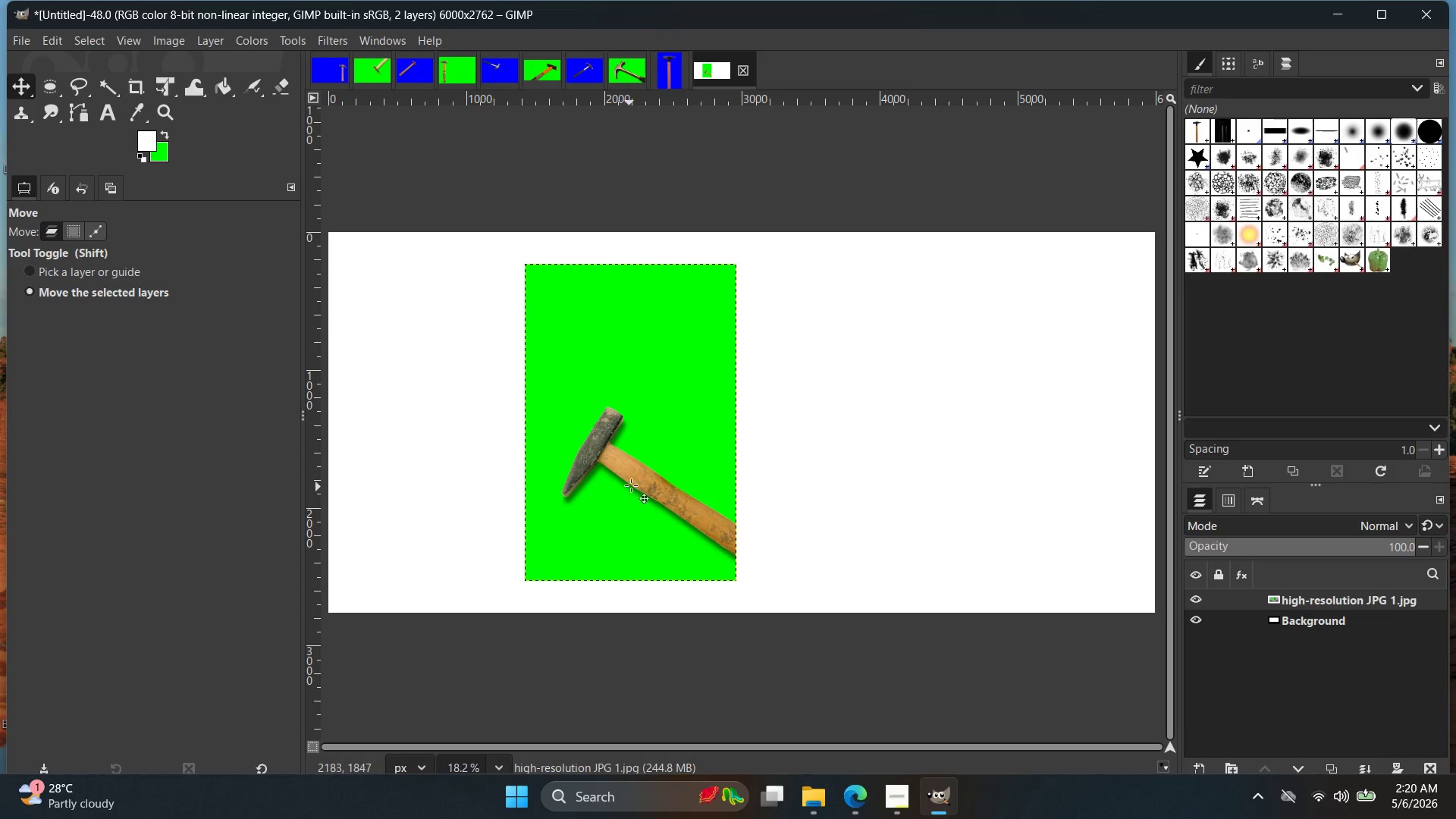 
left_click_drag(start_coordinate=[632, 485], to_coordinate=[708, 482])
 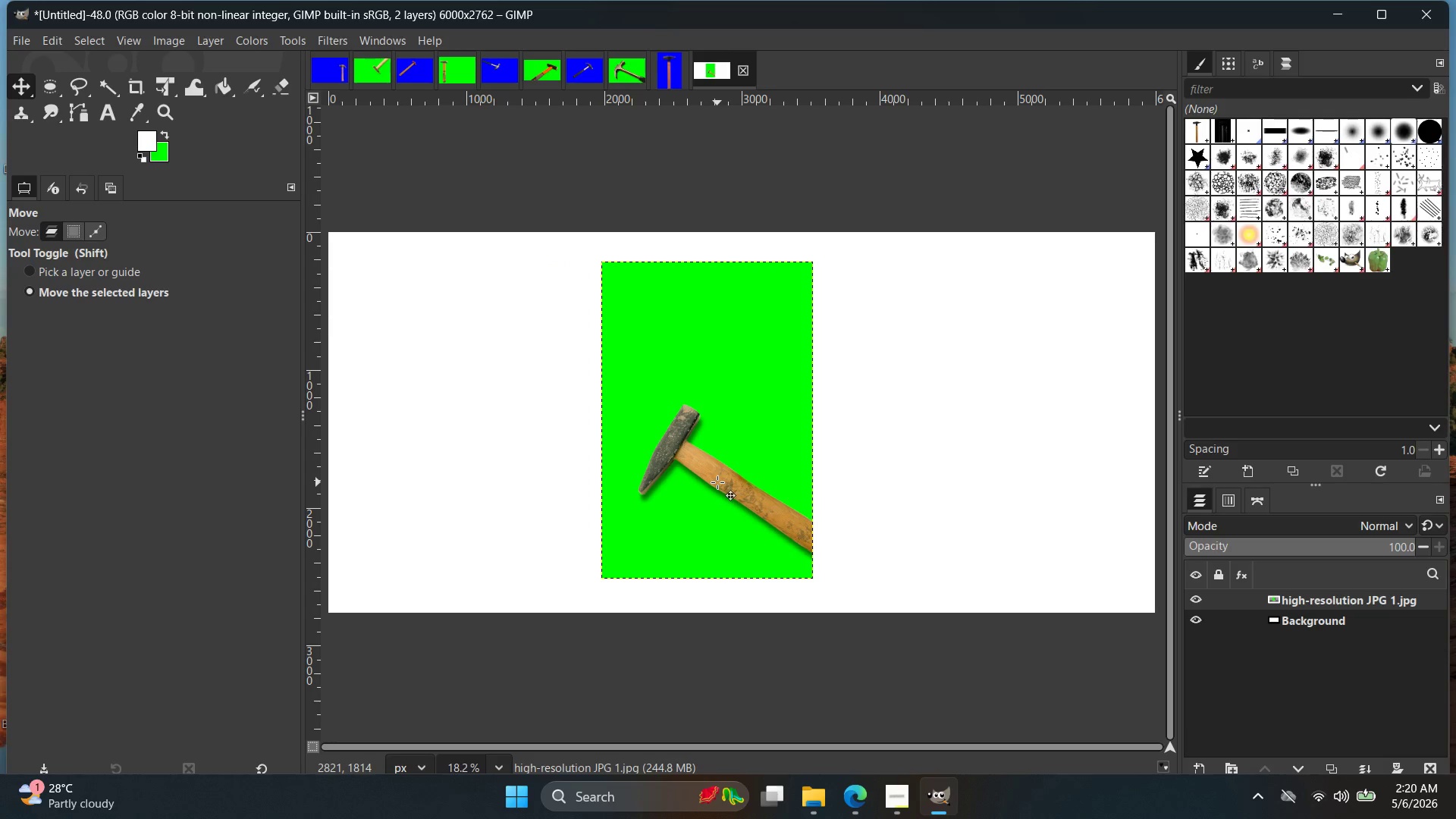 
hold_key(key=ControlLeft, duration=0.41)
scroll: coordinate [722, 480], scroll_direction: down, amount: 2.0
 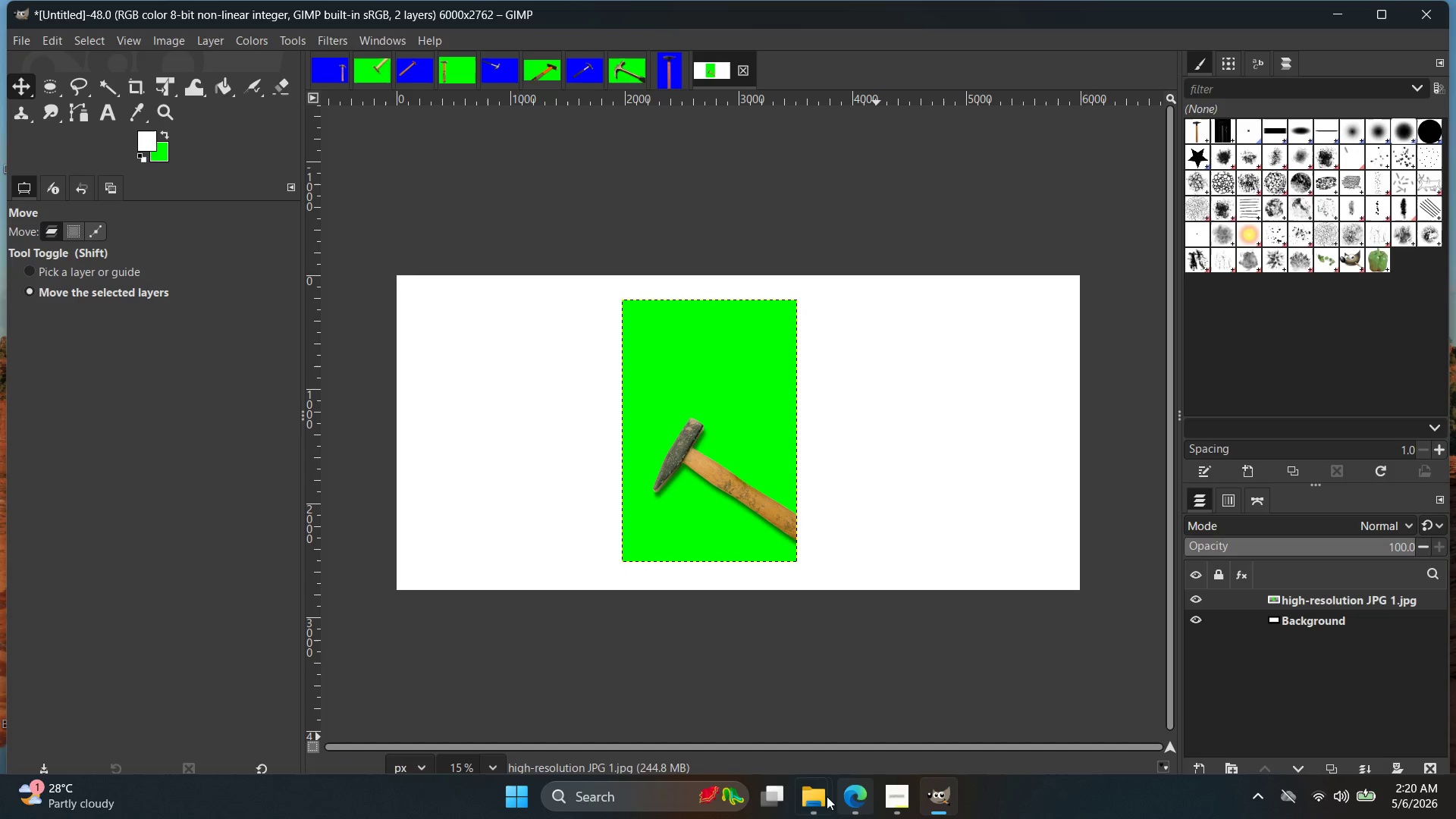 
left_click([807, 796])
 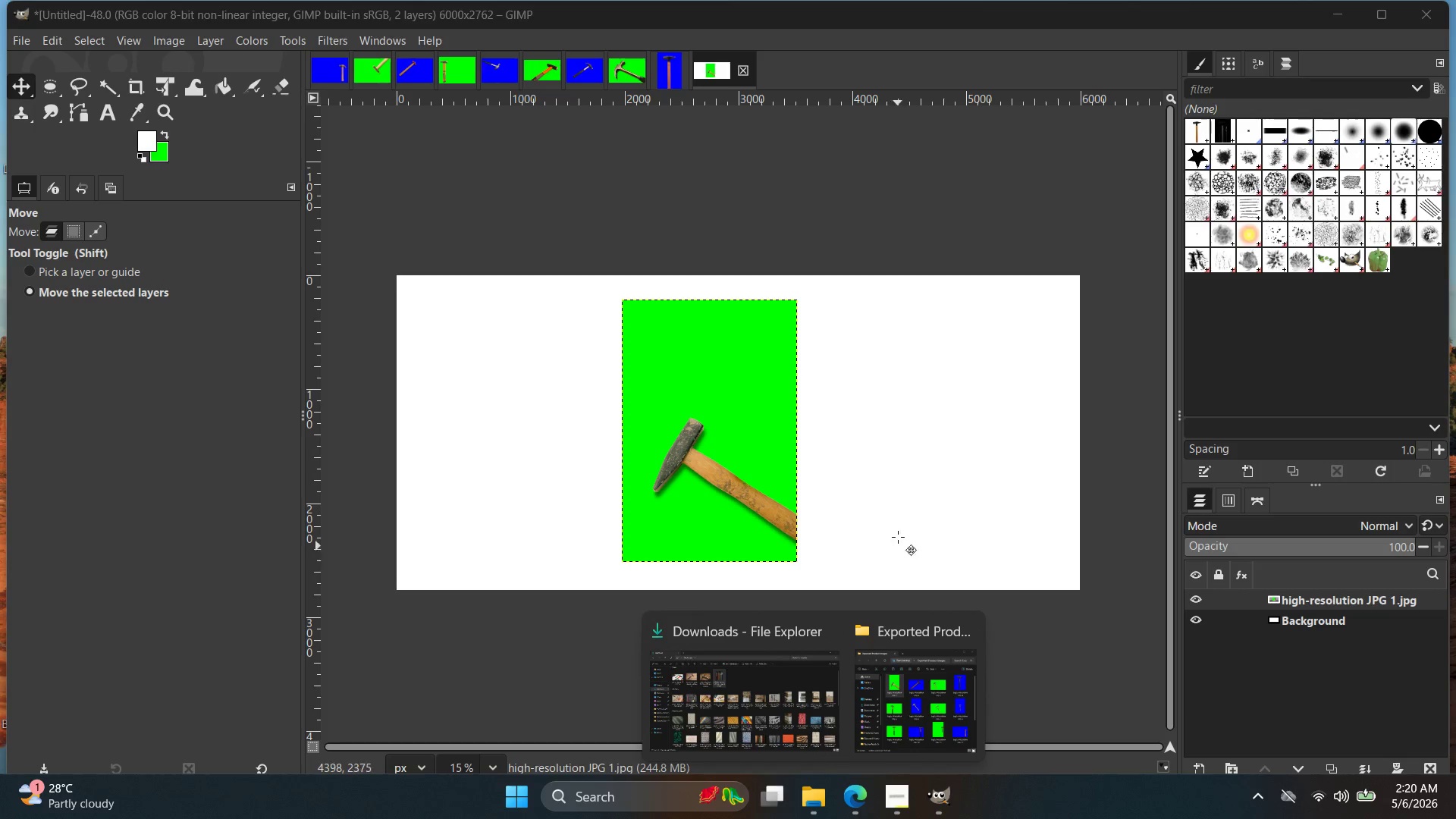 
left_click([789, 678])
 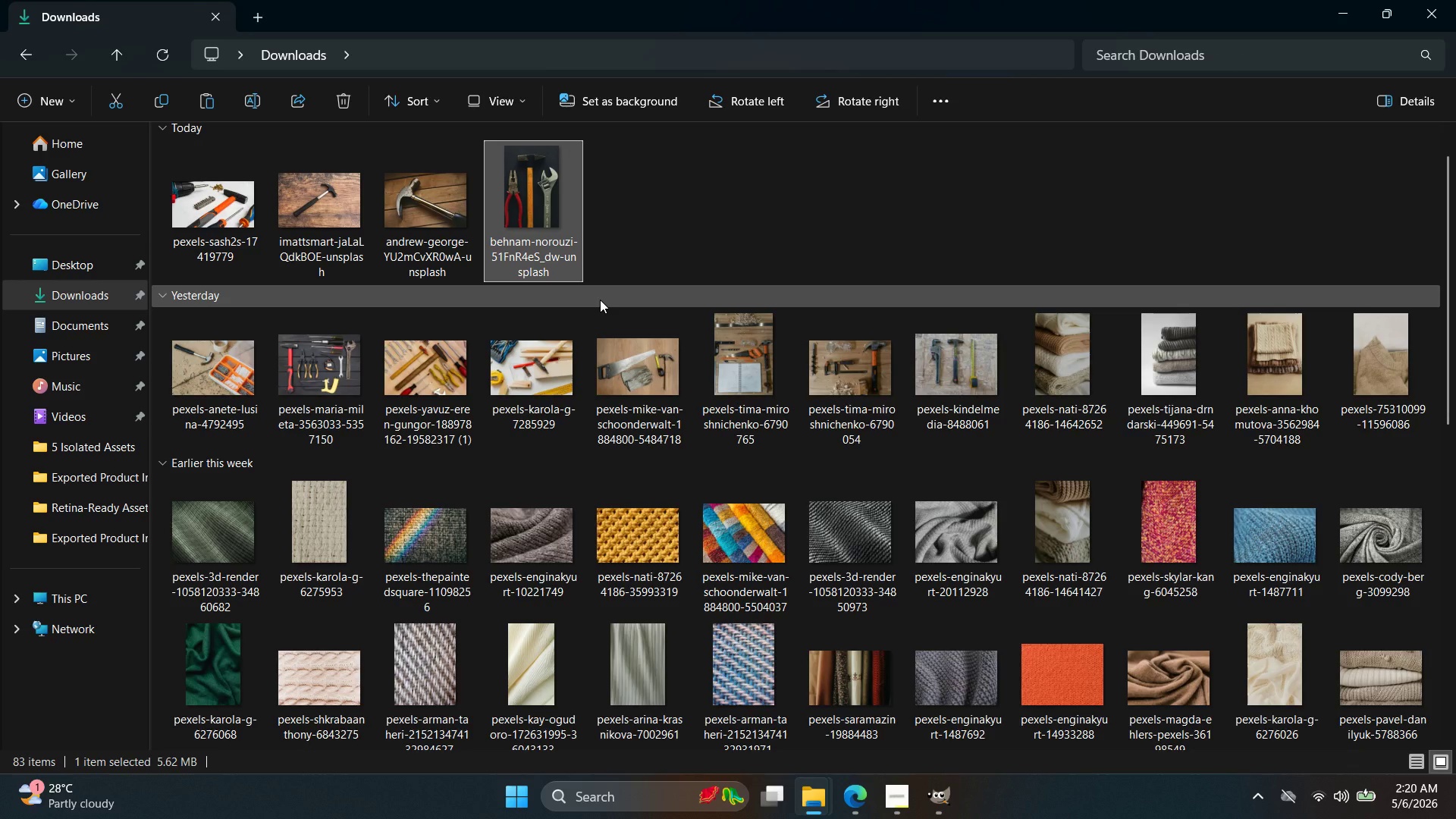 
wait(5.5)
 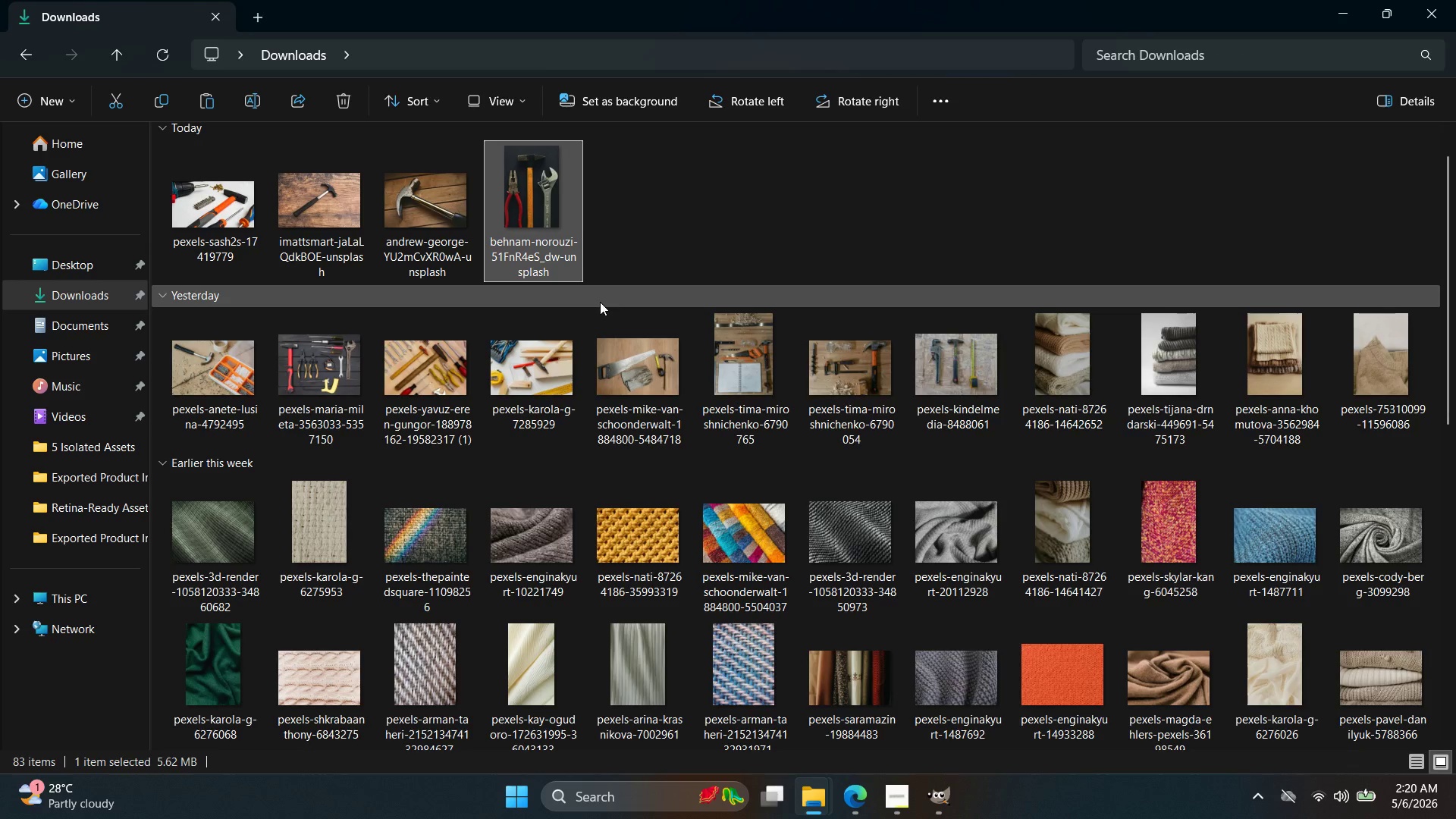 
scroll: coordinate [645, 453], scroll_direction: down, amount: 7.0
 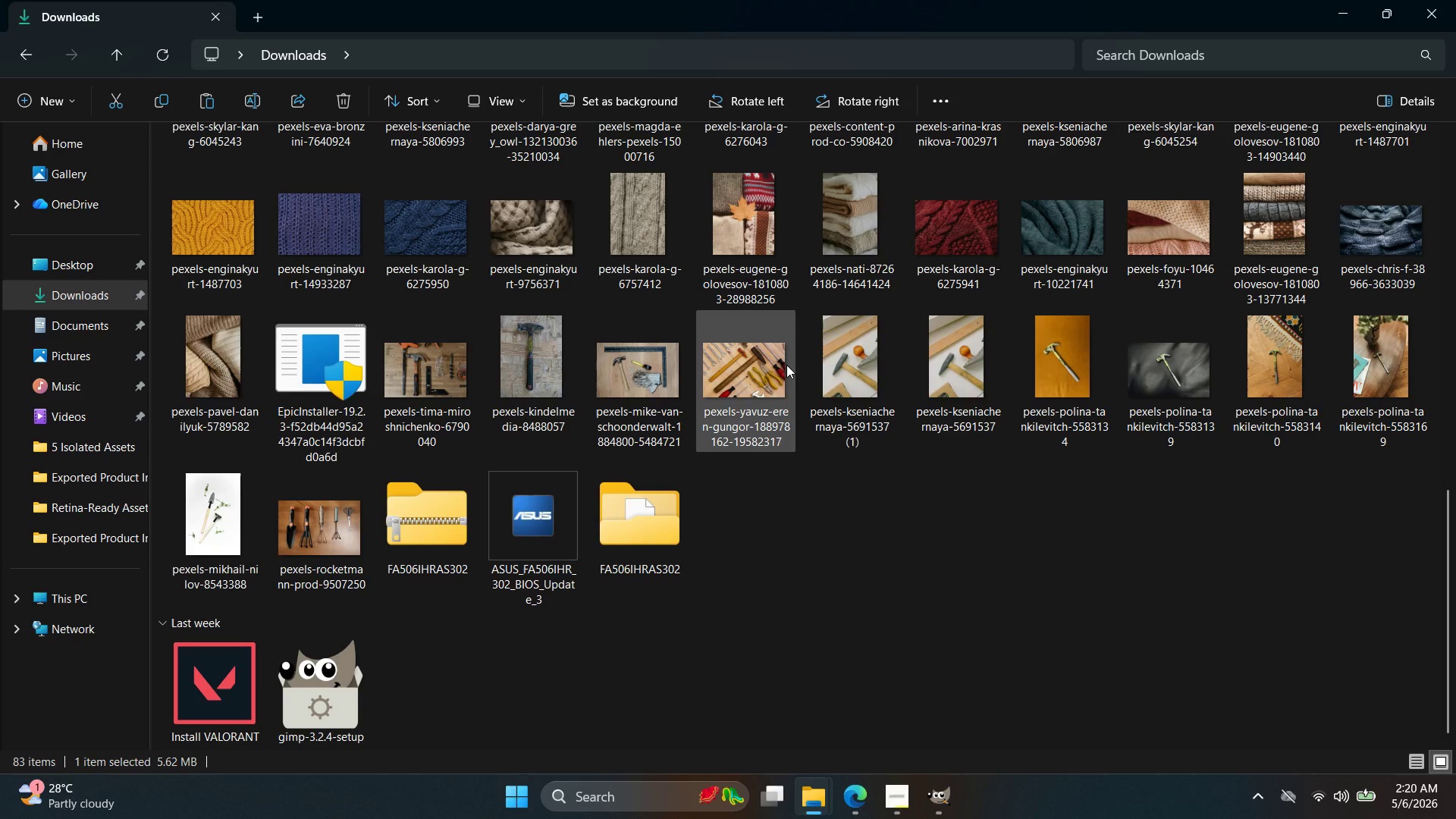 
left_click([861, 374])
 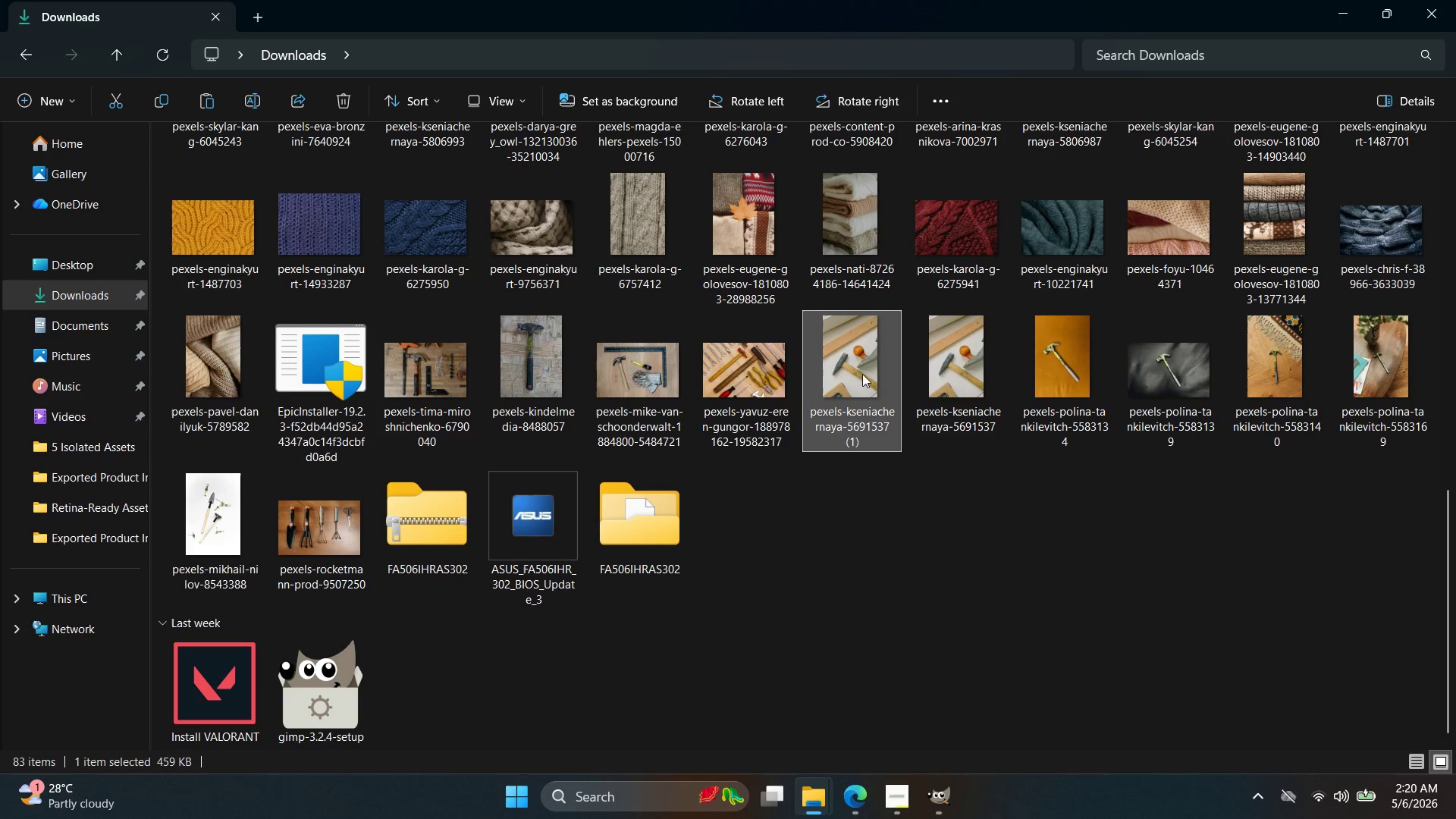 
left_click_drag(start_coordinate=[862, 374], to_coordinate=[931, 801])
 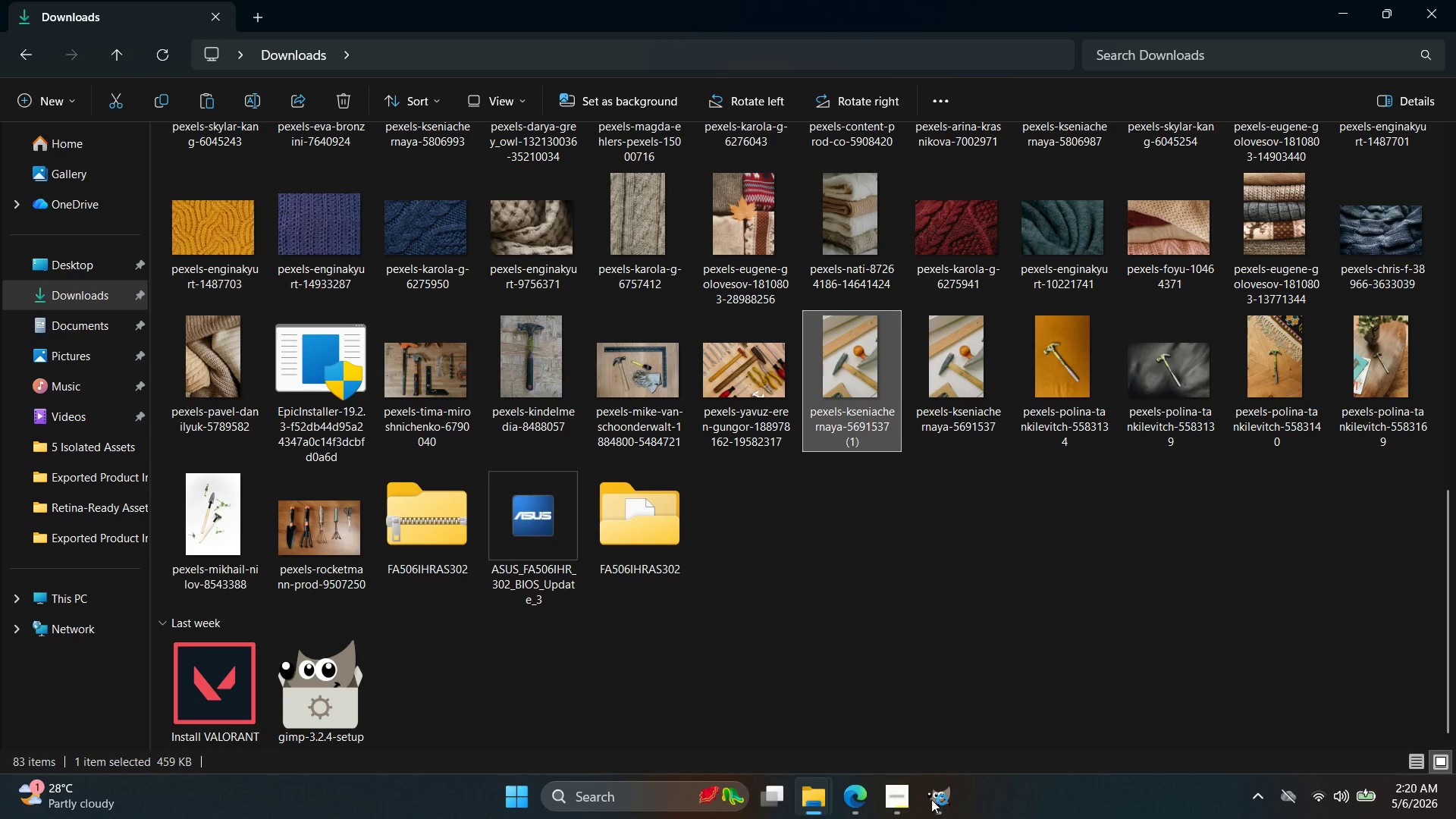 
left_click_drag(start_coordinate=[932, 795], to_coordinate=[929, 701])
 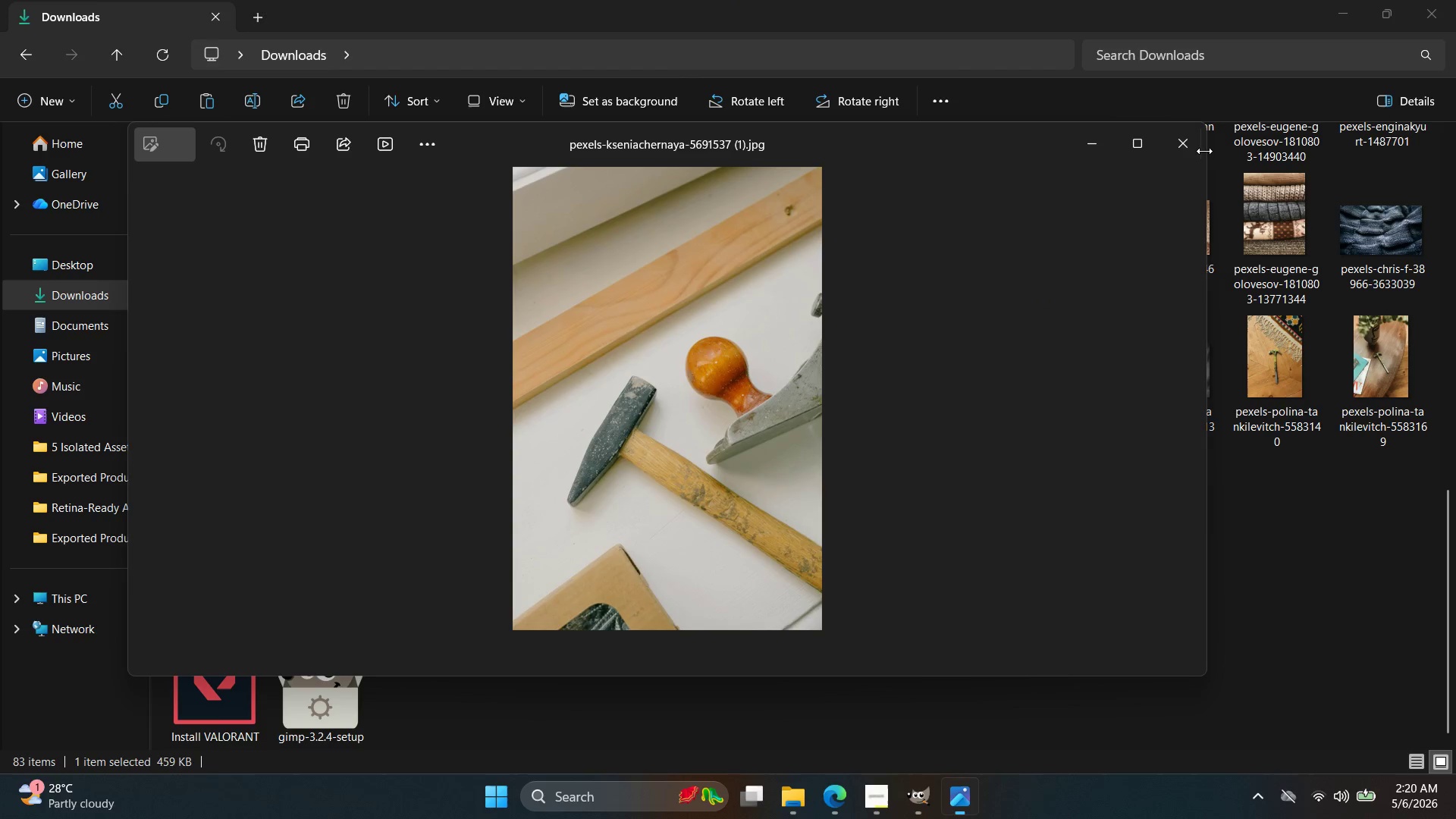 
double_click([1181, 141])
 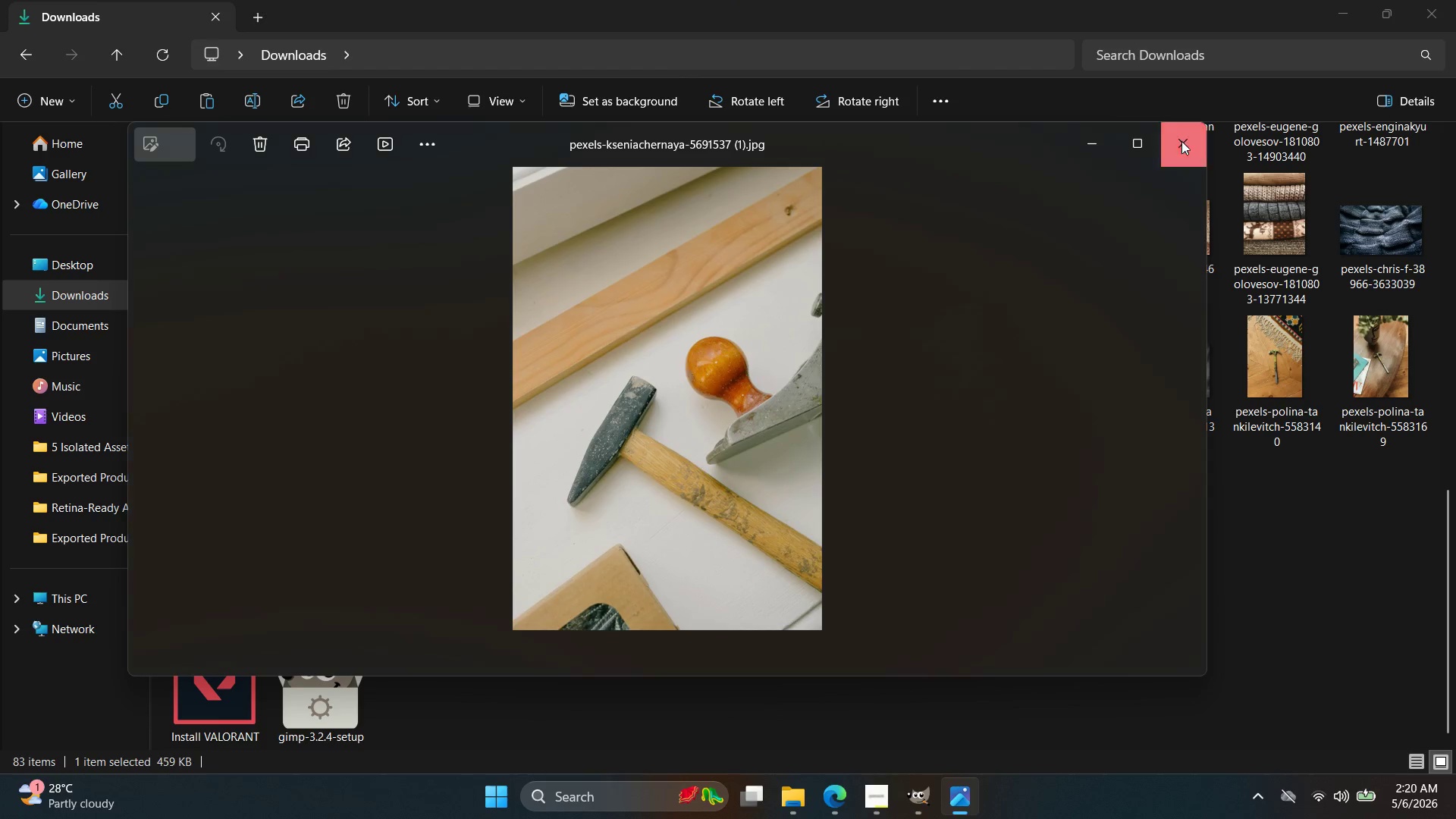 
triple_click([1181, 141])
 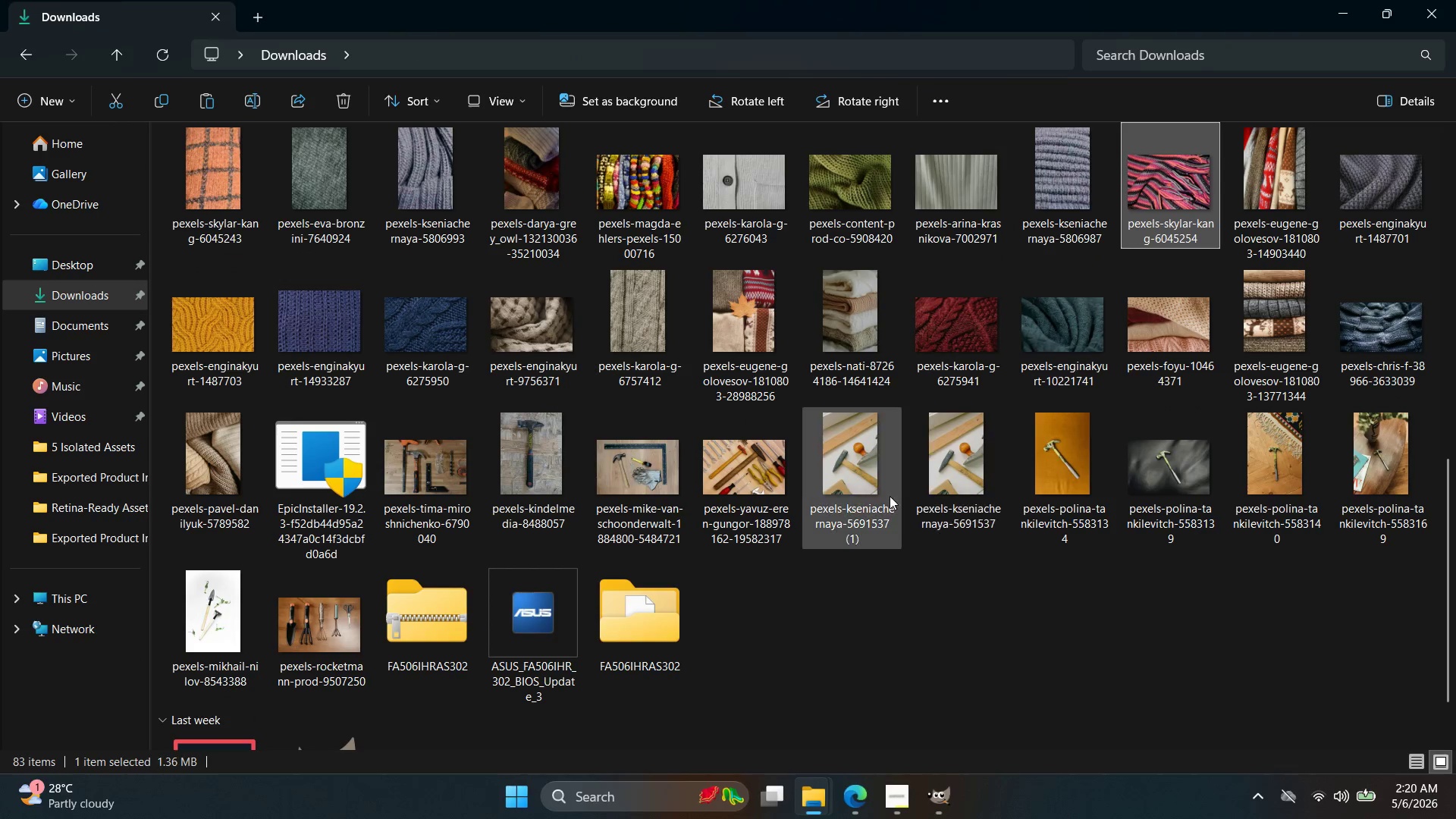 
left_click_drag(start_coordinate=[854, 469], to_coordinate=[572, 481])
 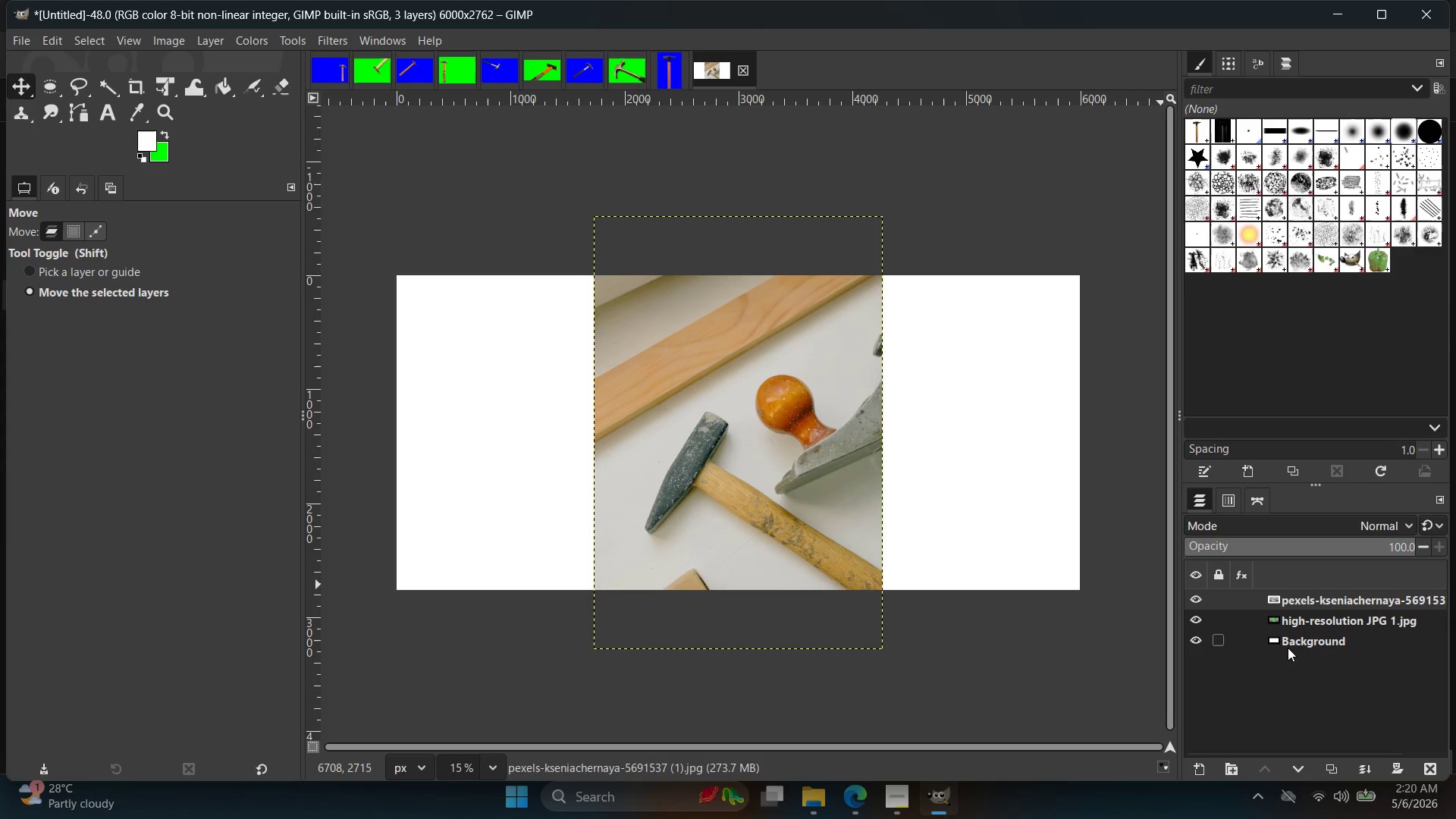 
right_click([1301, 598])
 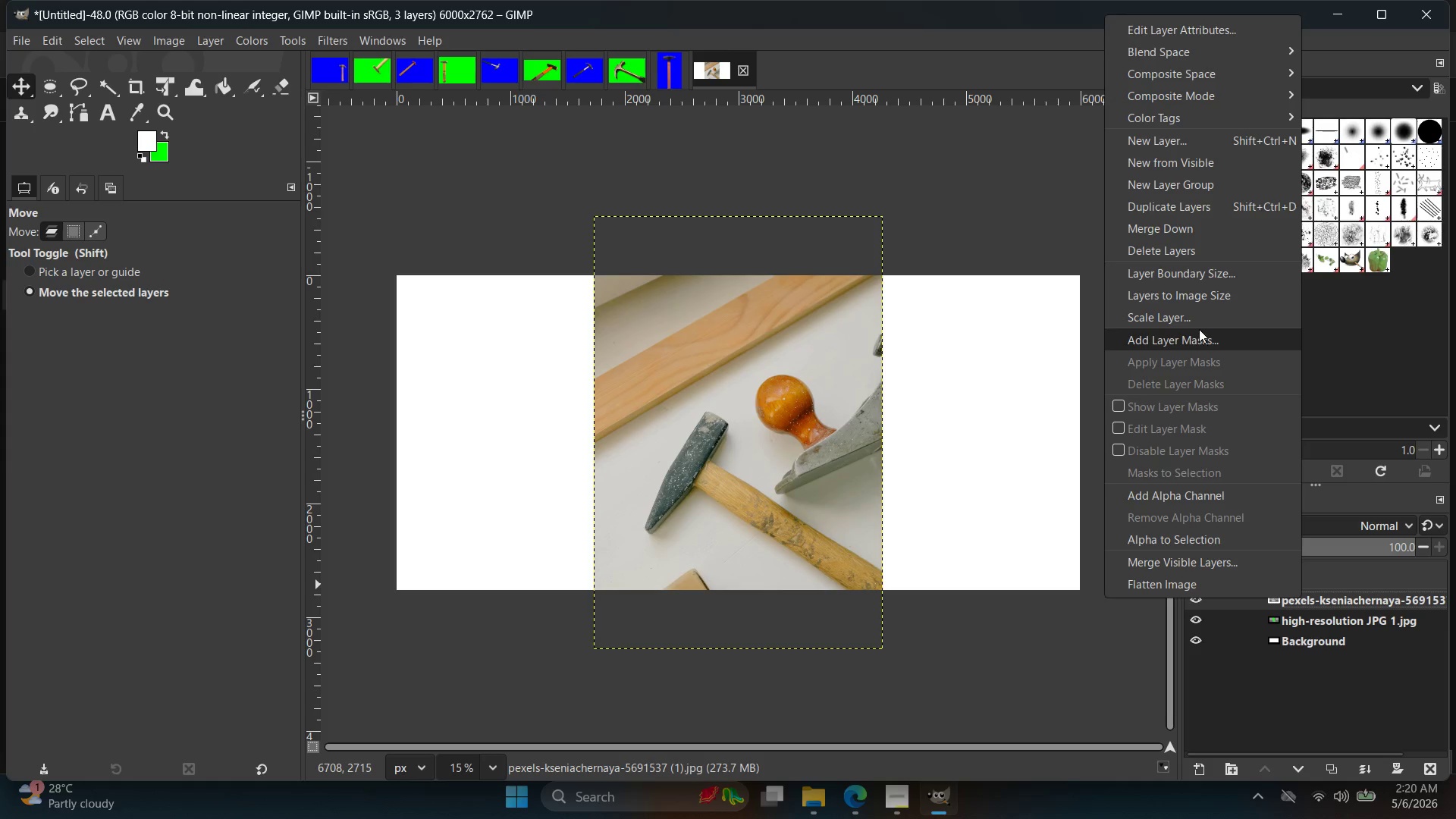 
left_click([1198, 327])
 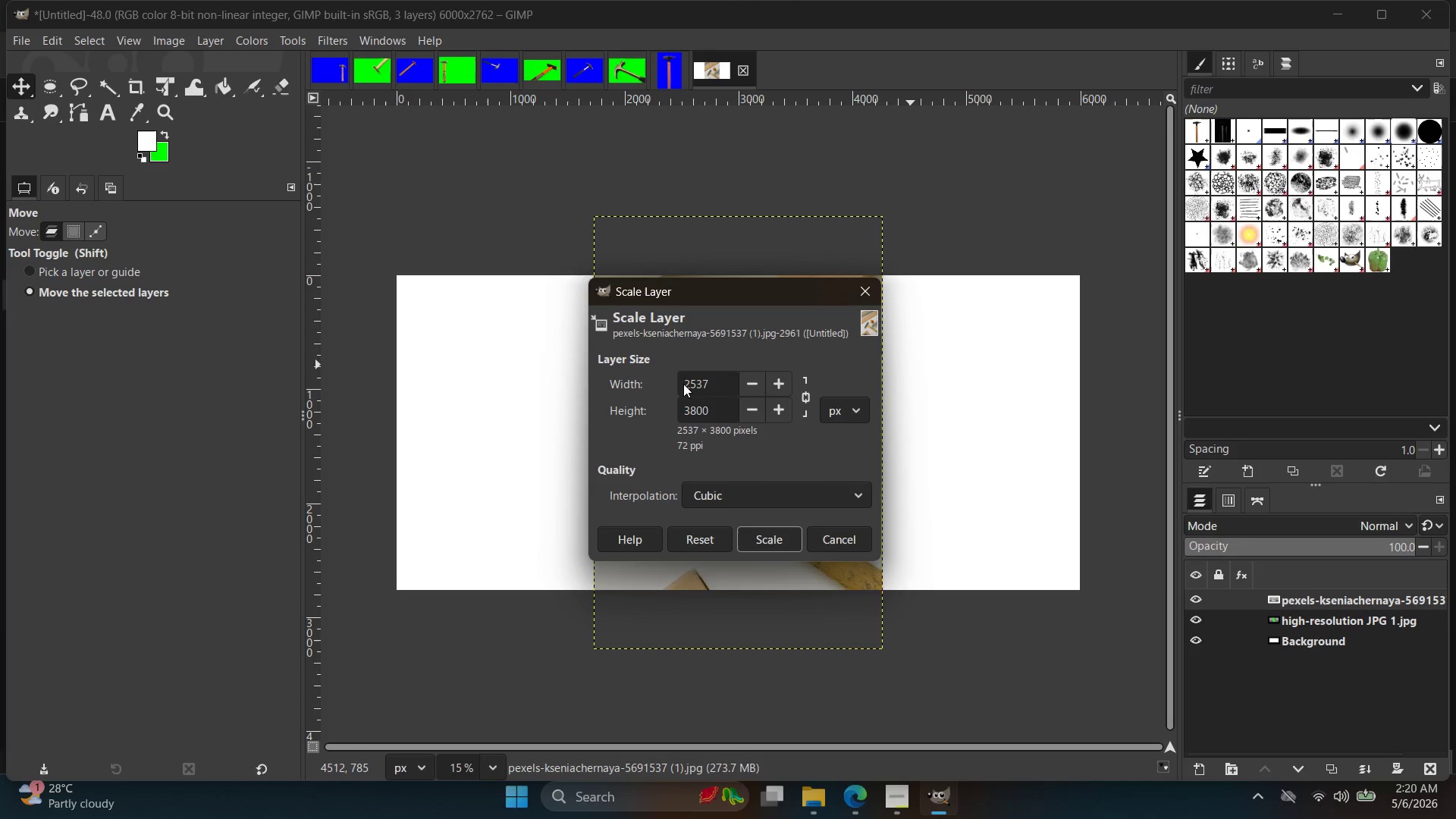 
left_click([687, 382])
 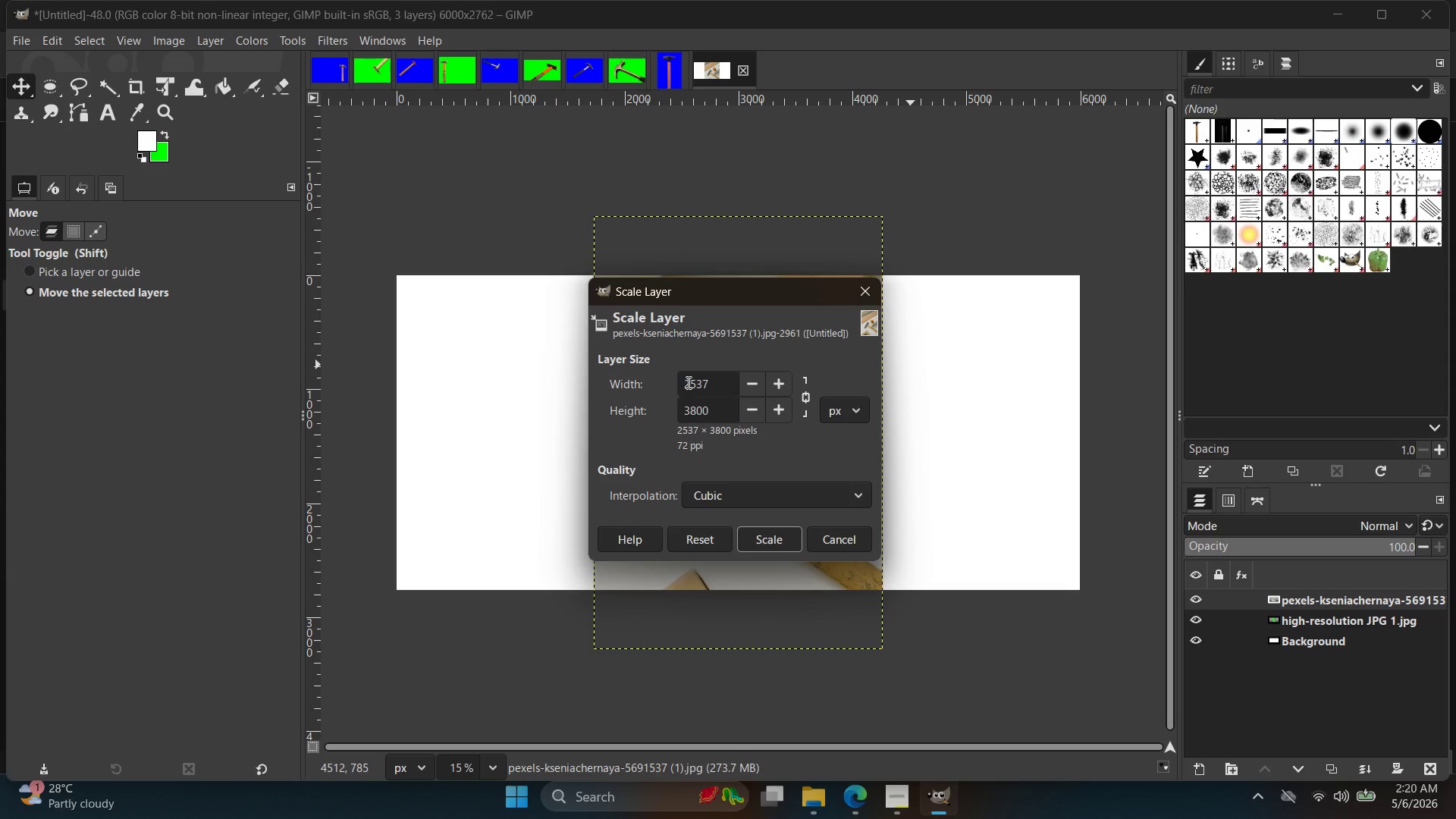 
key(Backspace)
 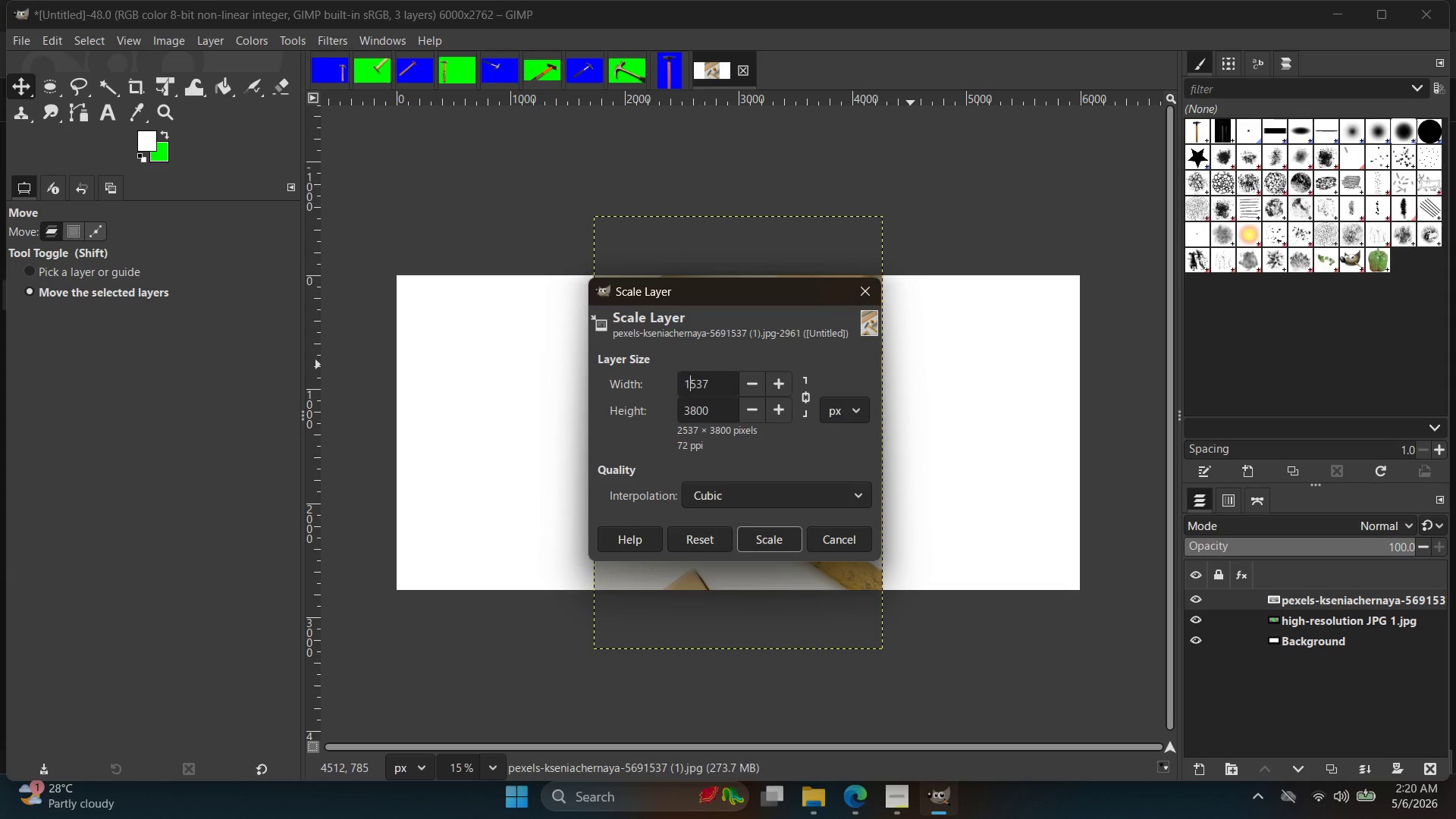 
key(1)
 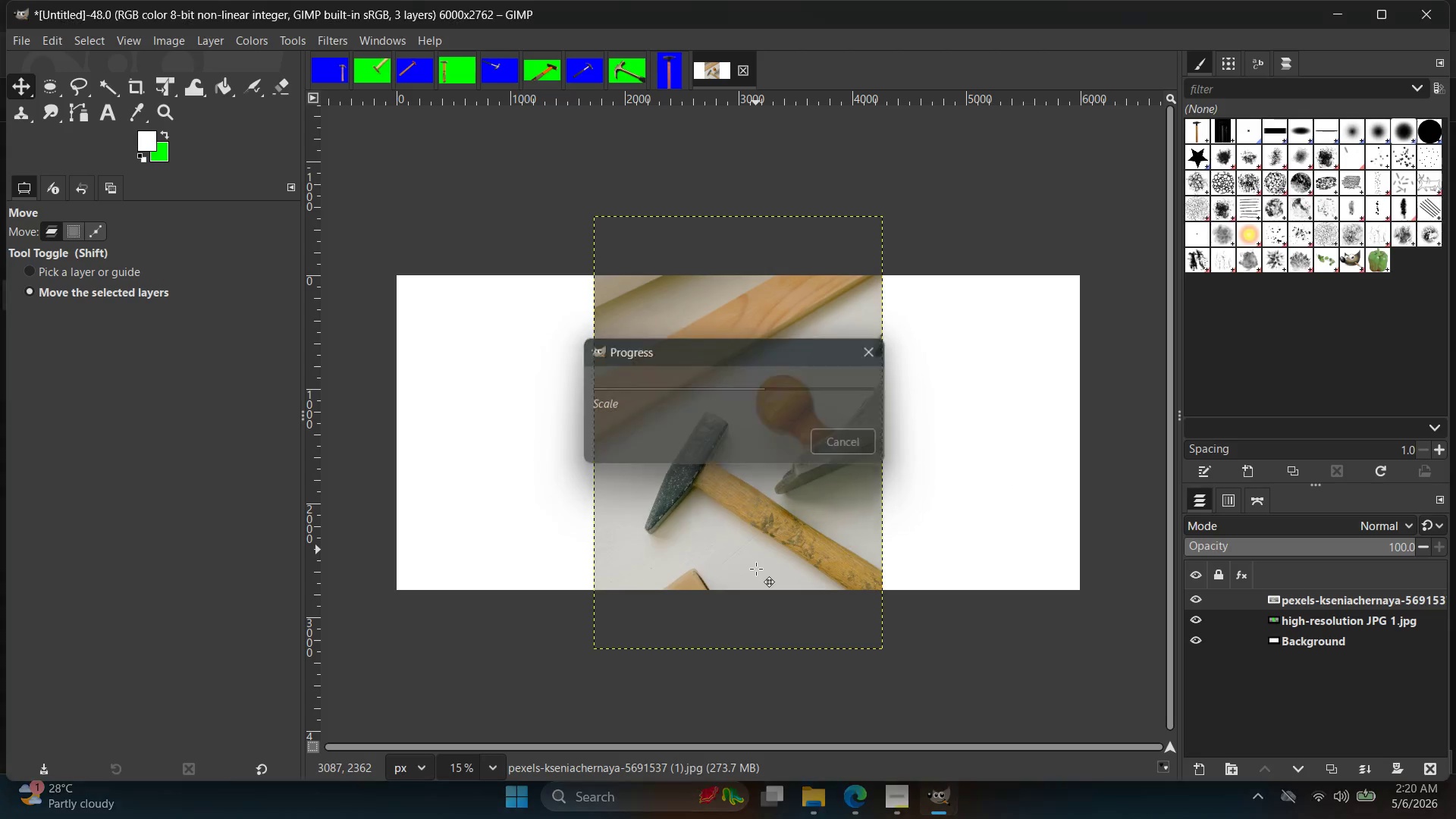 
left_click_drag(start_coordinate=[752, 485], to_coordinate=[507, 485])
 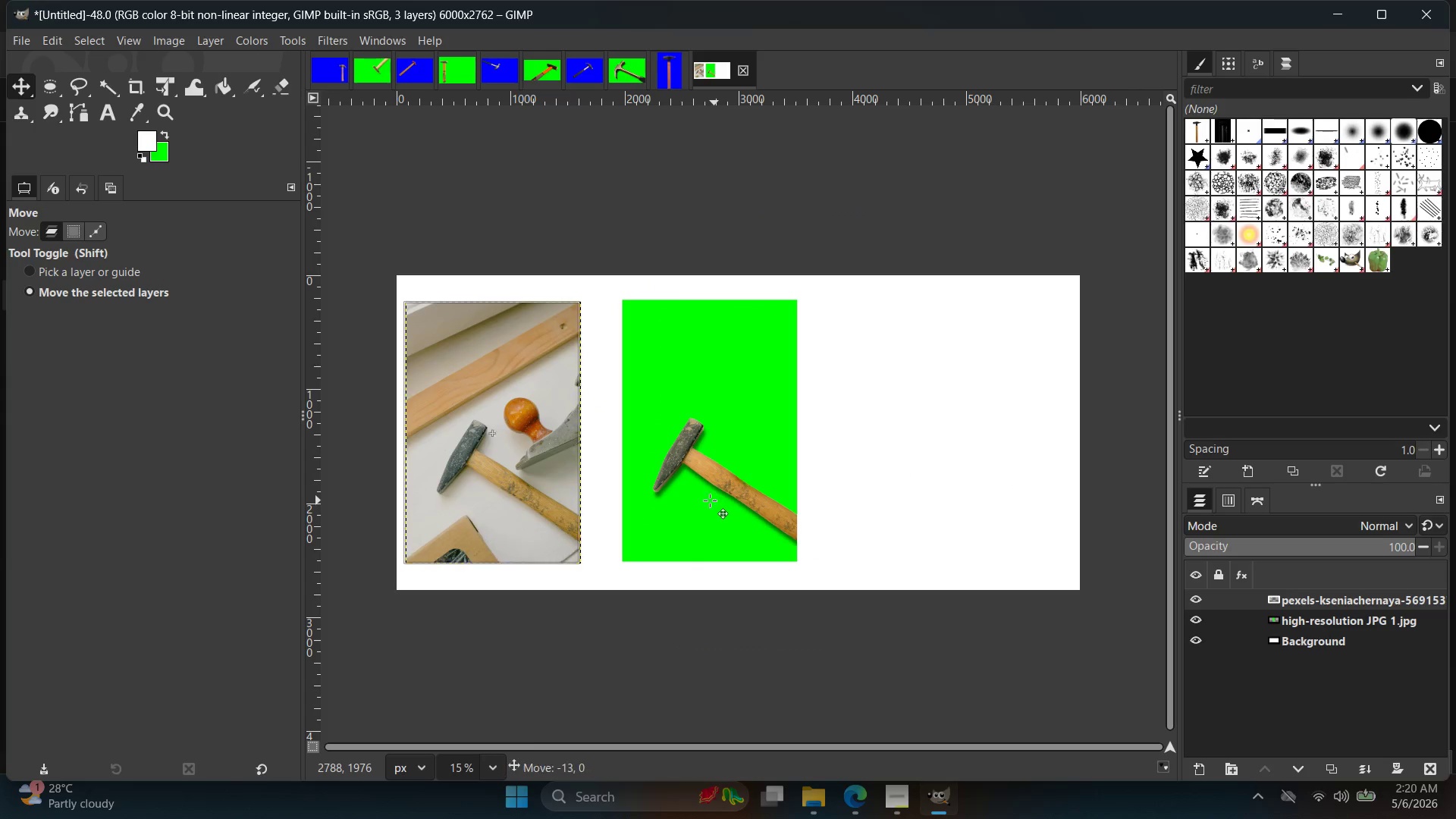 
left_click_drag(start_coordinate=[714, 500], to_coordinate=[707, 498])
 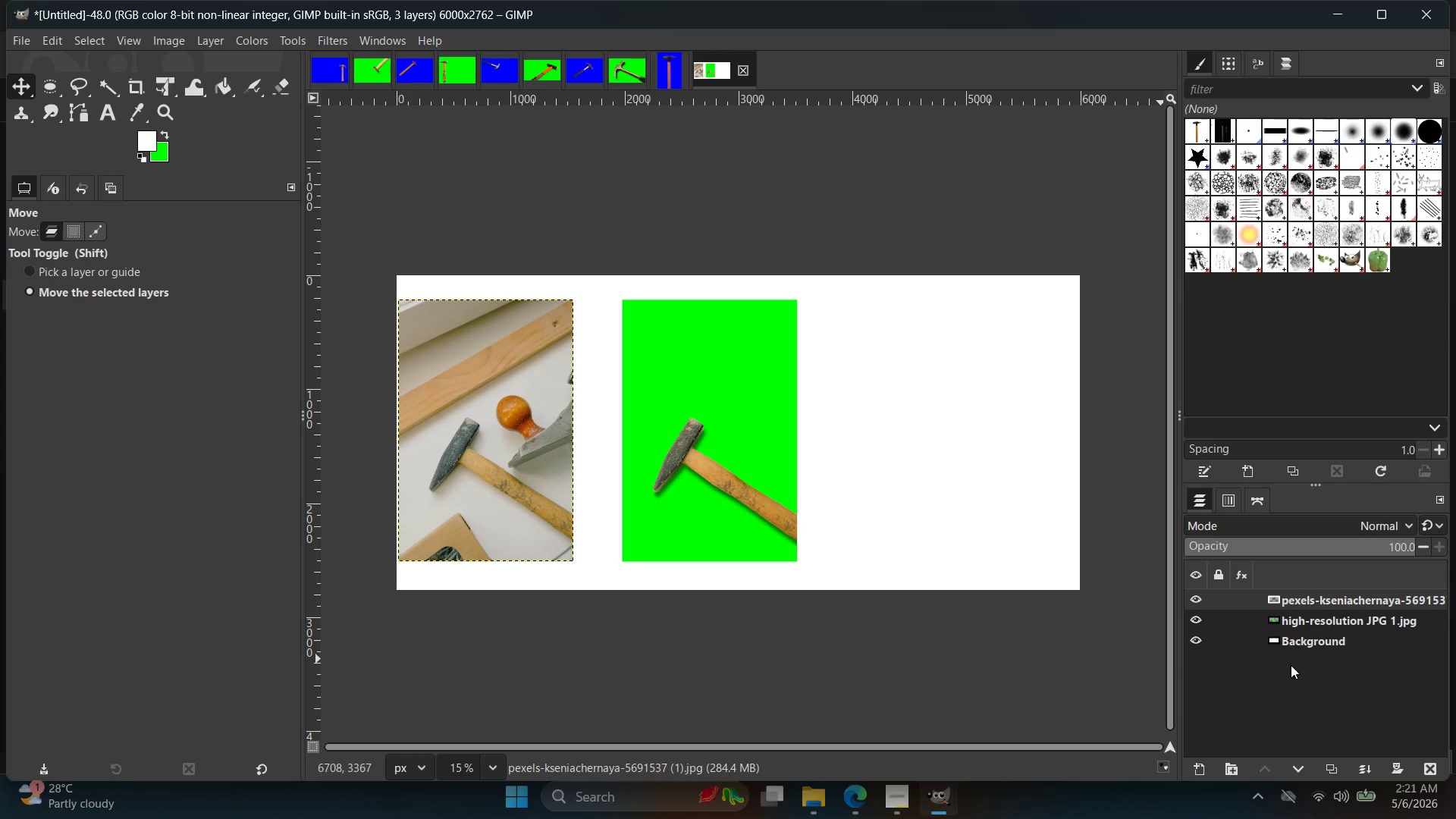 
left_click([1356, 626])
 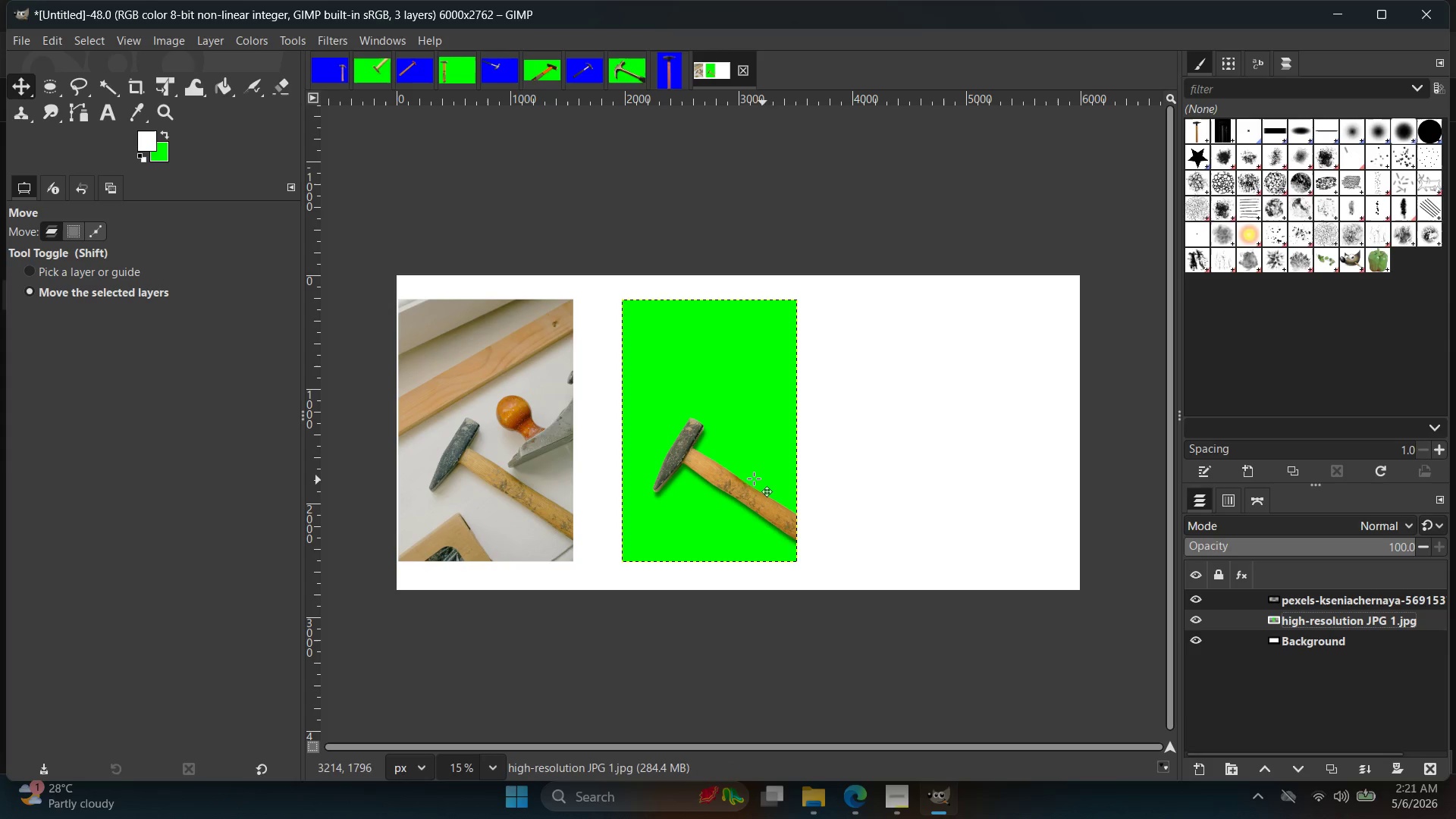 
left_click_drag(start_coordinate=[745, 482], to_coordinate=[708, 481])
 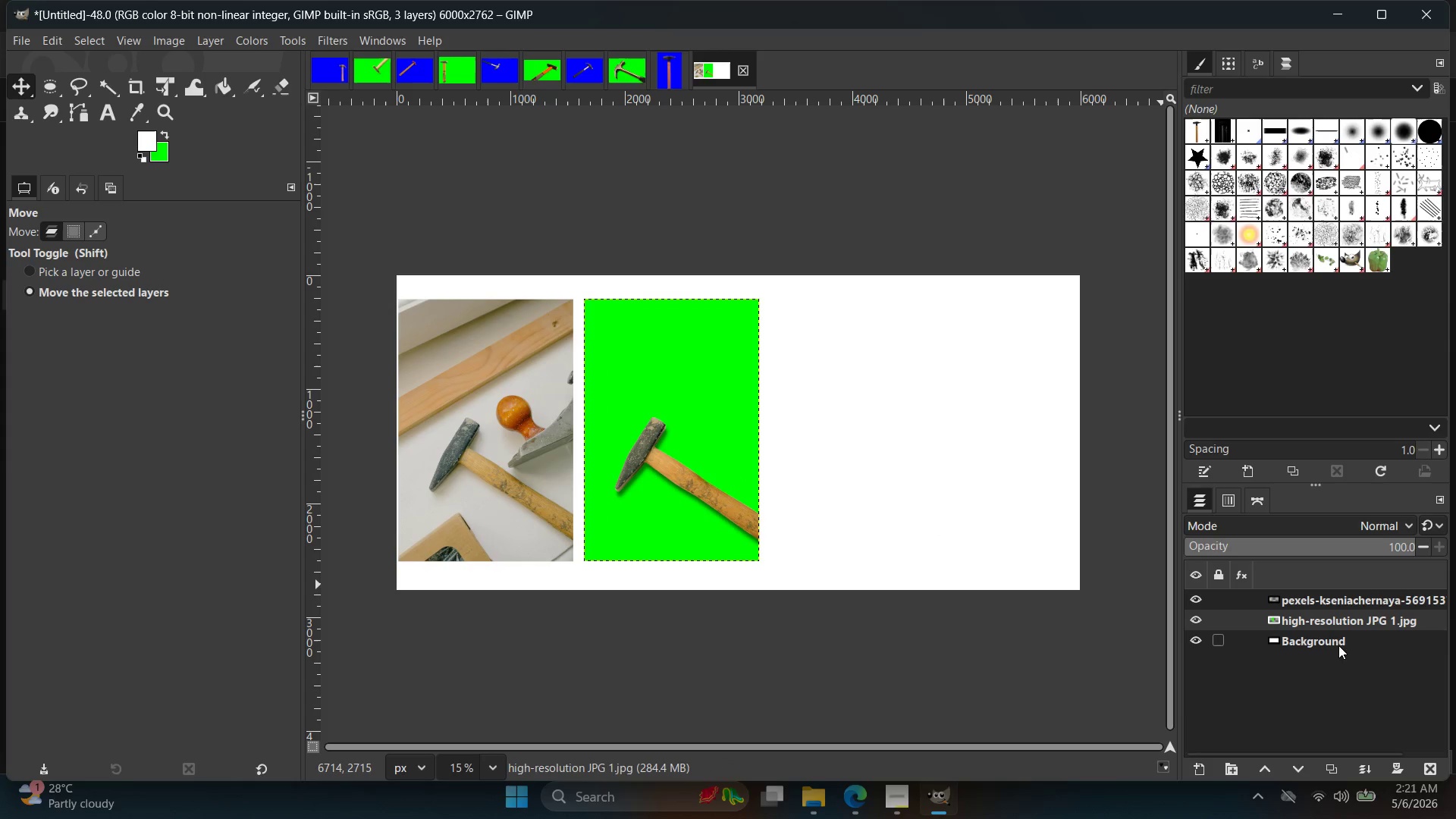 
left_click([1340, 644])
 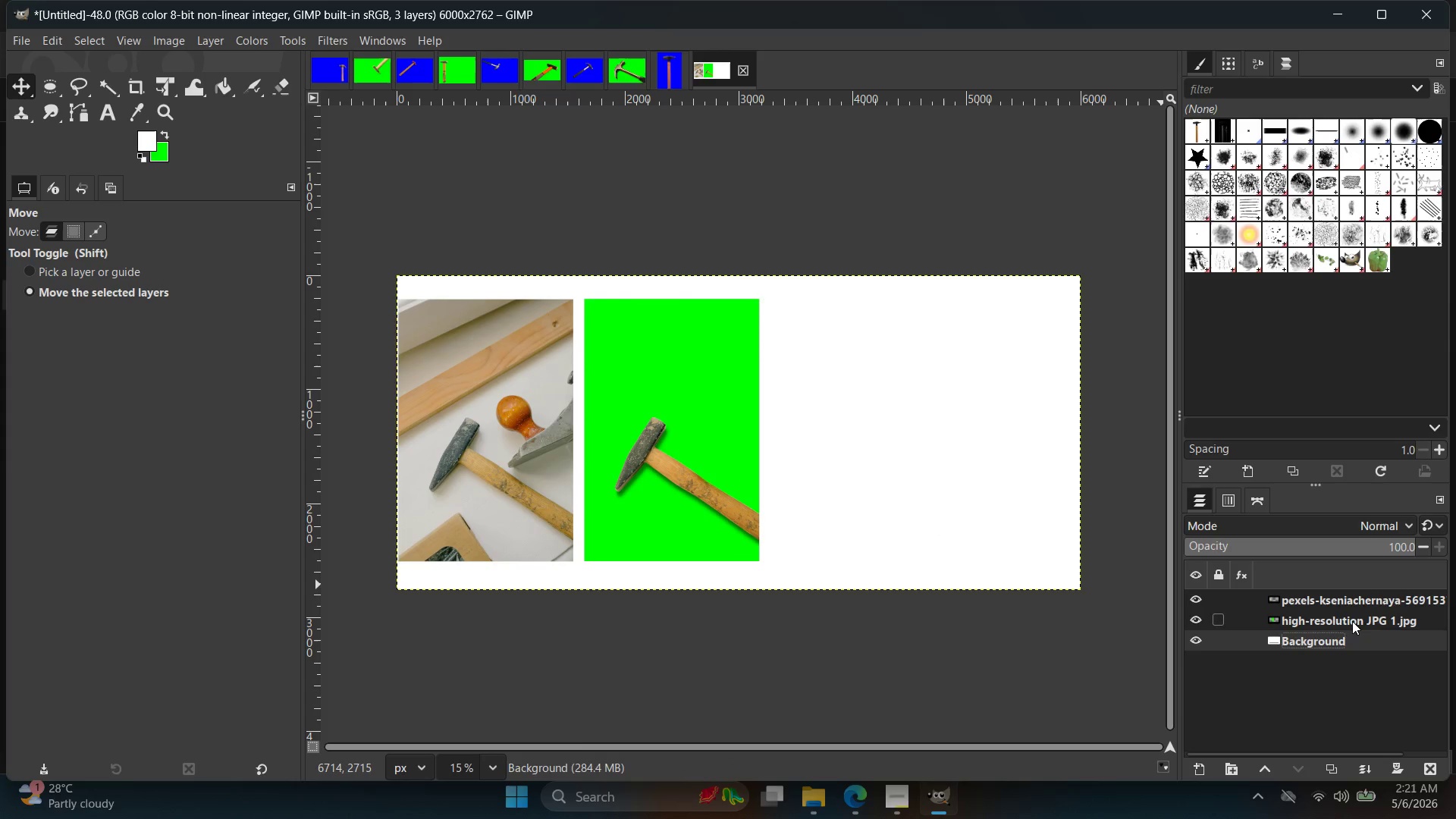 
left_click([1353, 620])
 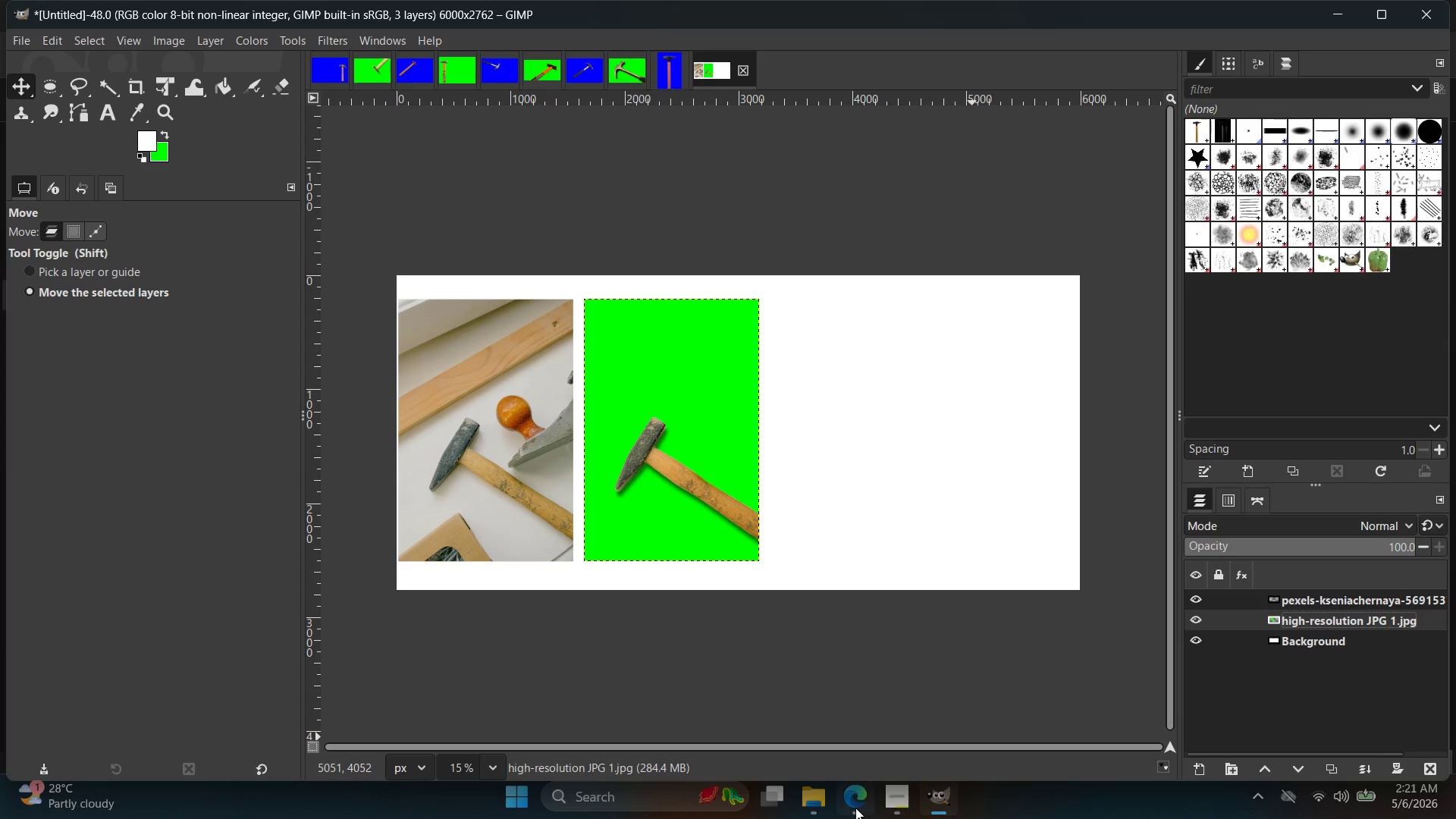 
key(Alt+Tab)
 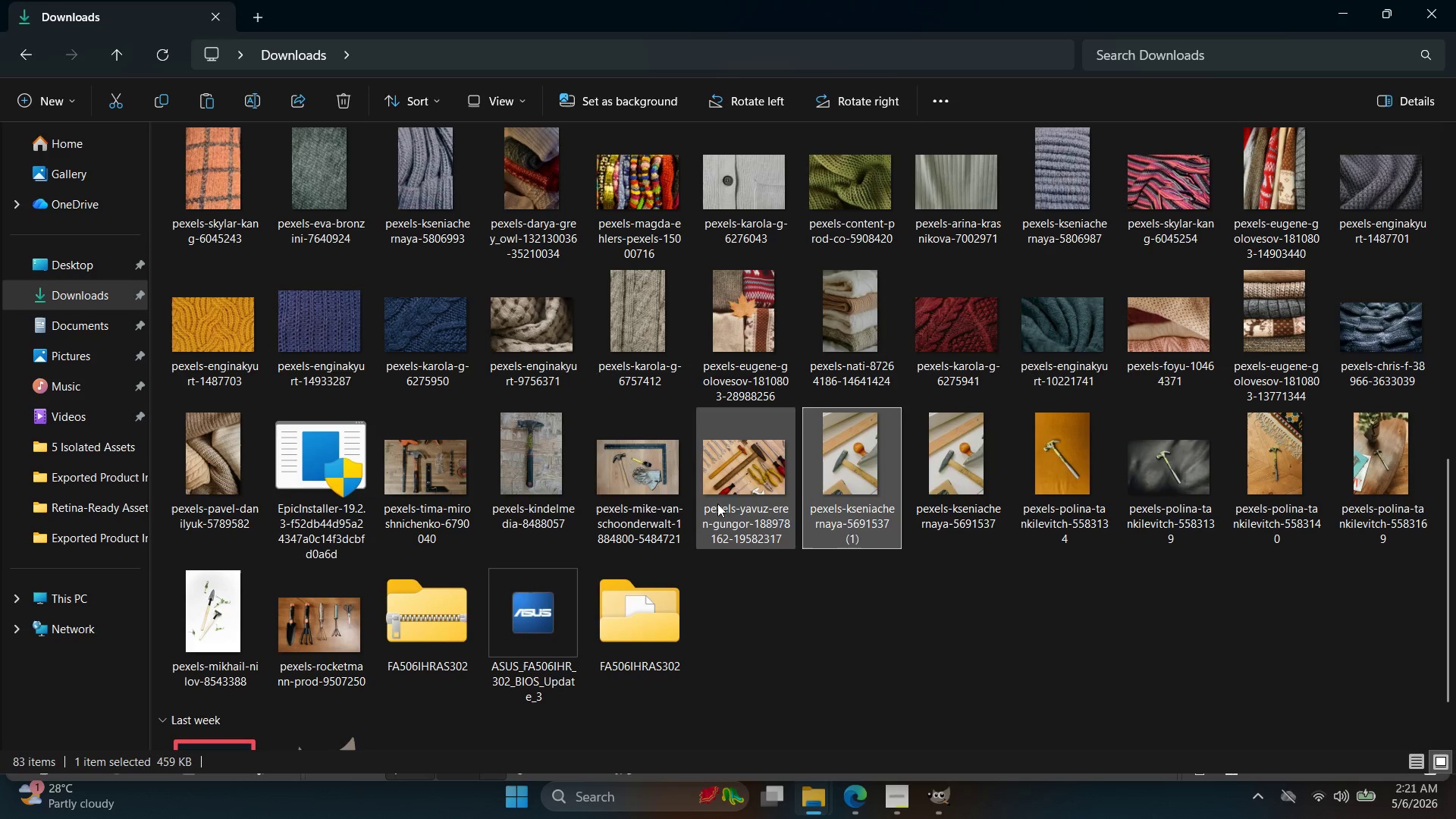 
left_click_drag(start_coordinate=[544, 450], to_coordinate=[829, 455])
 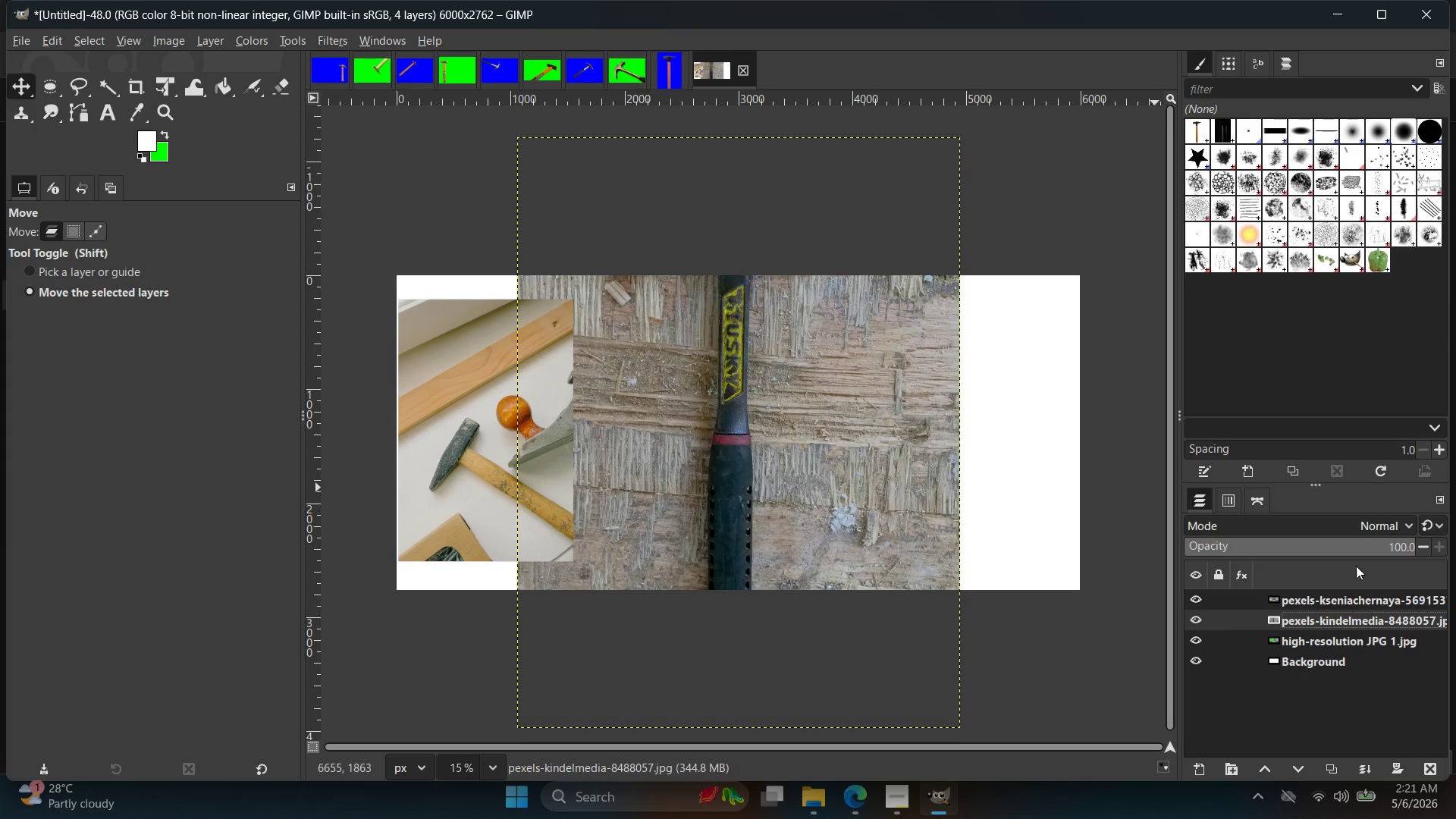 
right_click([1343, 620])
 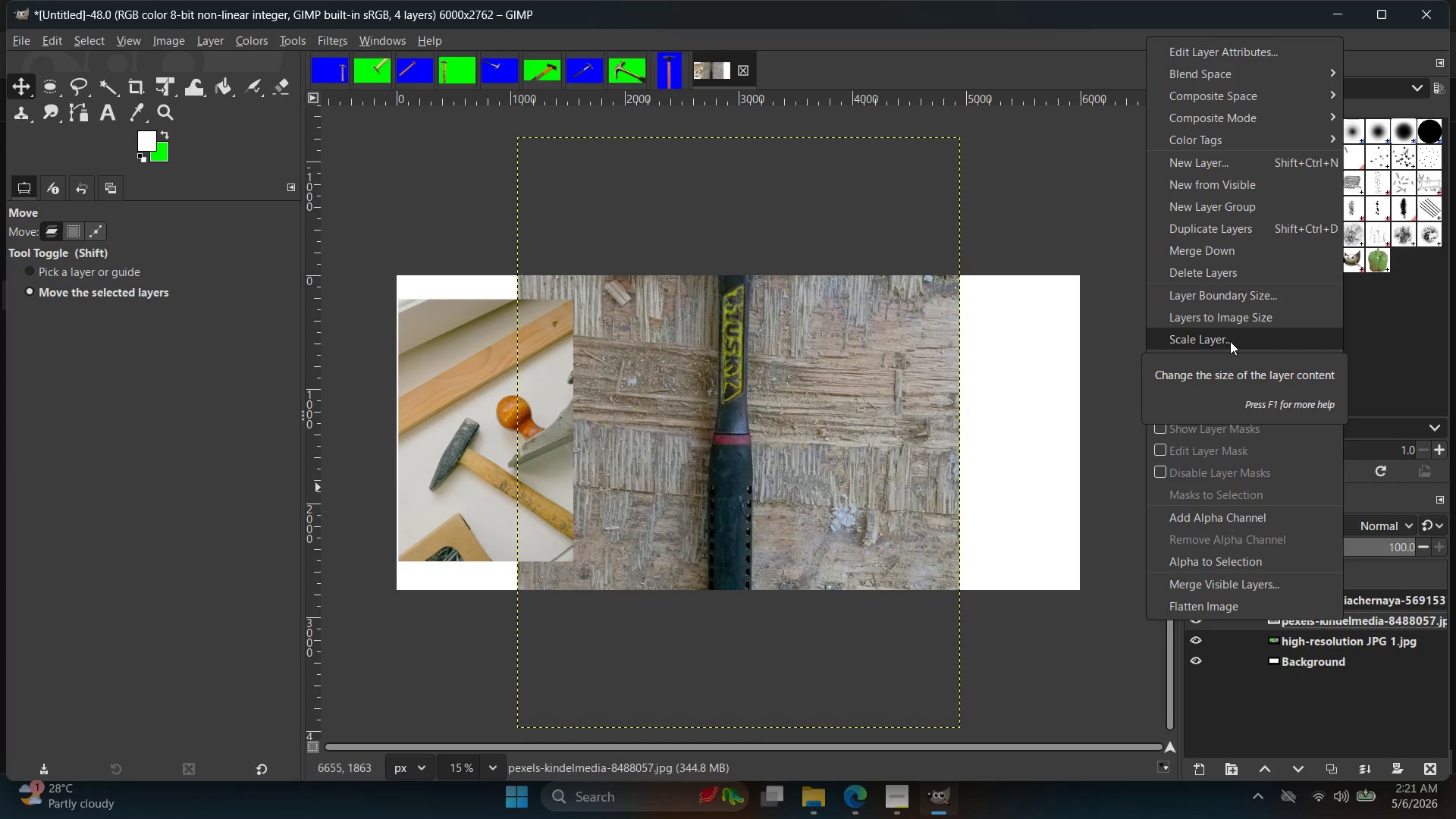 
left_click([1230, 341])
 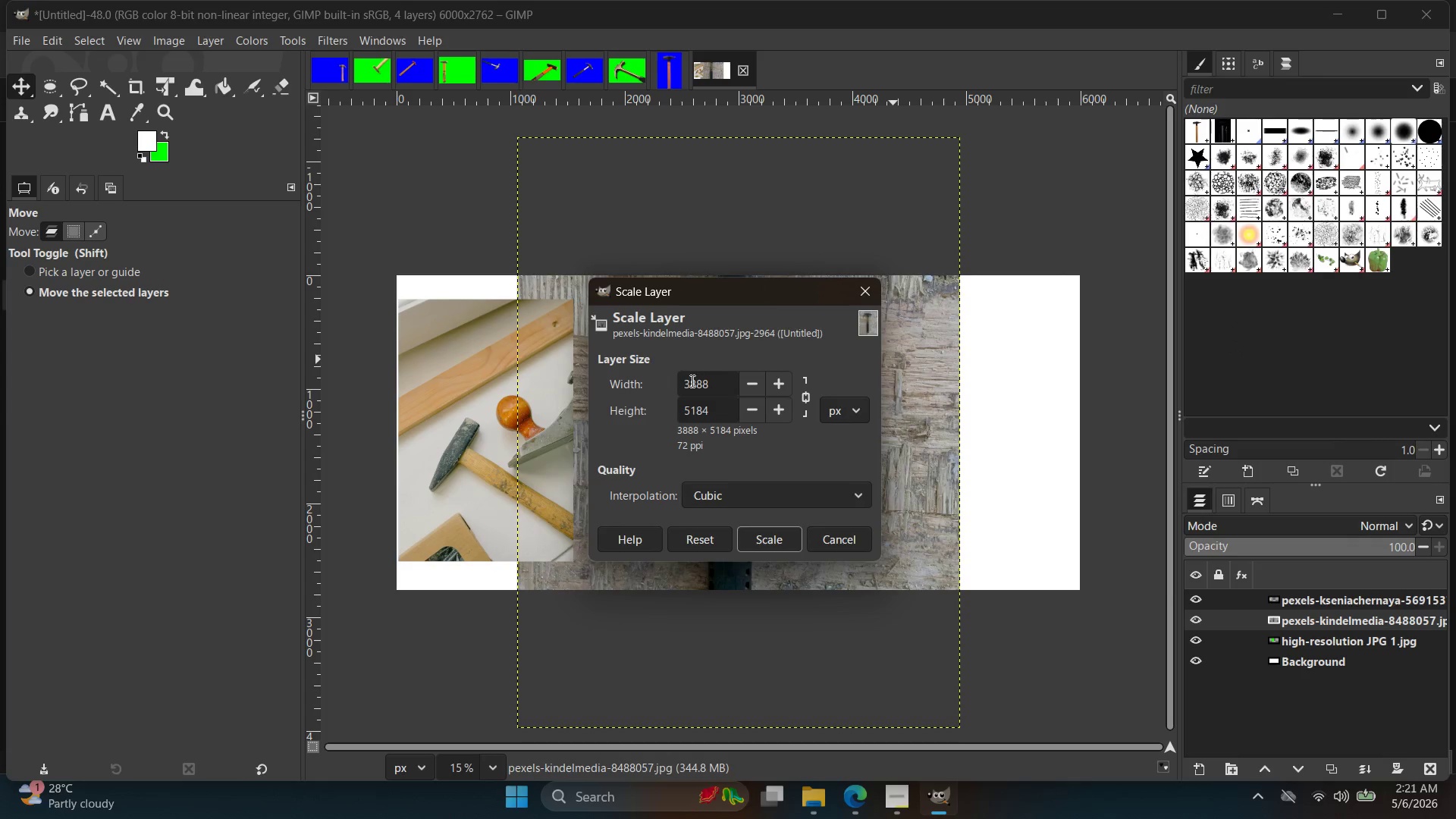 
left_click([692, 384])
 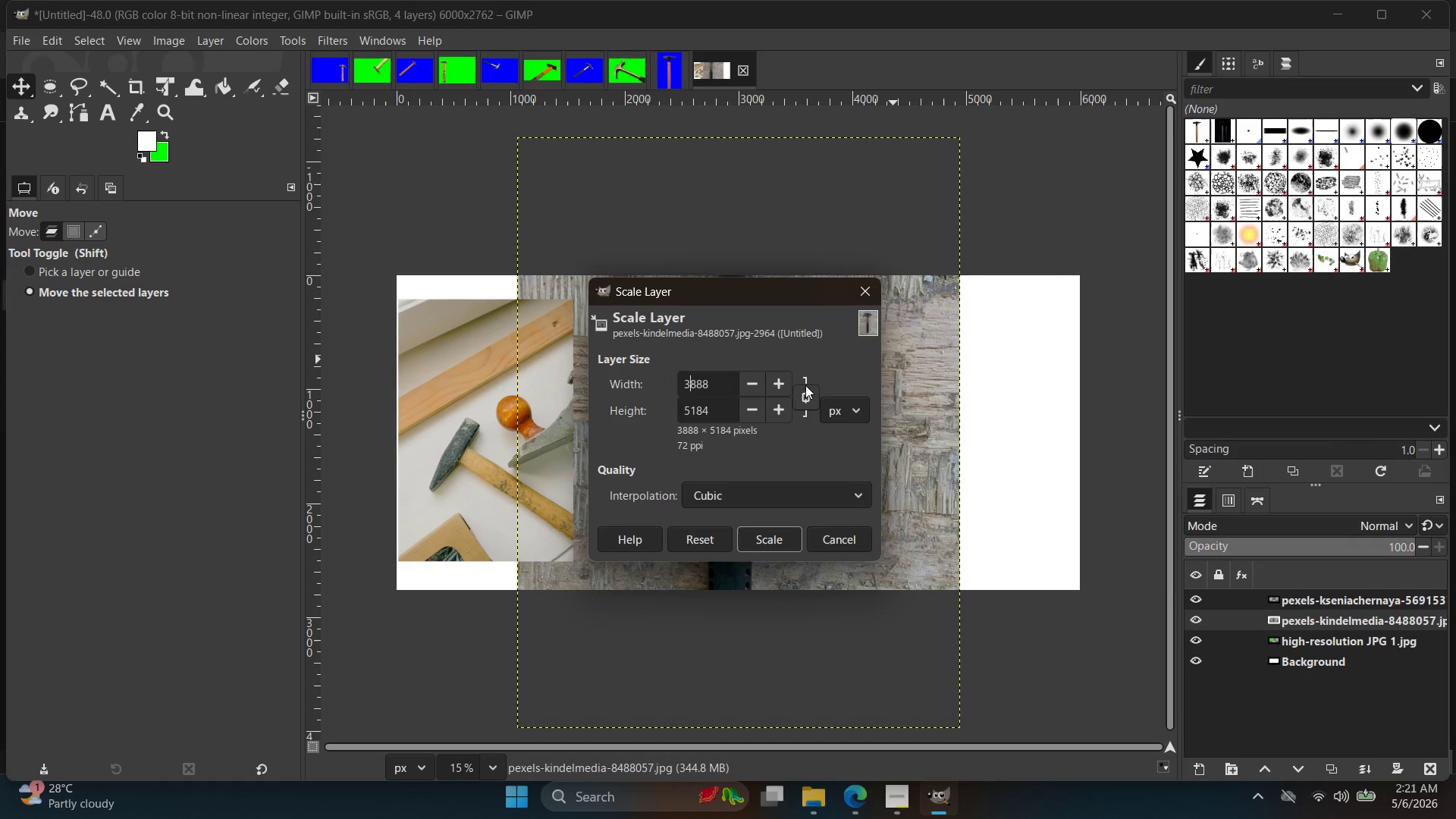 
key(Backspace)
 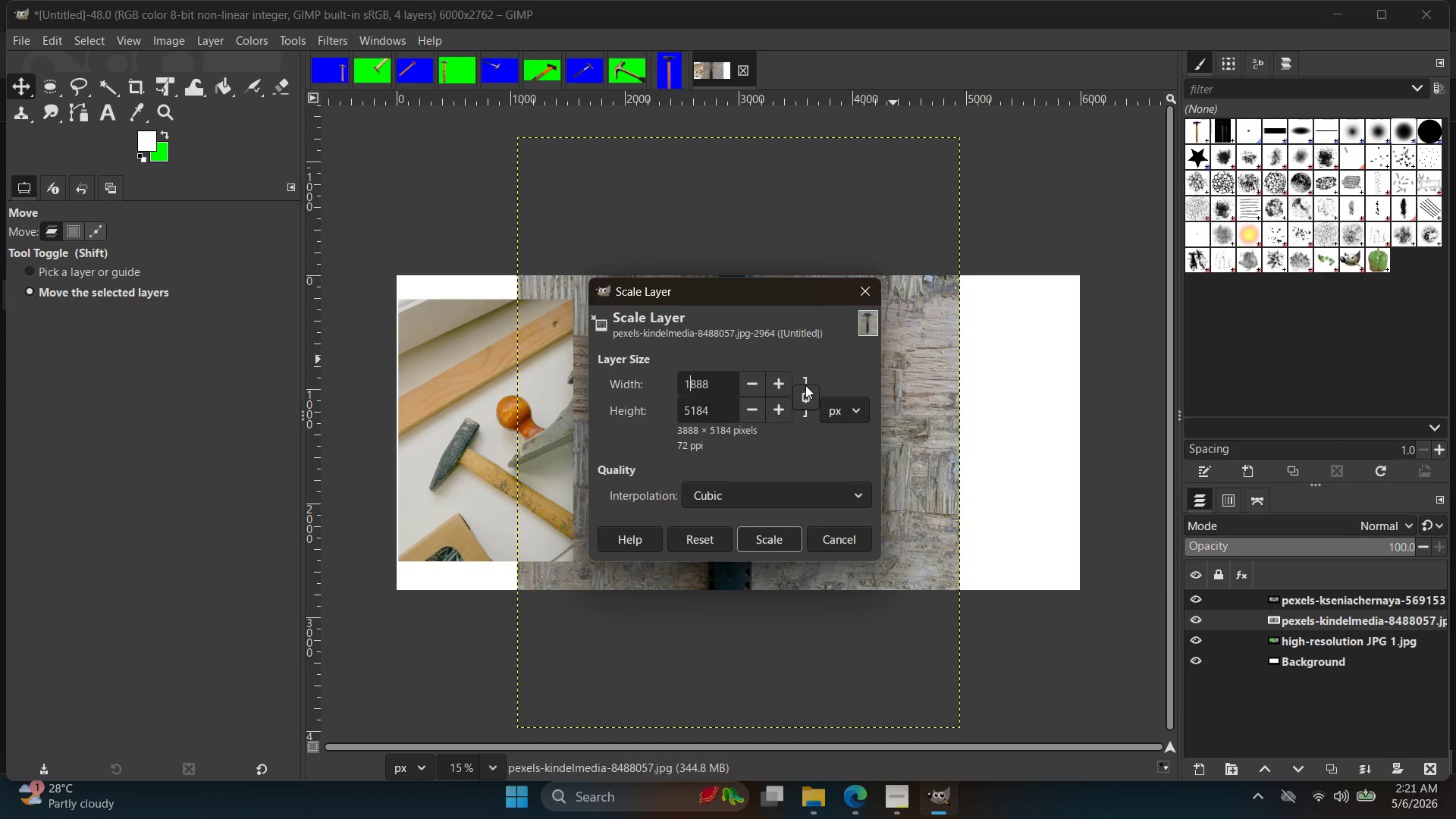 
key(1)
 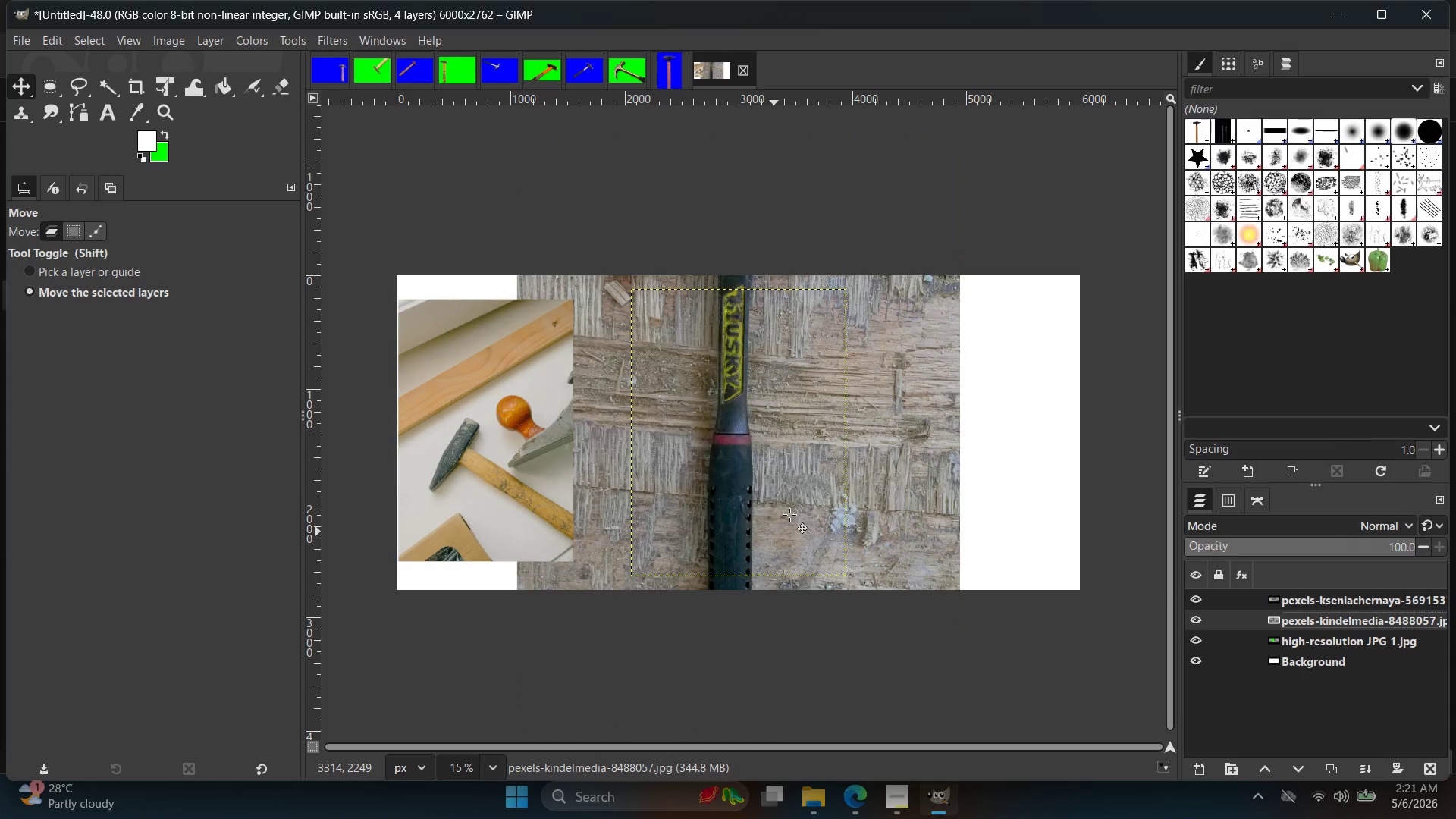 
left_click_drag(start_coordinate=[798, 476], to_coordinate=[937, 469])
 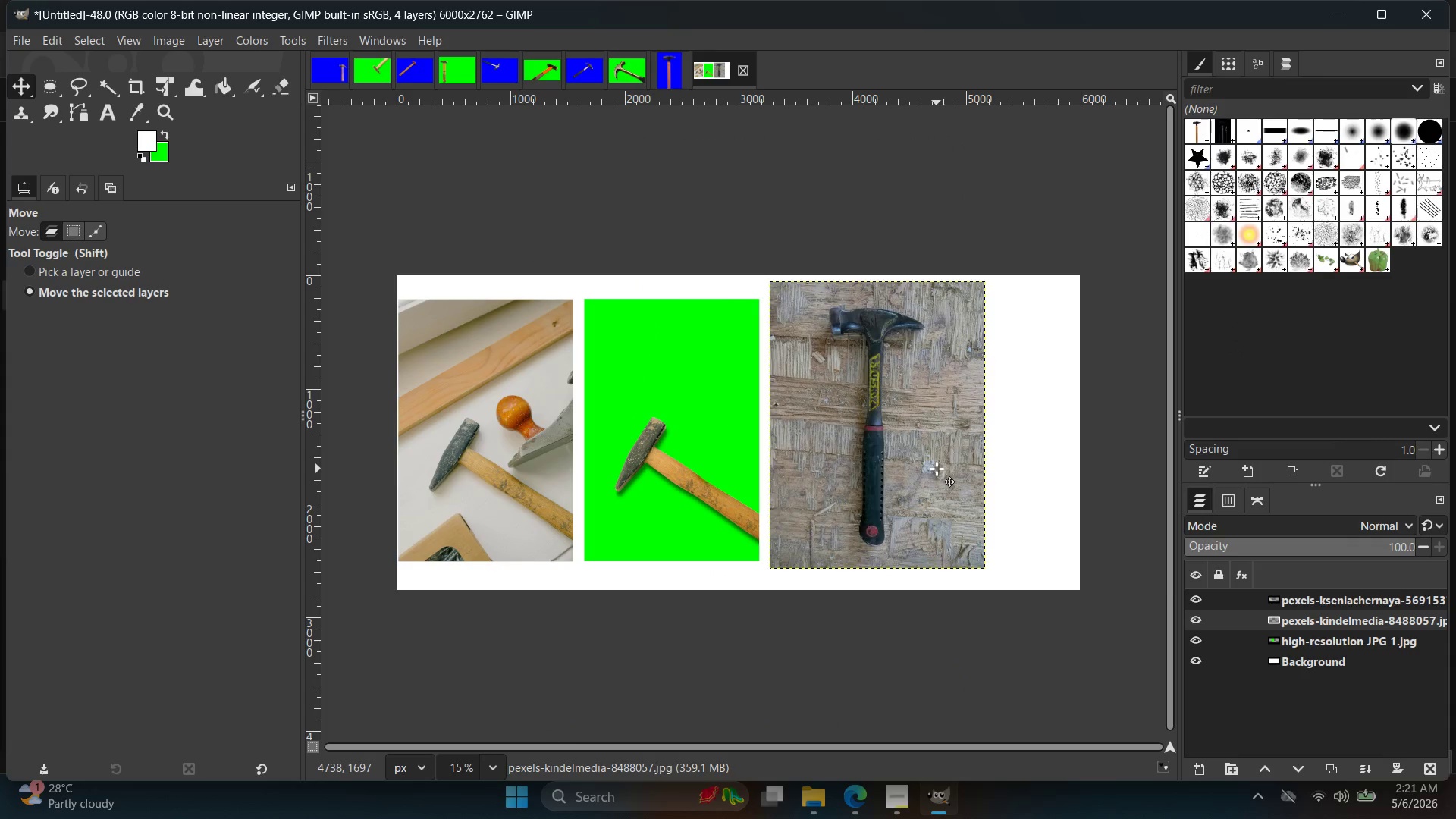 
left_click_drag(start_coordinate=[931, 467], to_coordinate=[950, 468])
 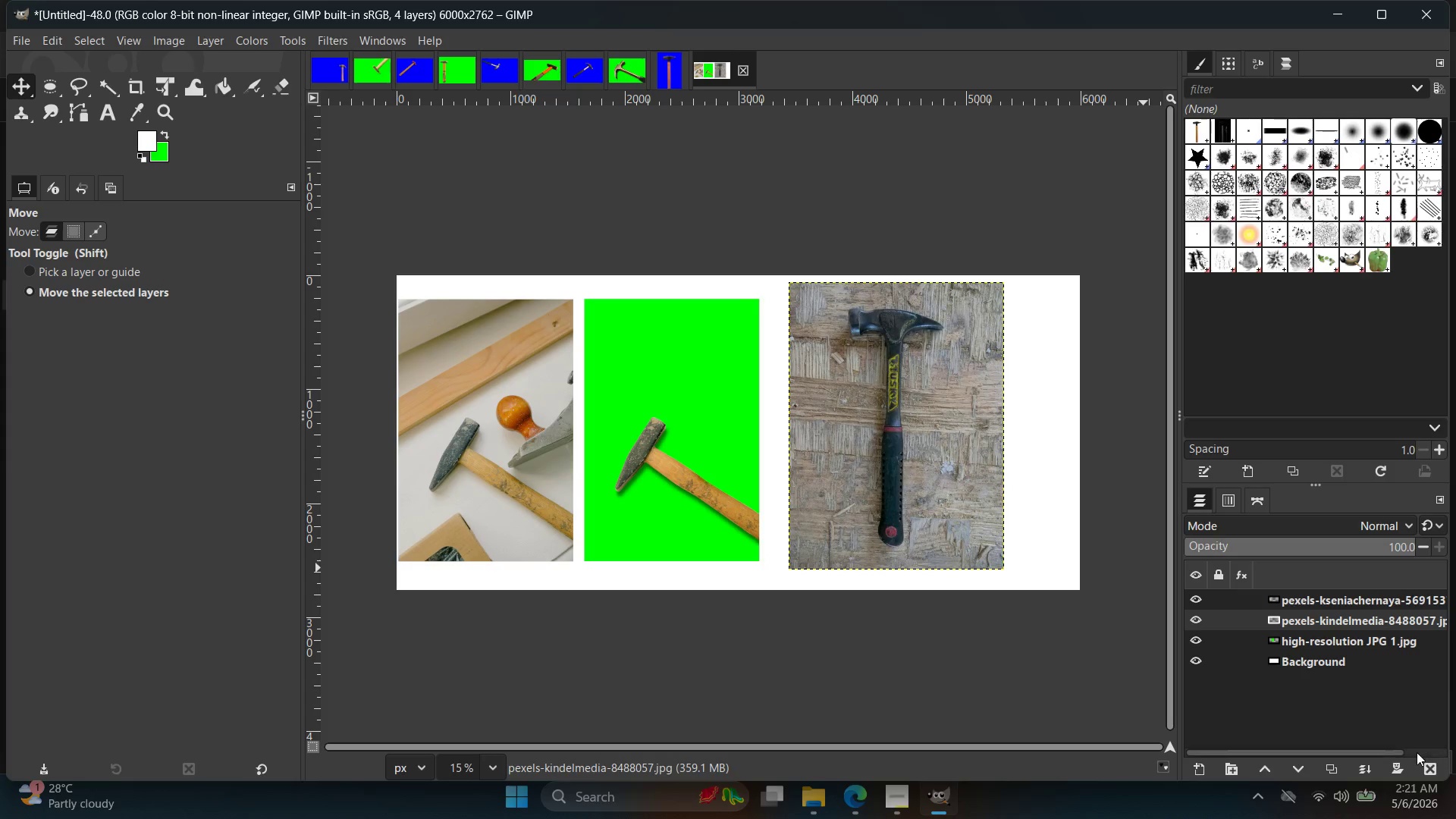 
left_click([1429, 770])
 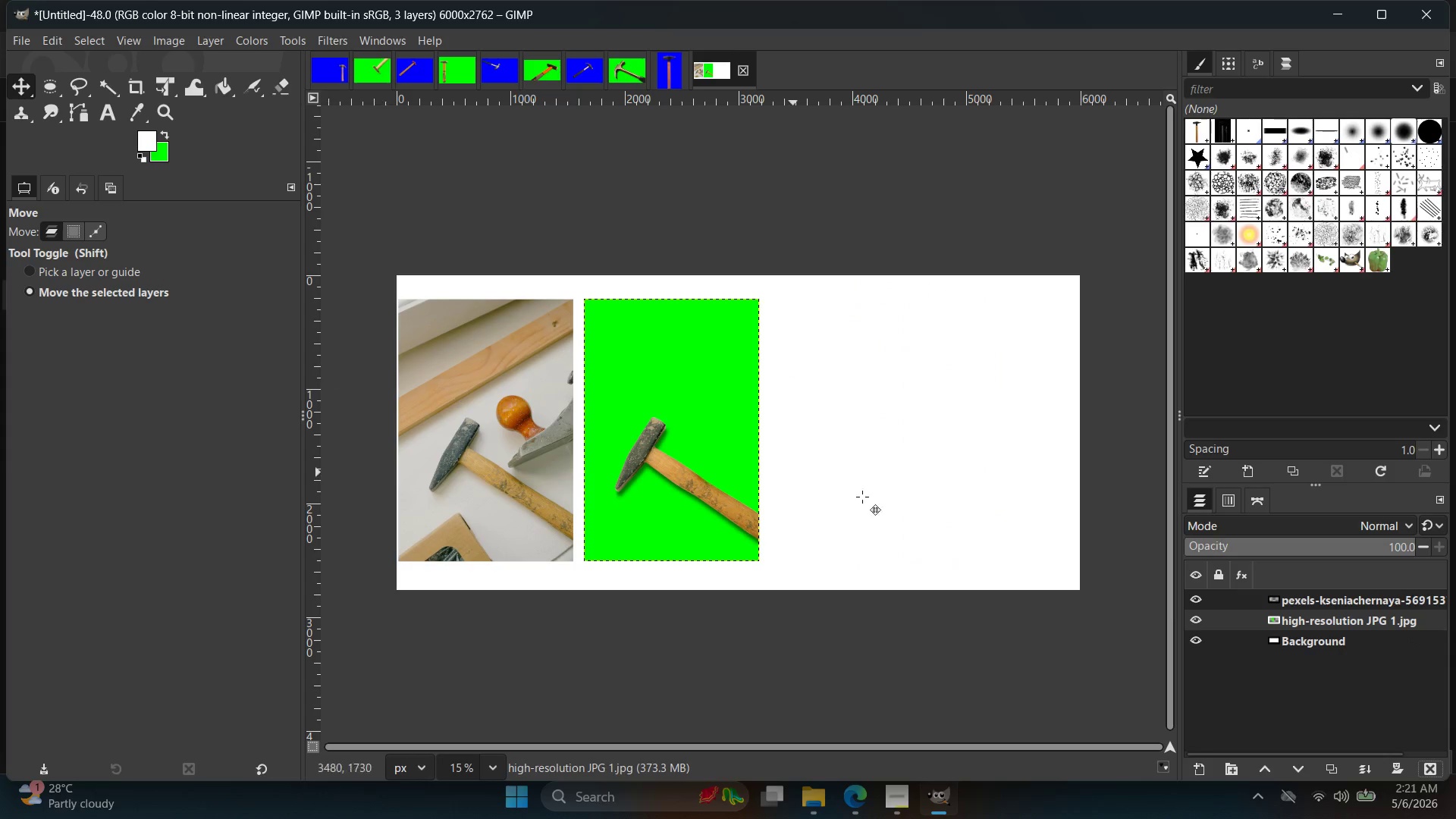 
double_click([1329, 641])
 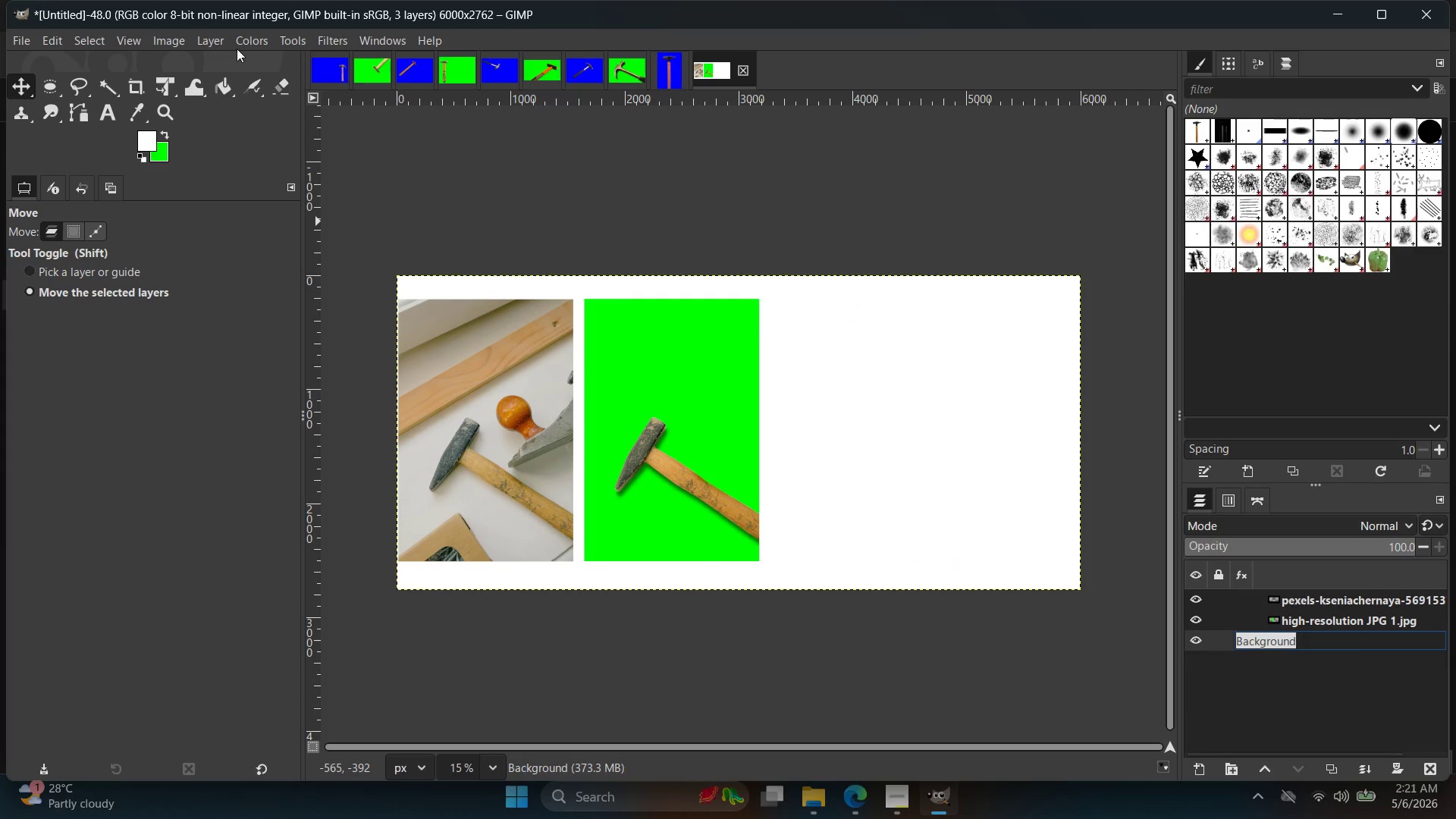 
left_click([228, 44])
 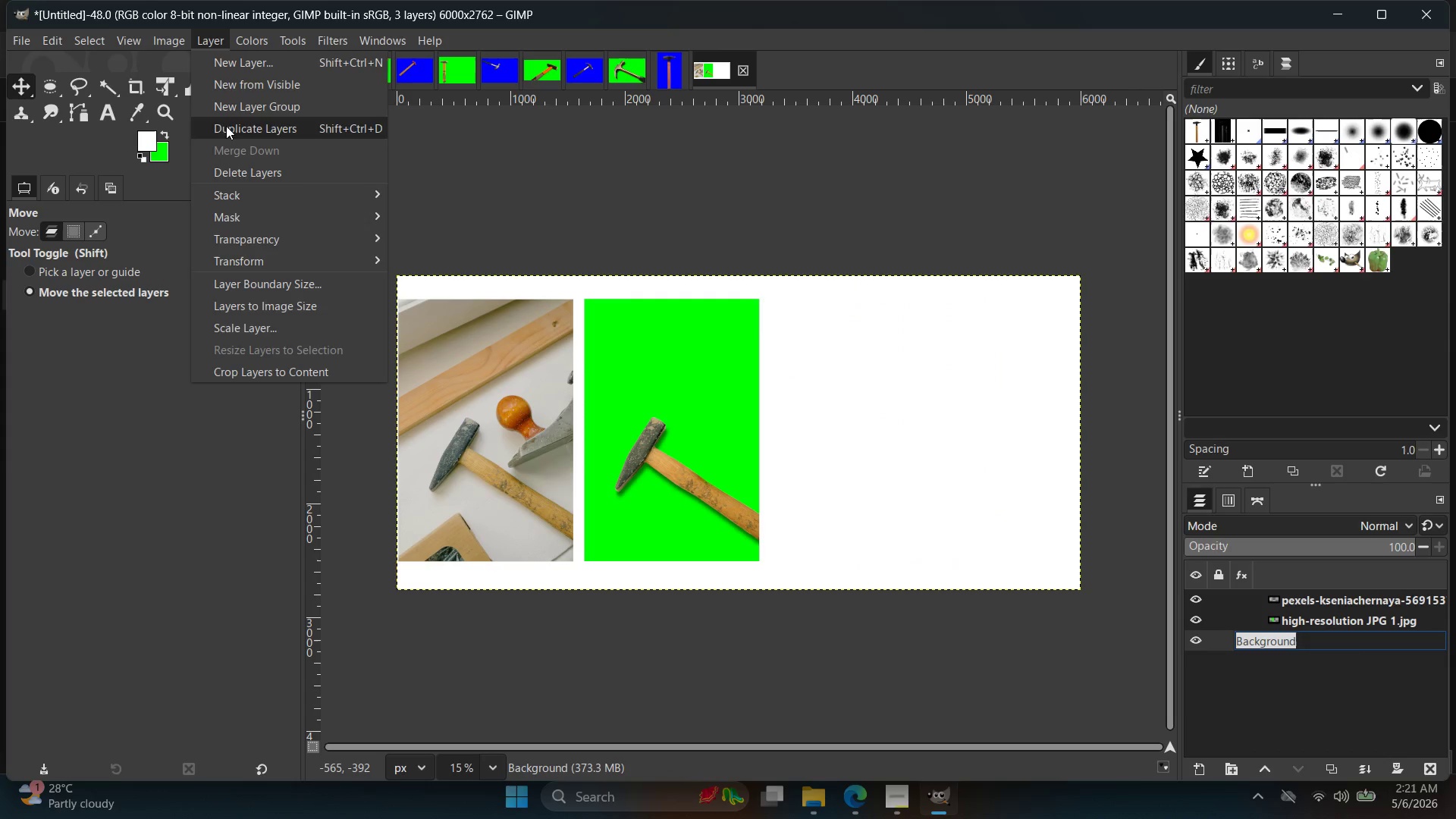 
left_click([164, 37])
 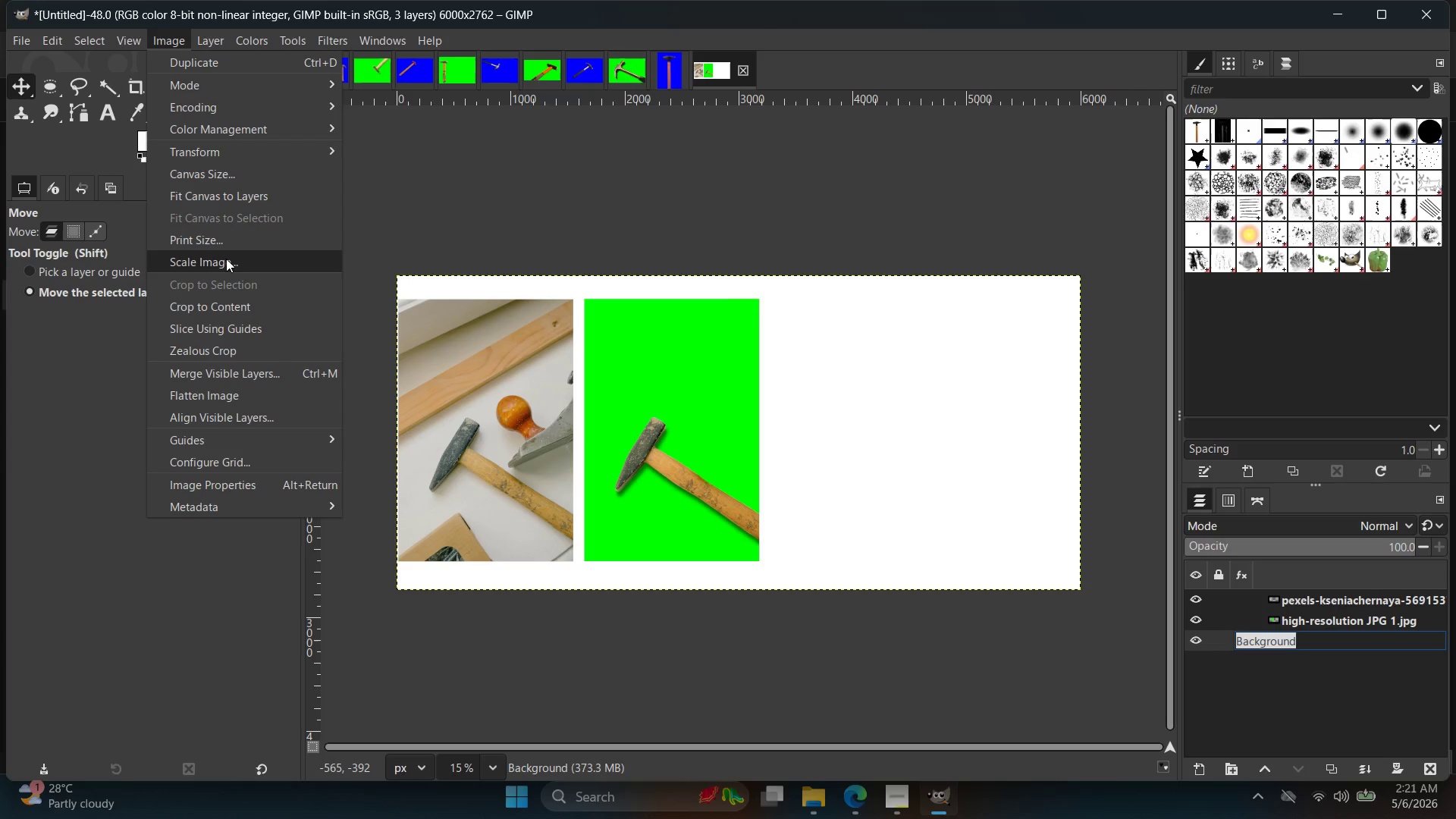 
left_click([230, 261])
 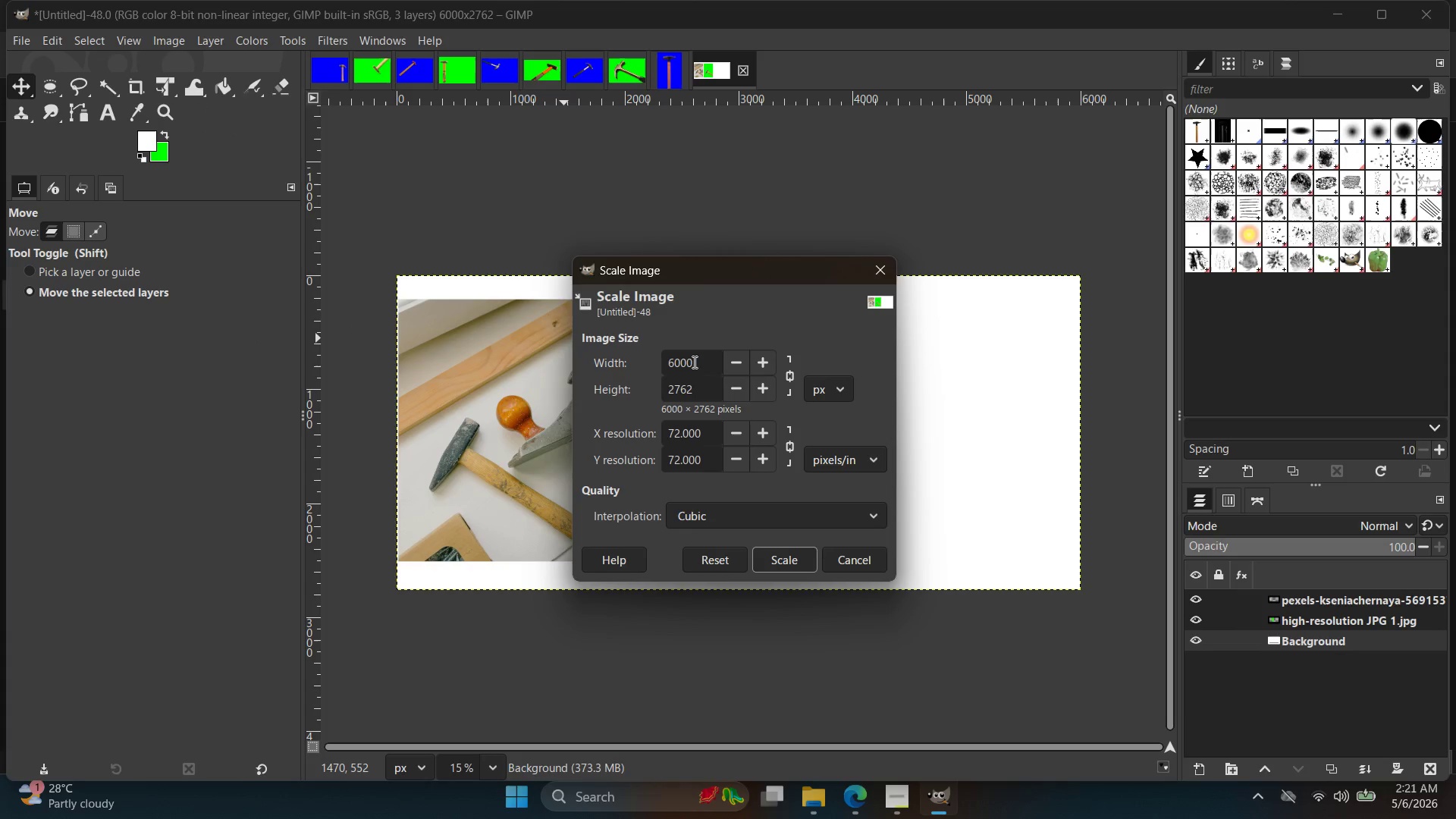 
left_click([674, 362])
 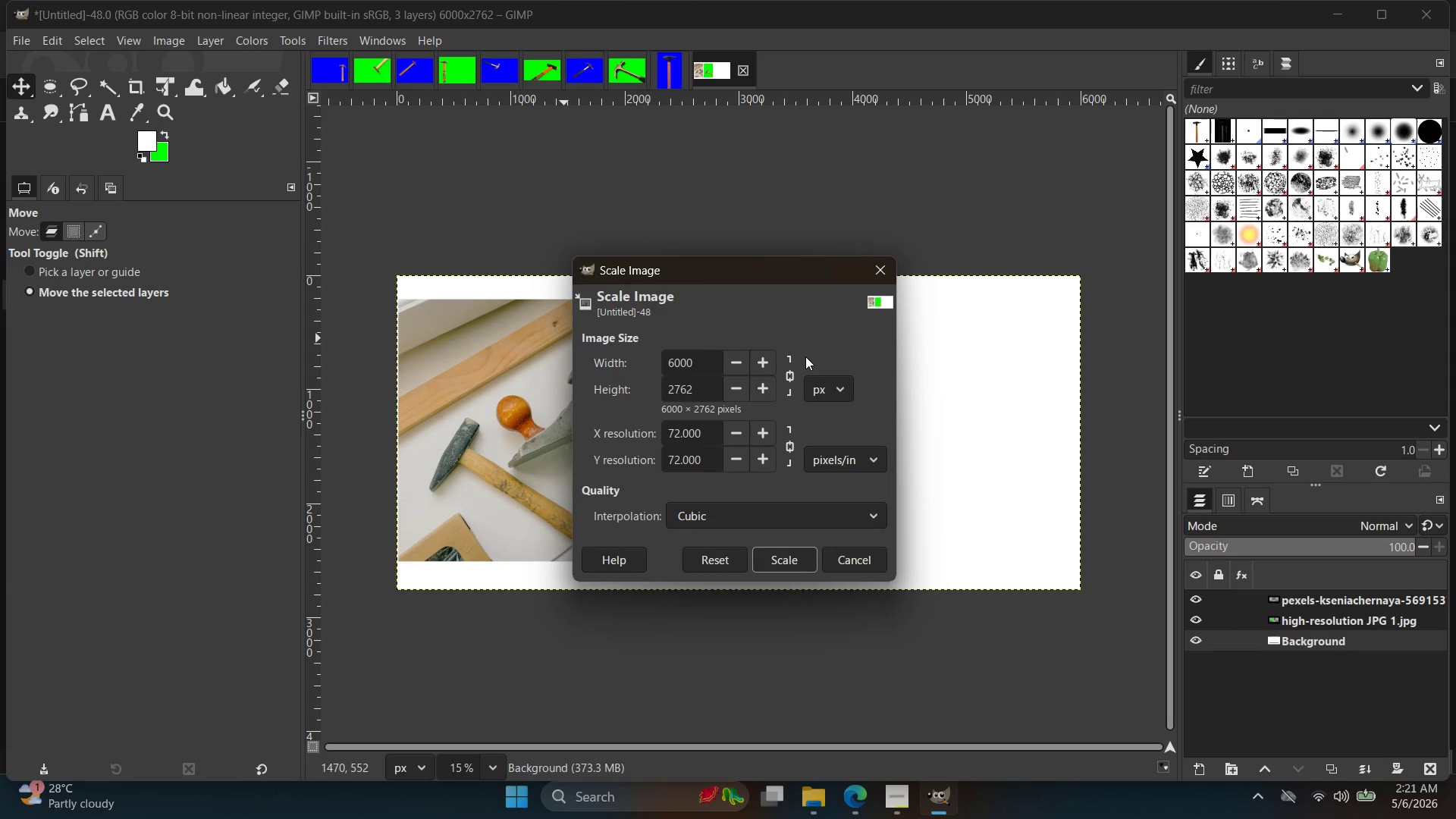 
key(Backspace)
 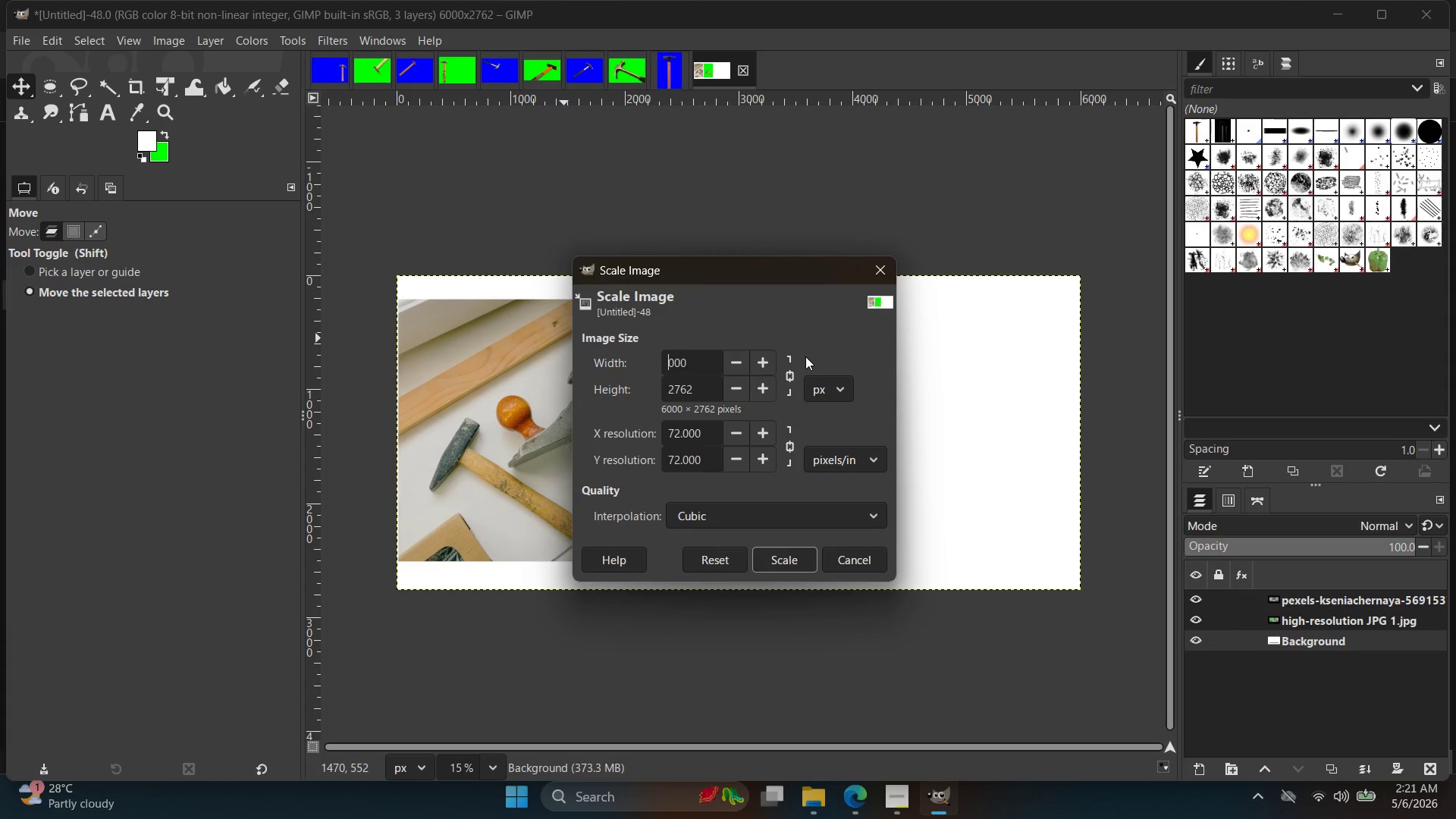 
key(2)
 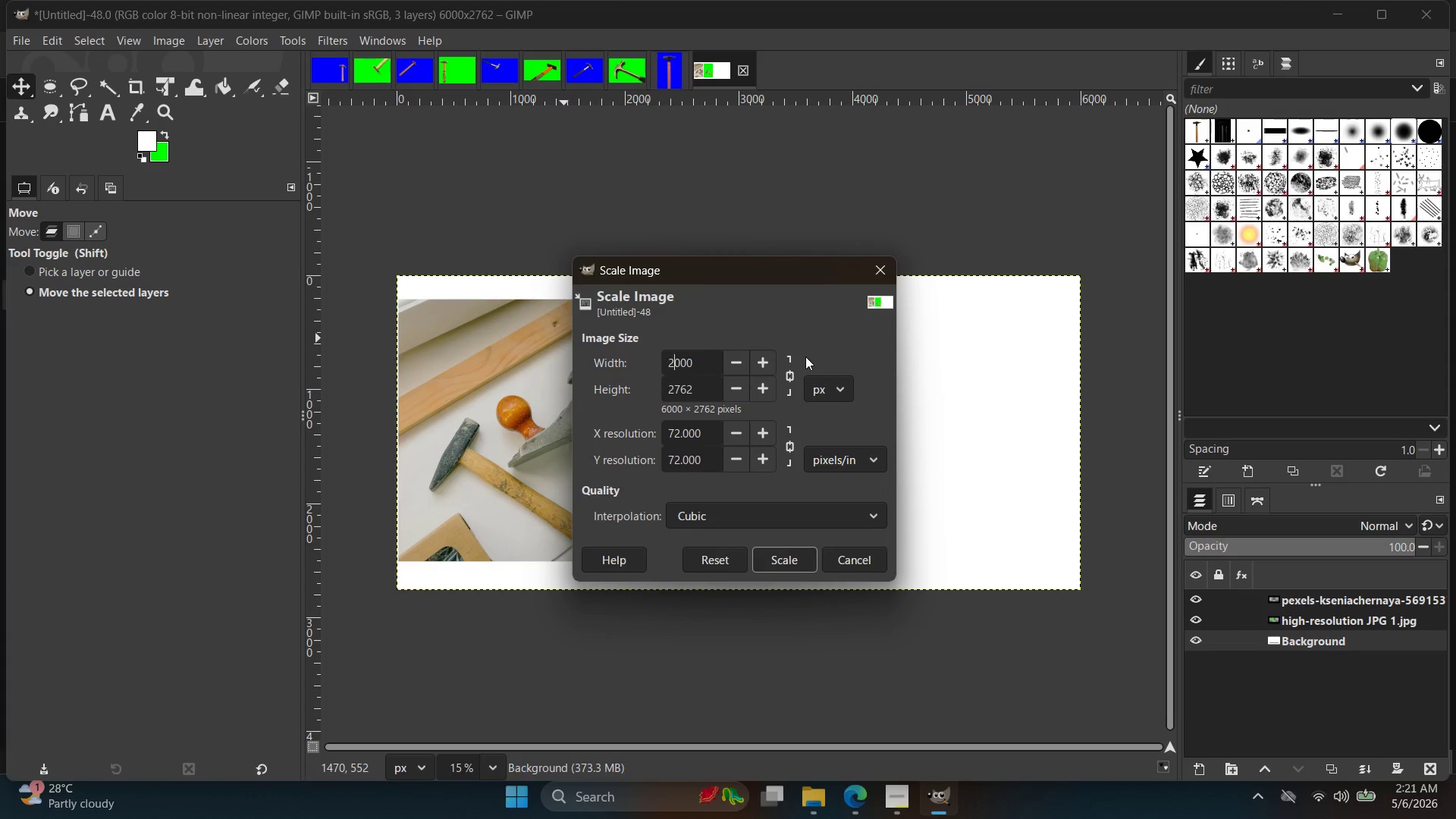 
key(Backspace)
 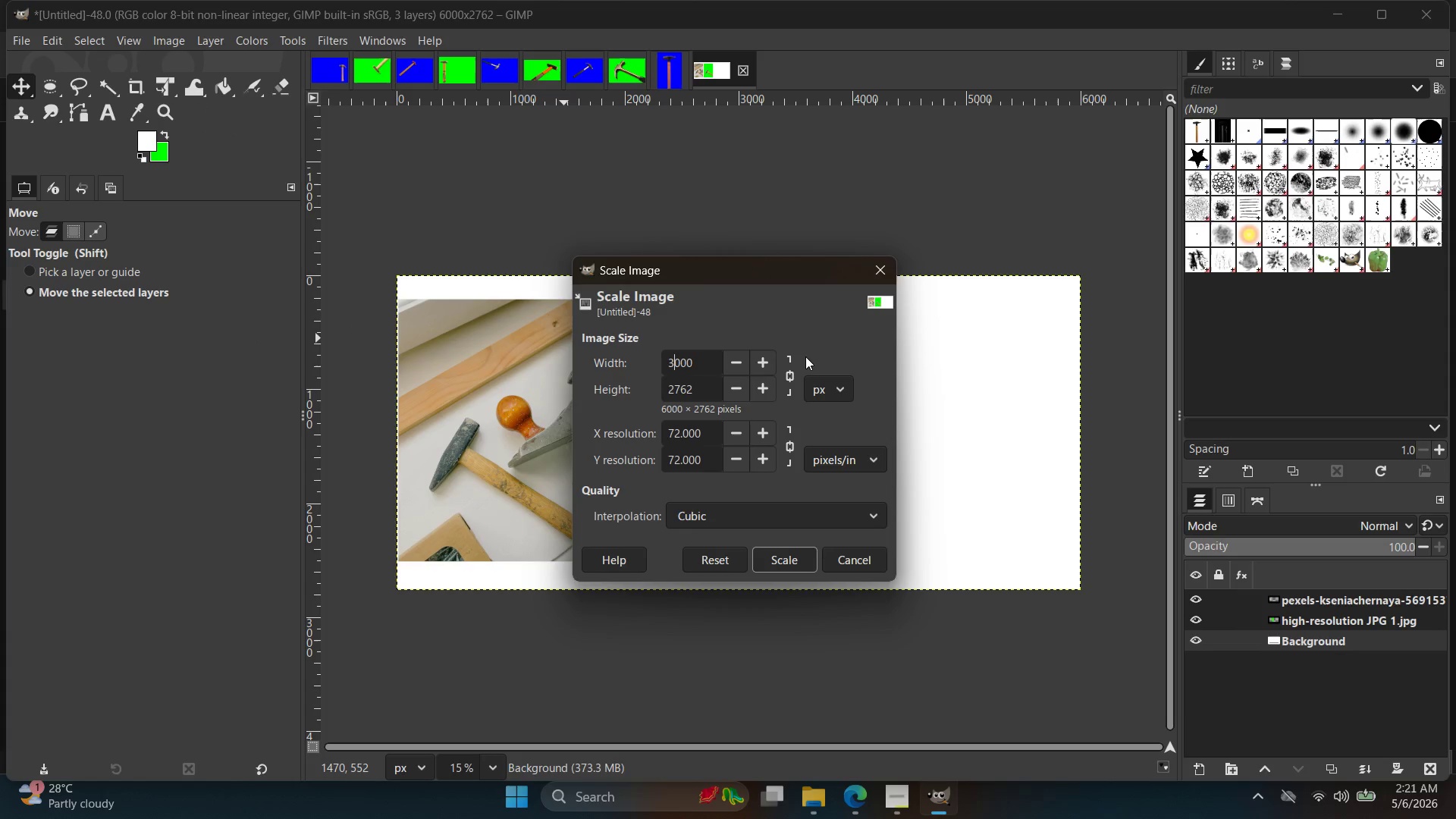 
key(3)
 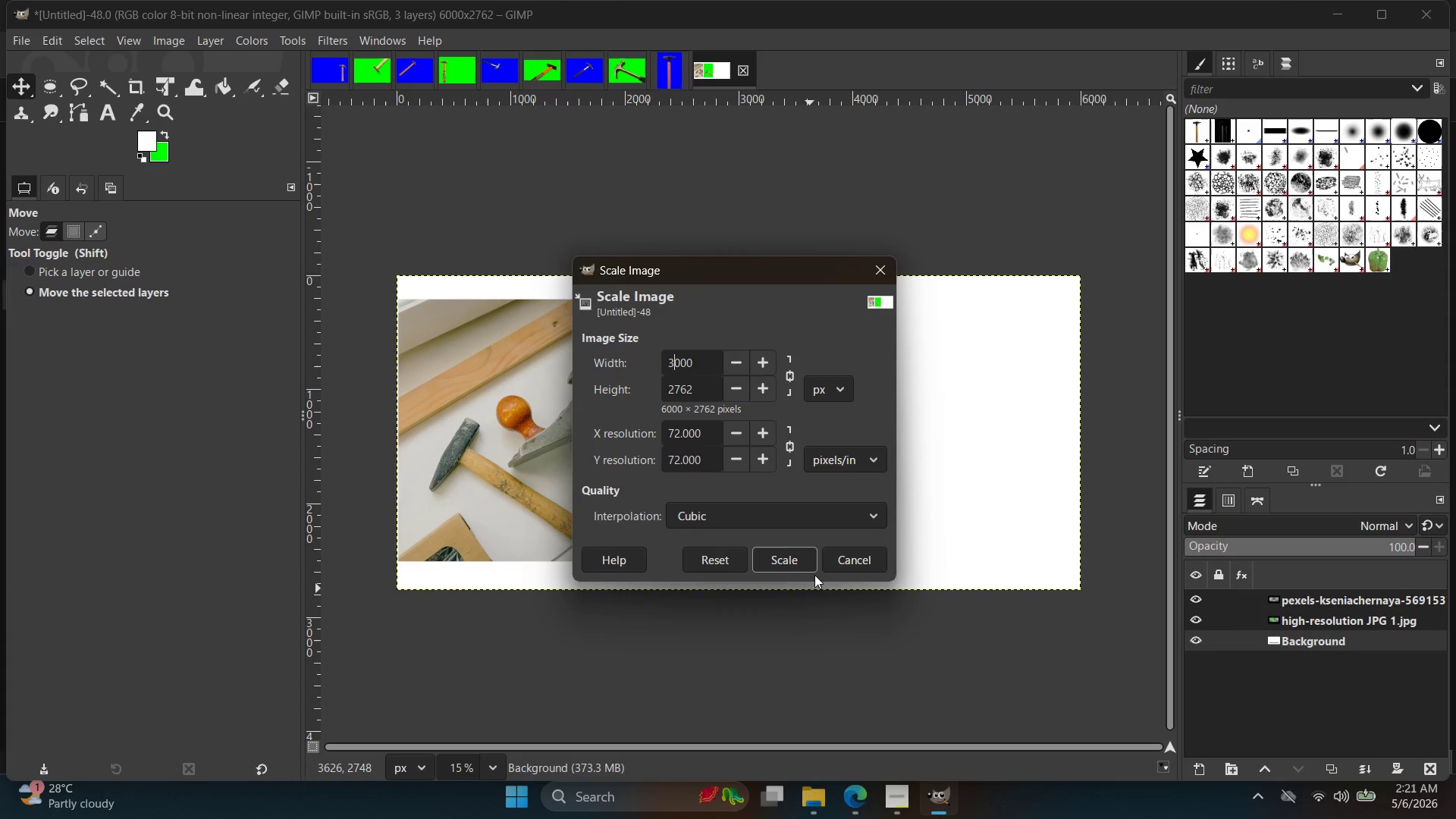 
double_click([810, 565])
 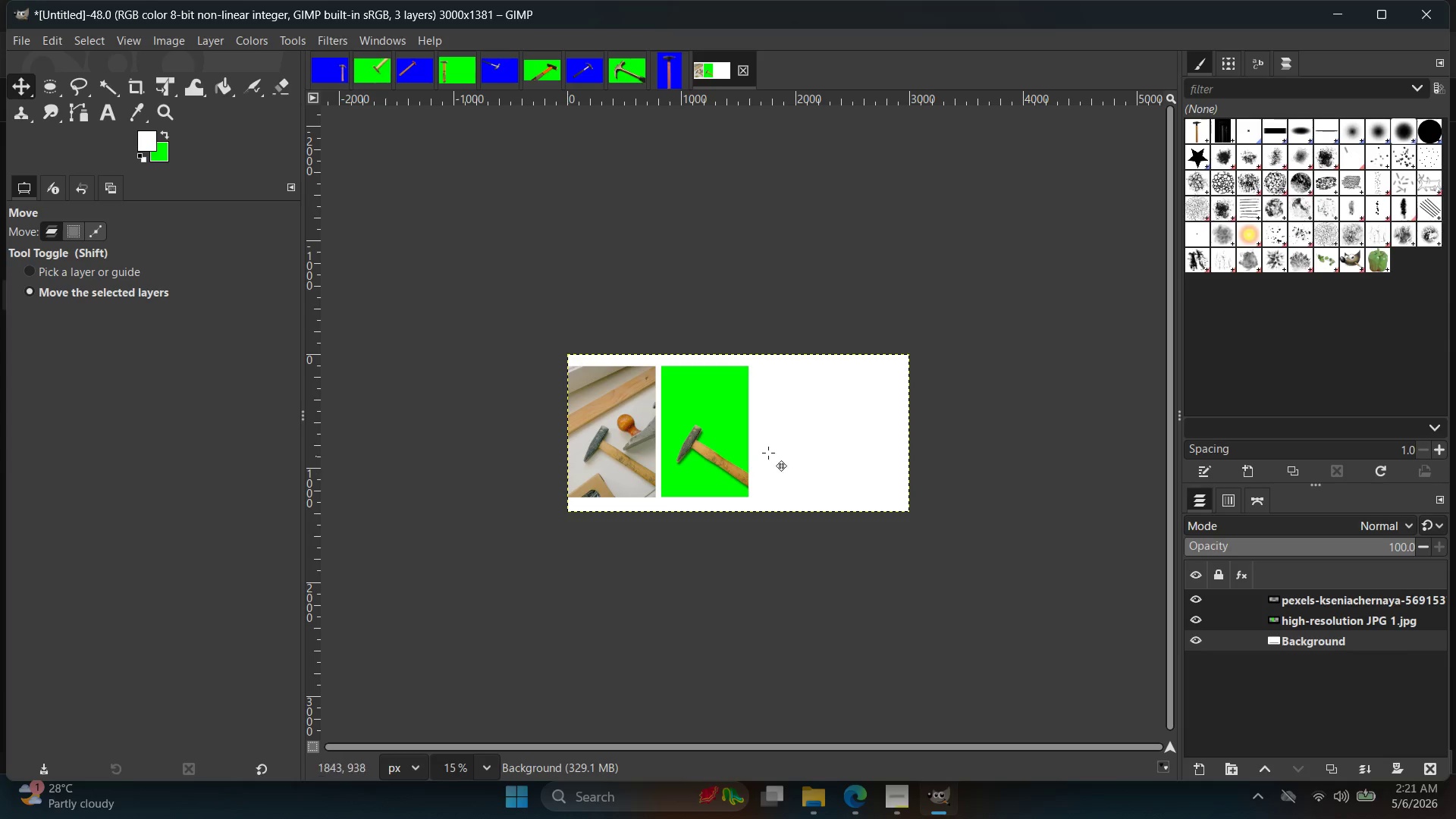 
wait(5.31)
 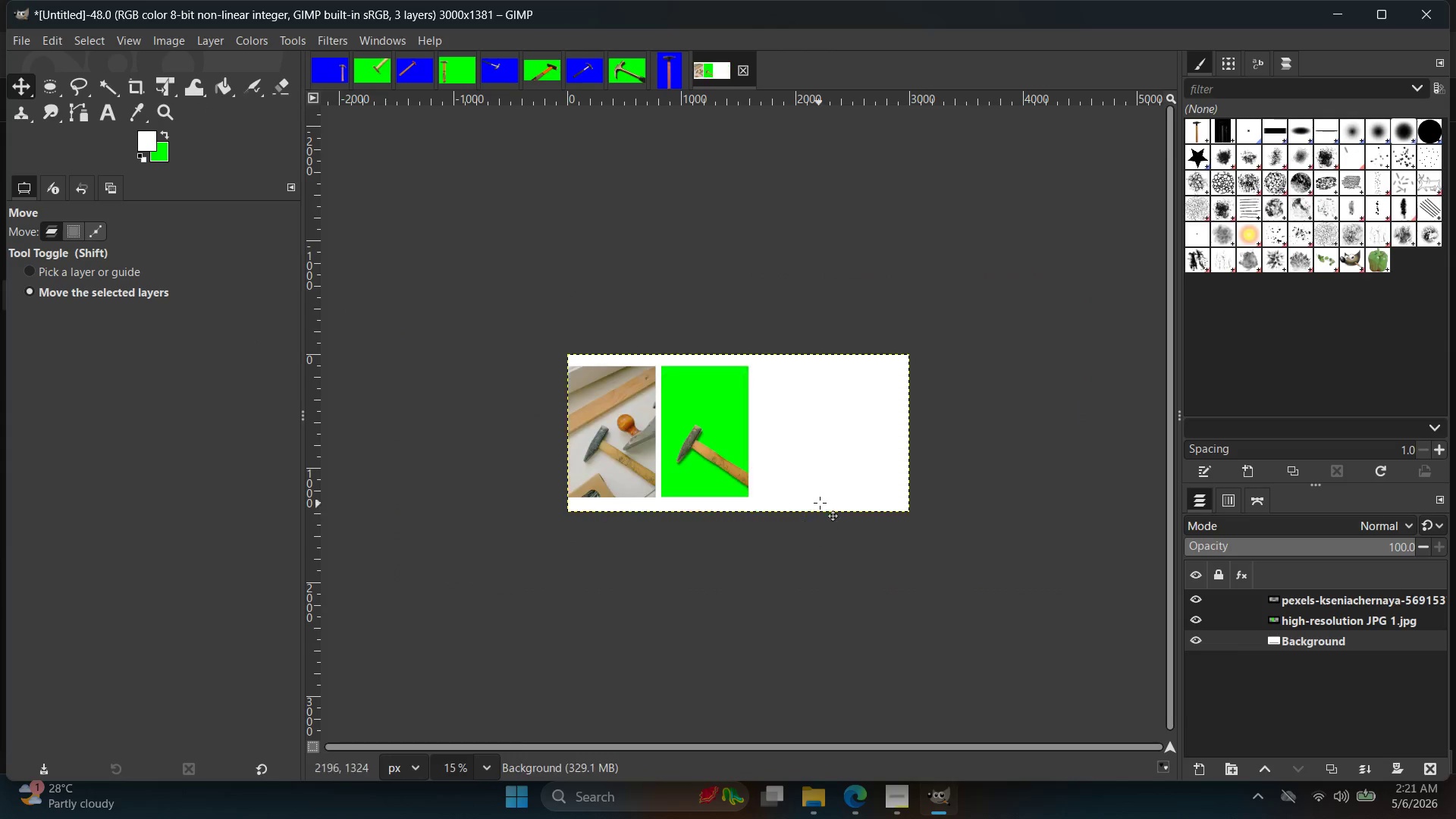 
key(Control+Z)
 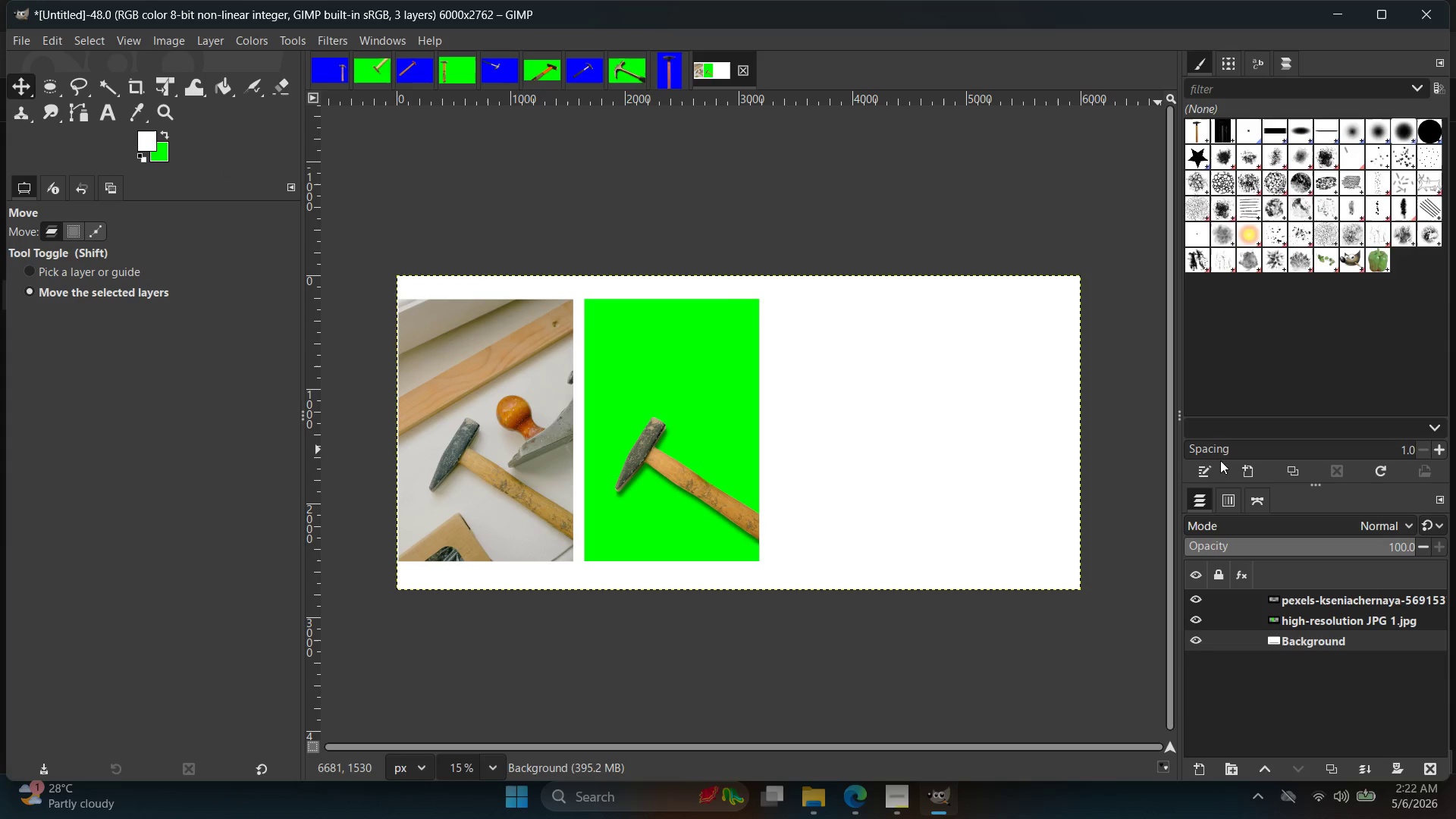 
right_click([1353, 648])
 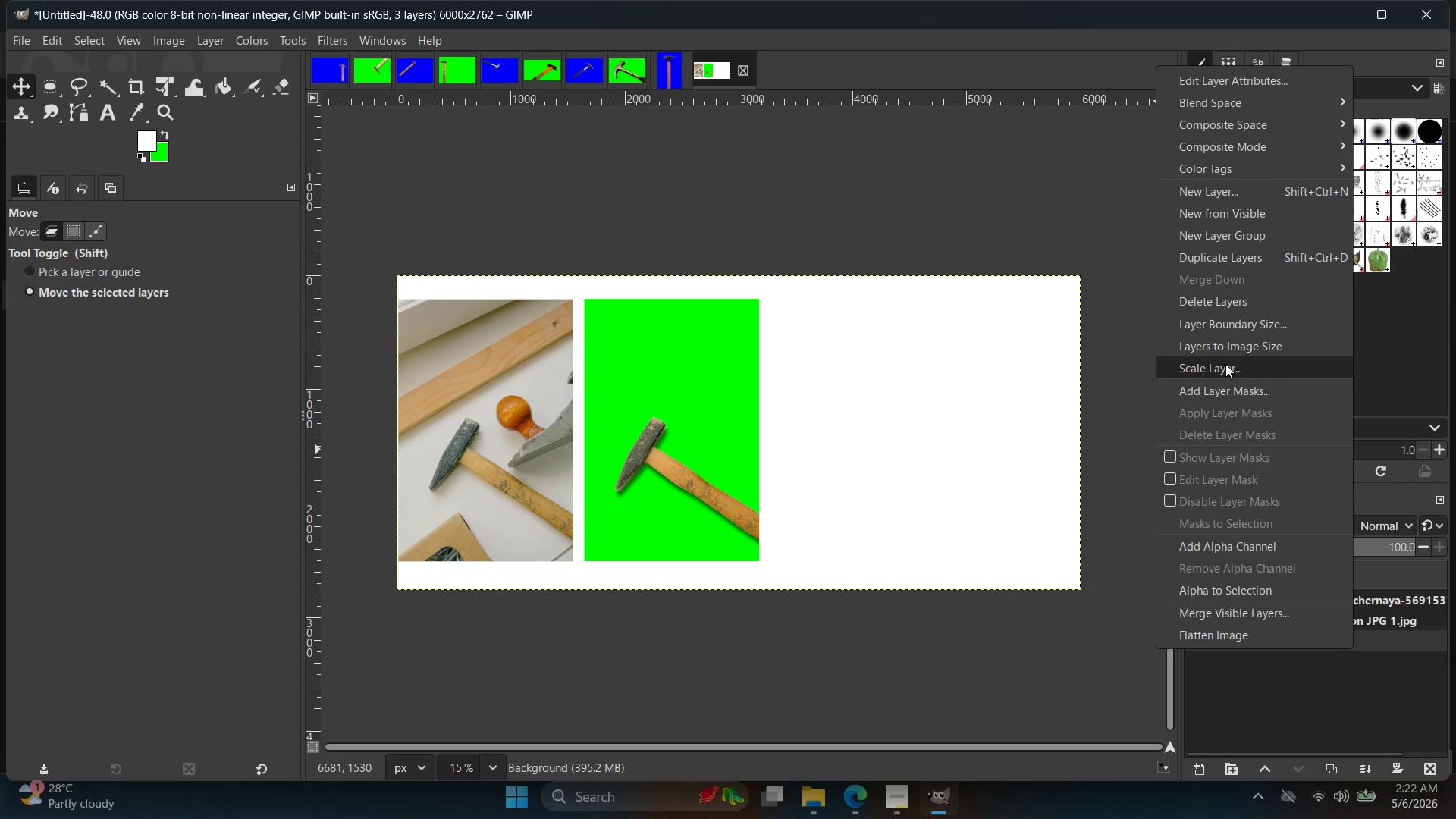 
double_click([1225, 365])
 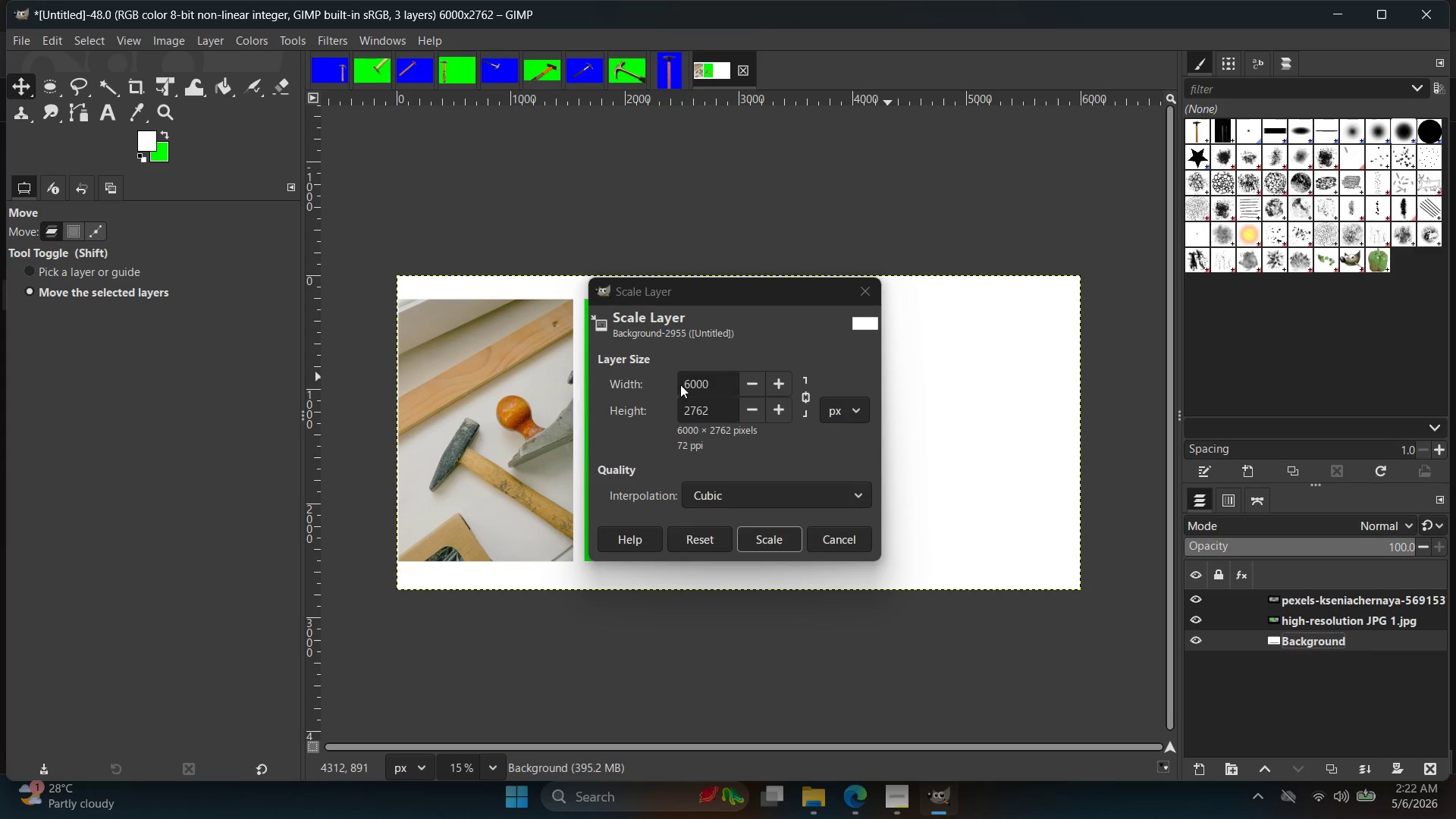 
left_click([686, 381])
 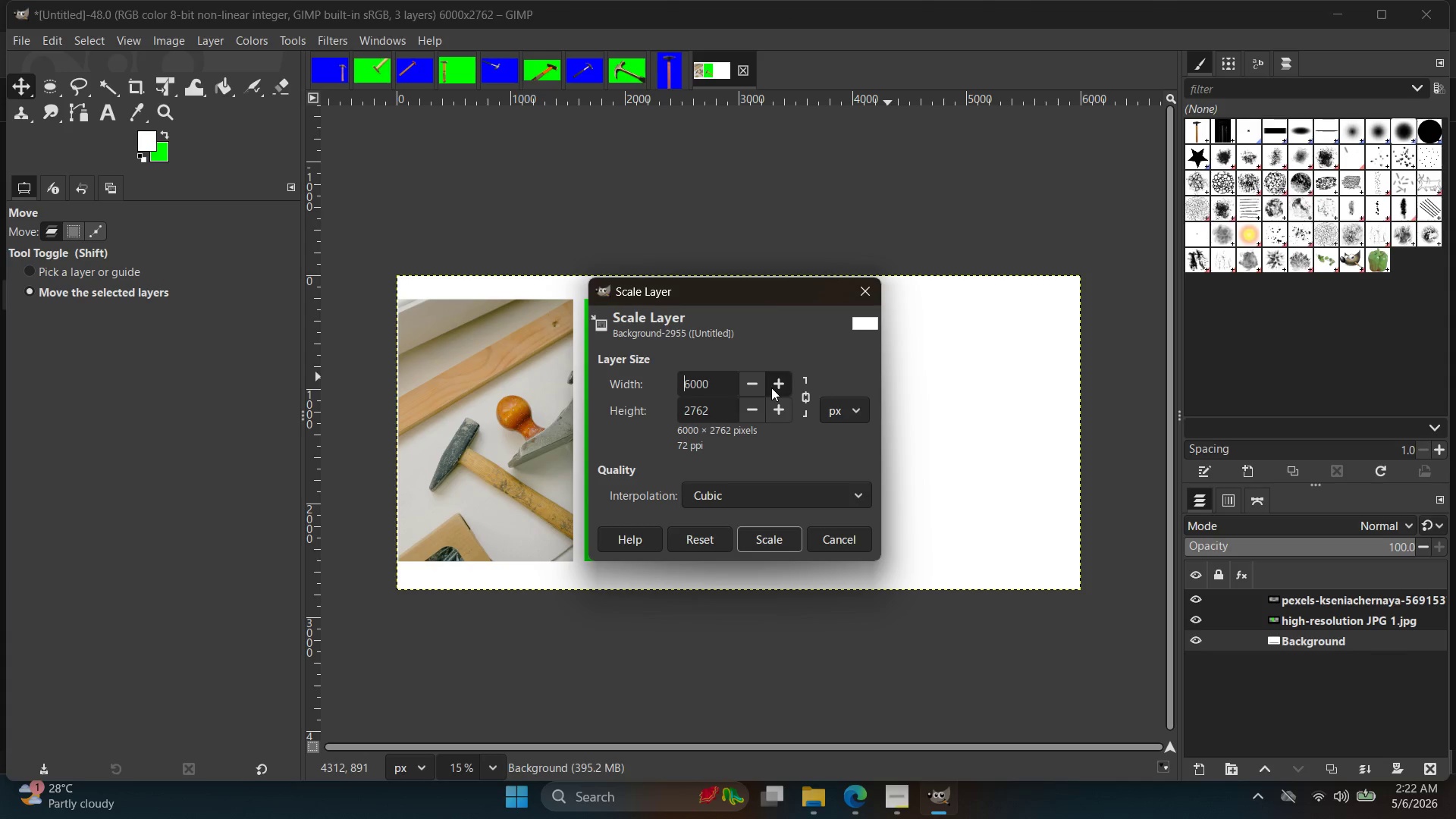 
key(ArrowRight)
 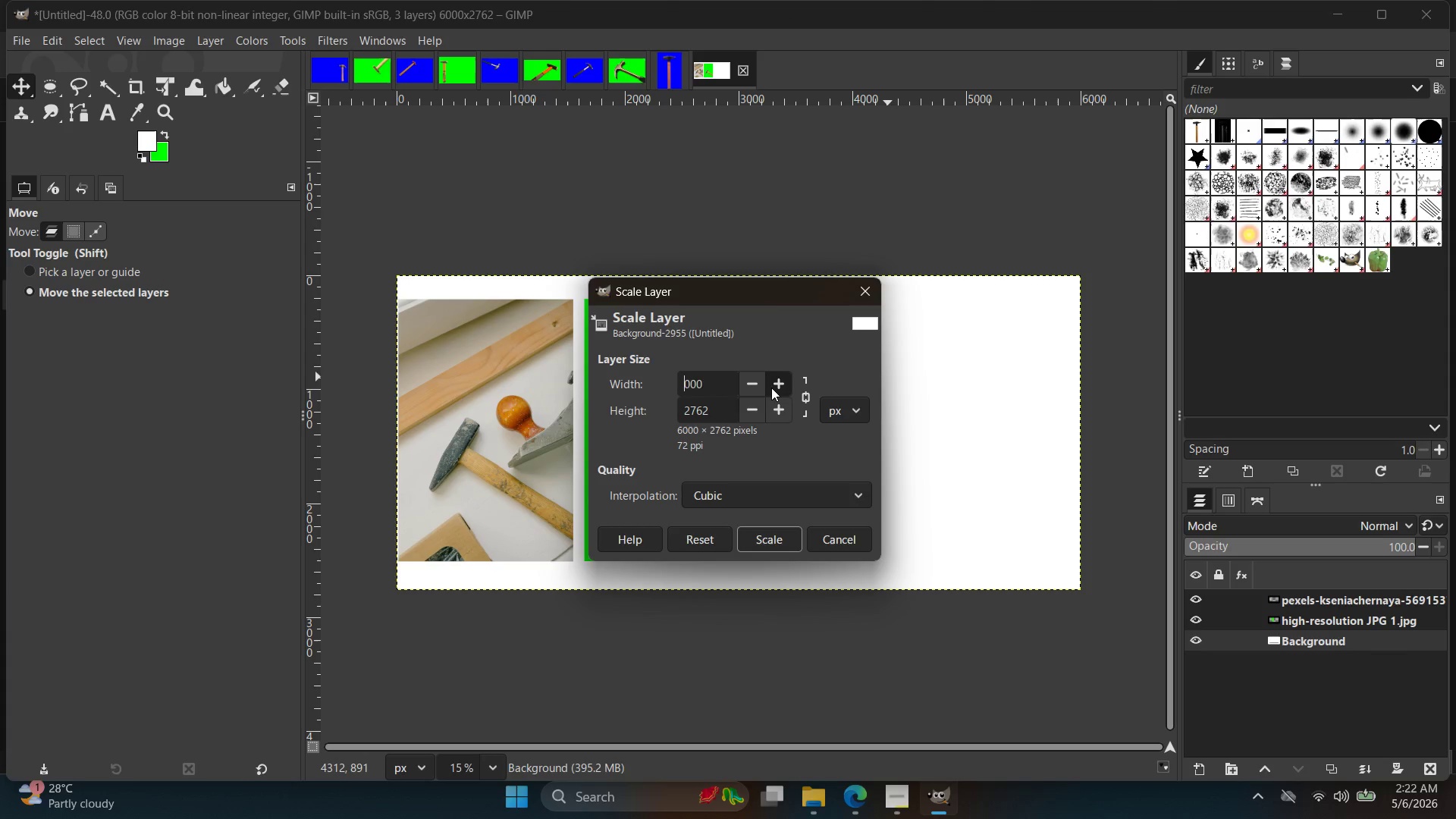 
key(Backspace)
 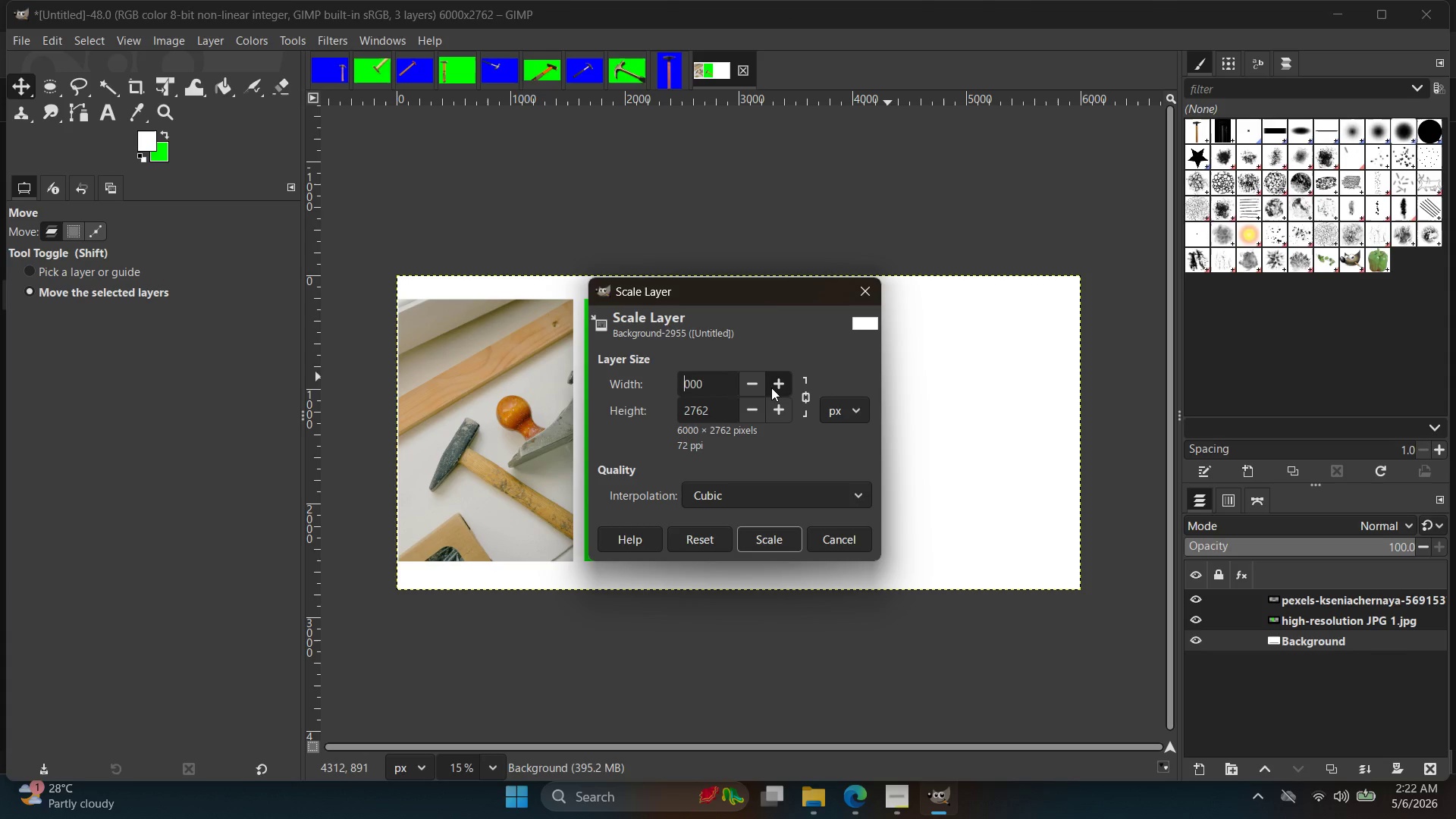 
key(3)
 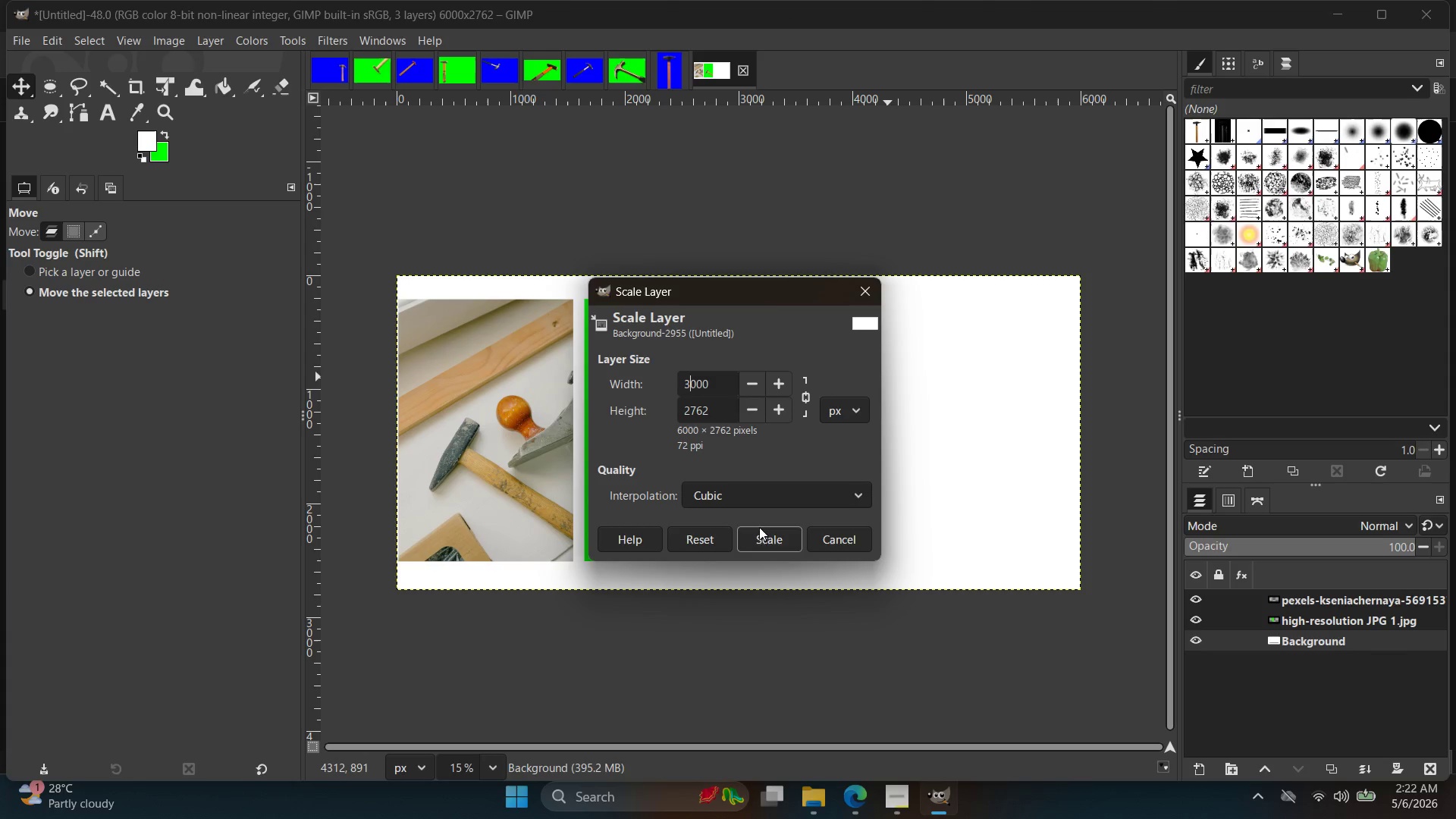 
left_click([765, 548])
 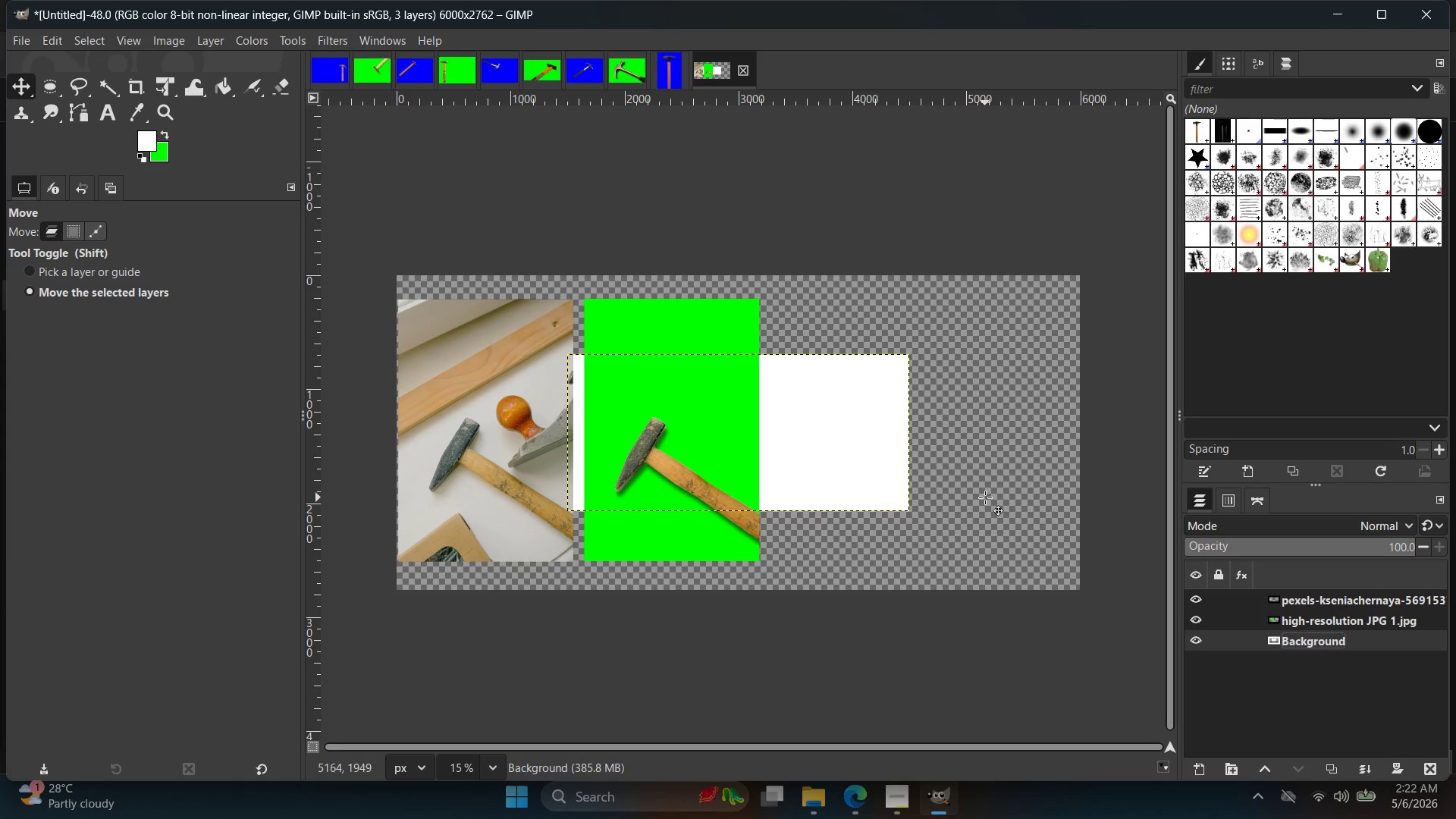 
key(Control+Z)
 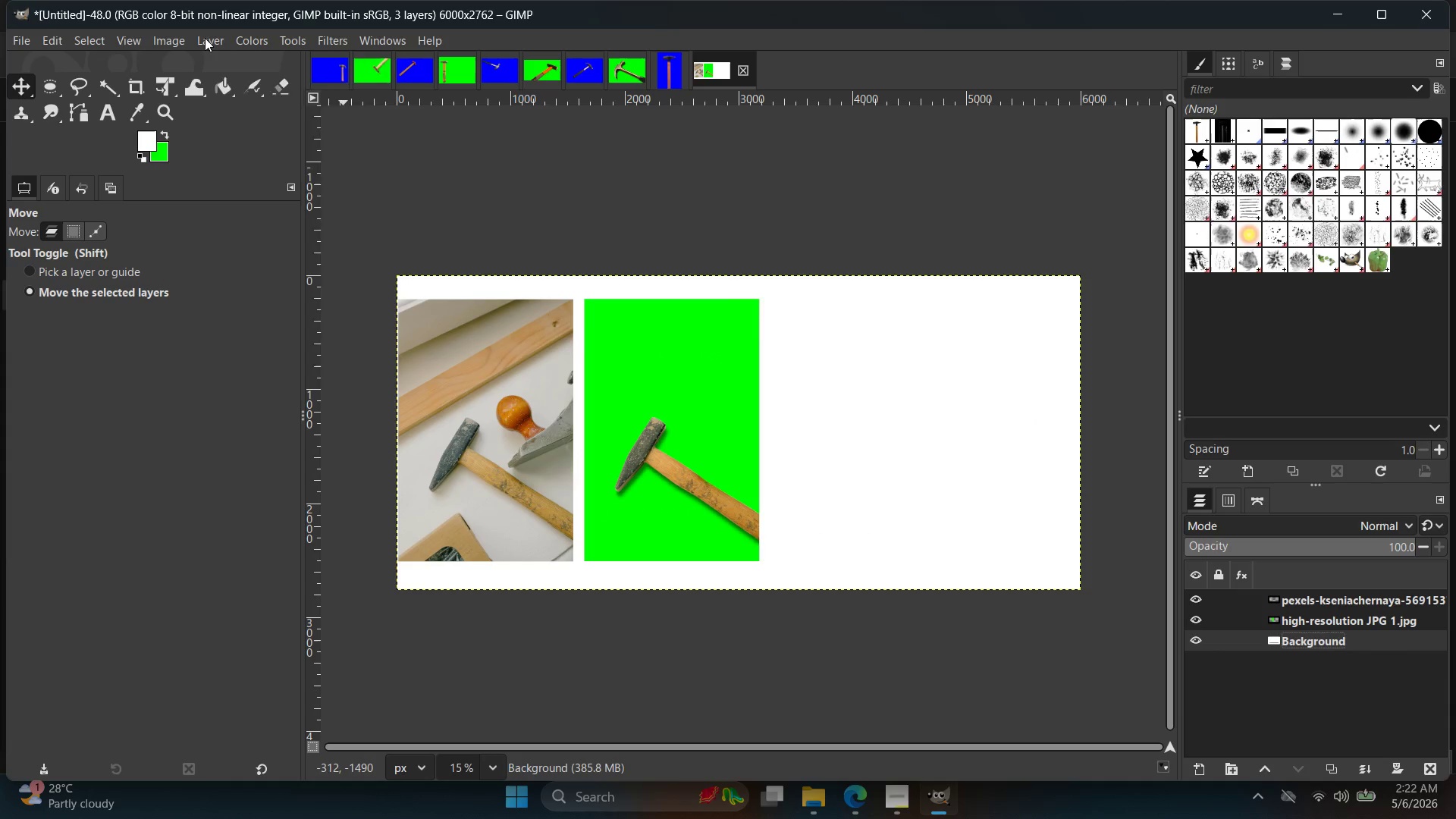 
double_click([186, 39])
 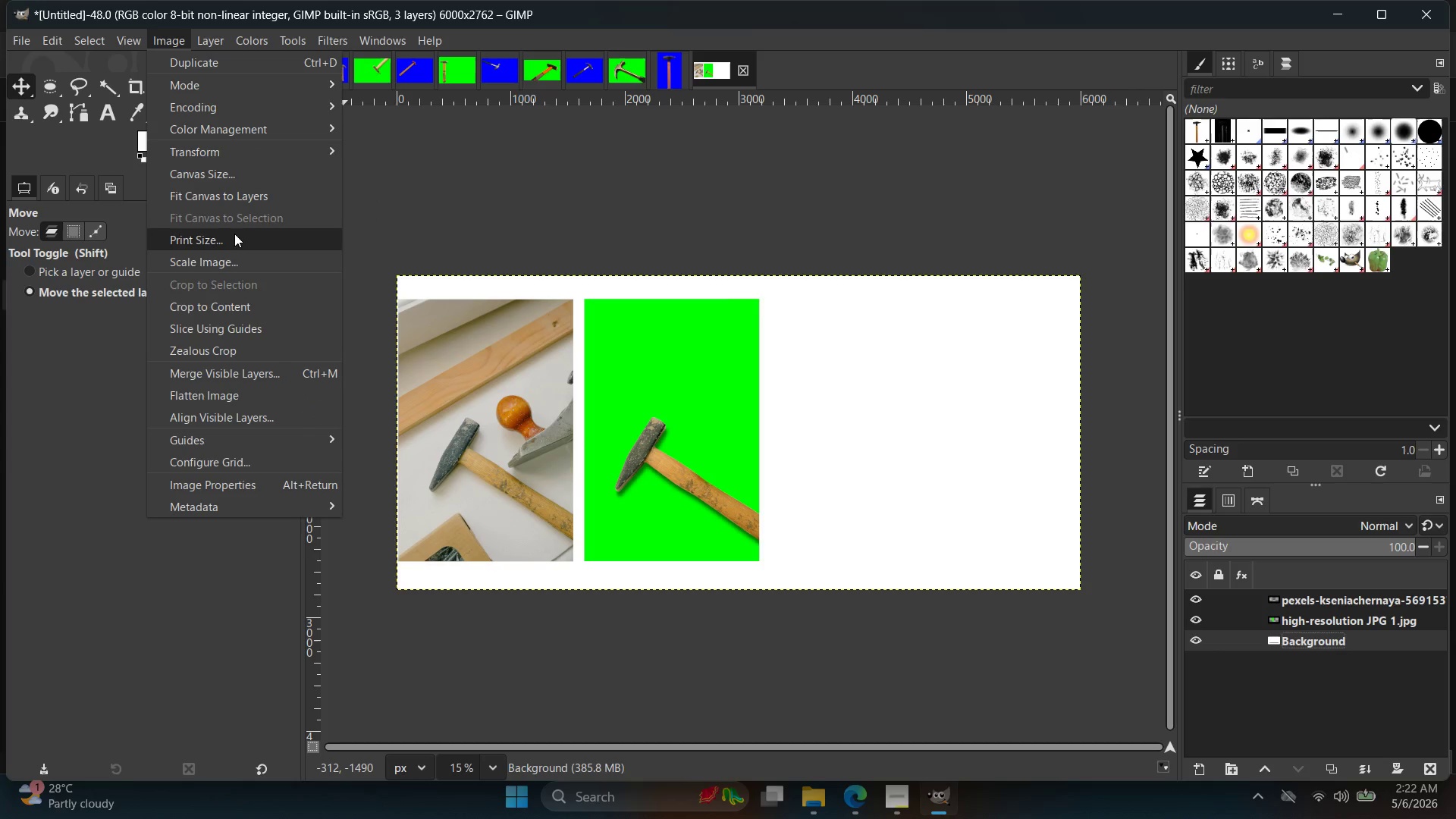 
left_click([236, 259])
 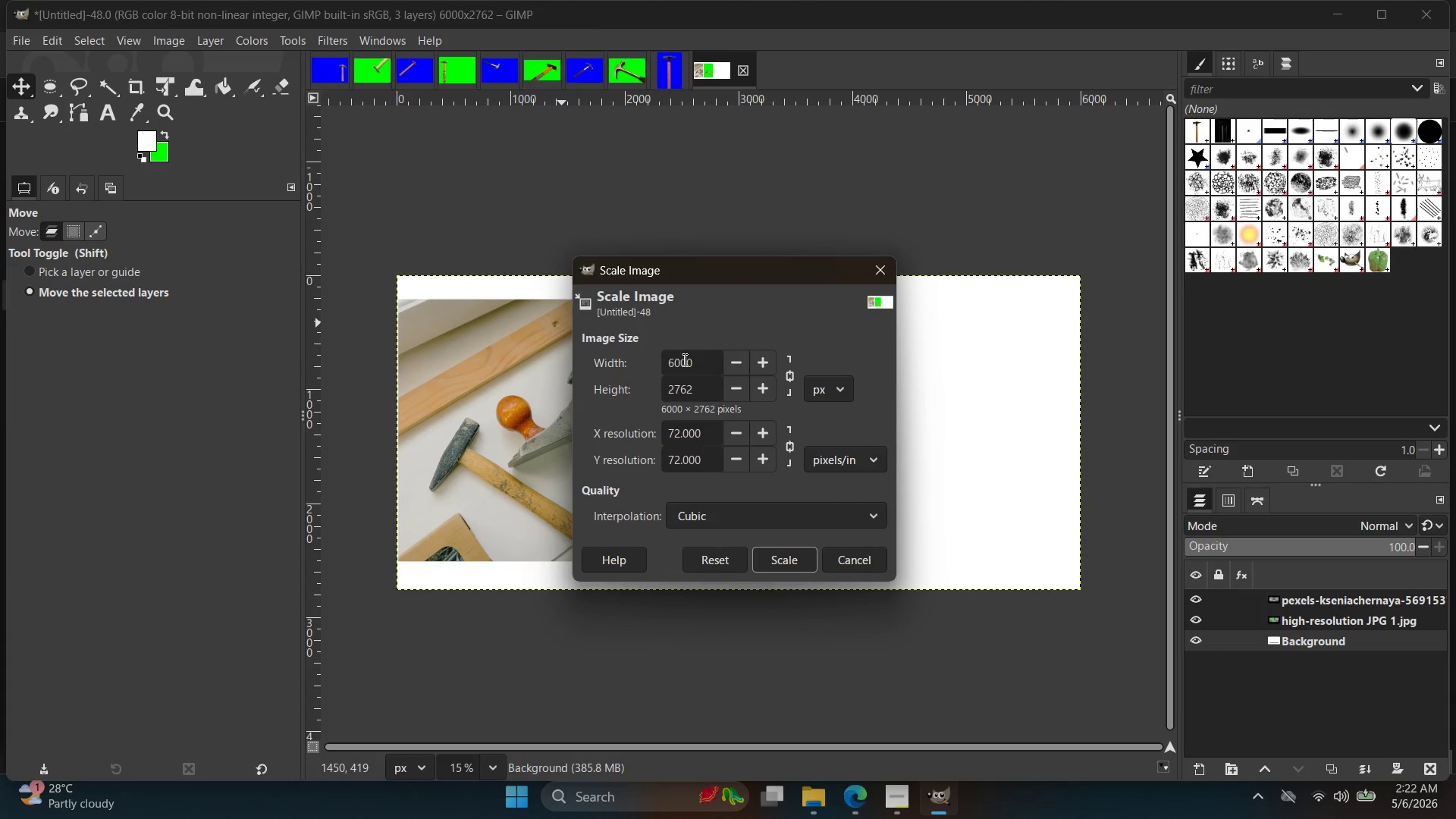 
double_click([670, 362])
 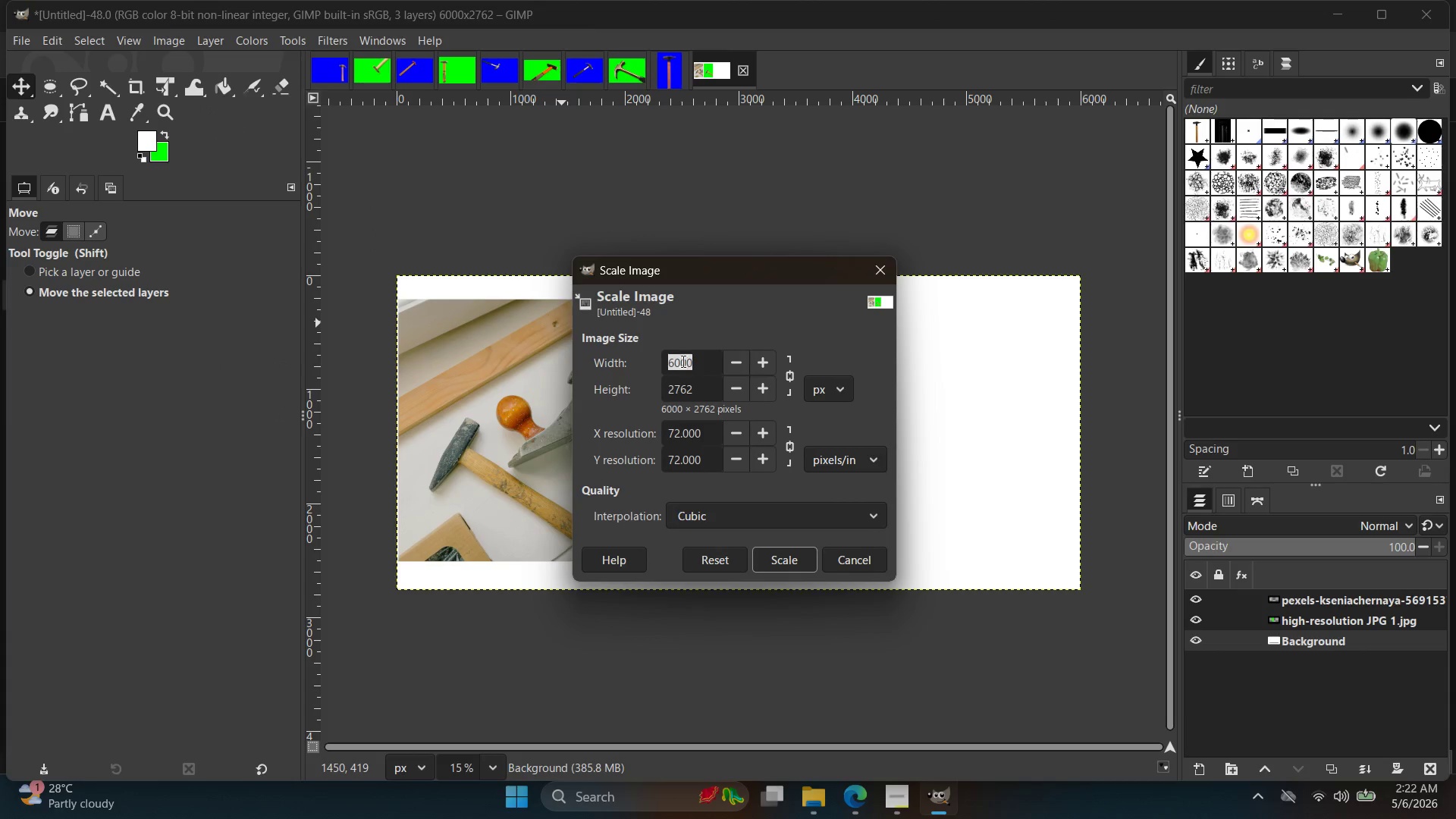 
left_click([672, 359])
 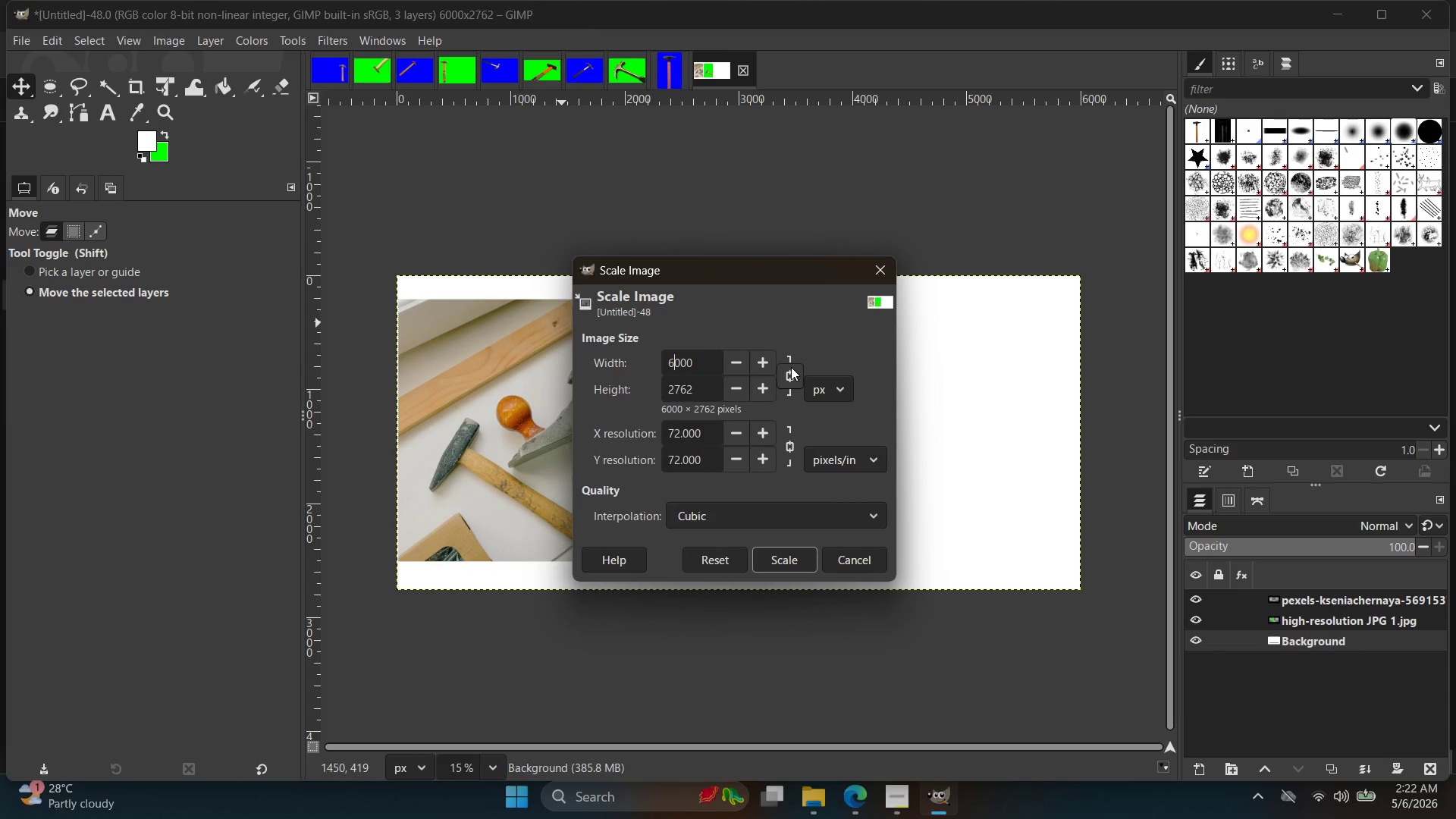 
hold_key(key=Backspace, duration=0.61)
 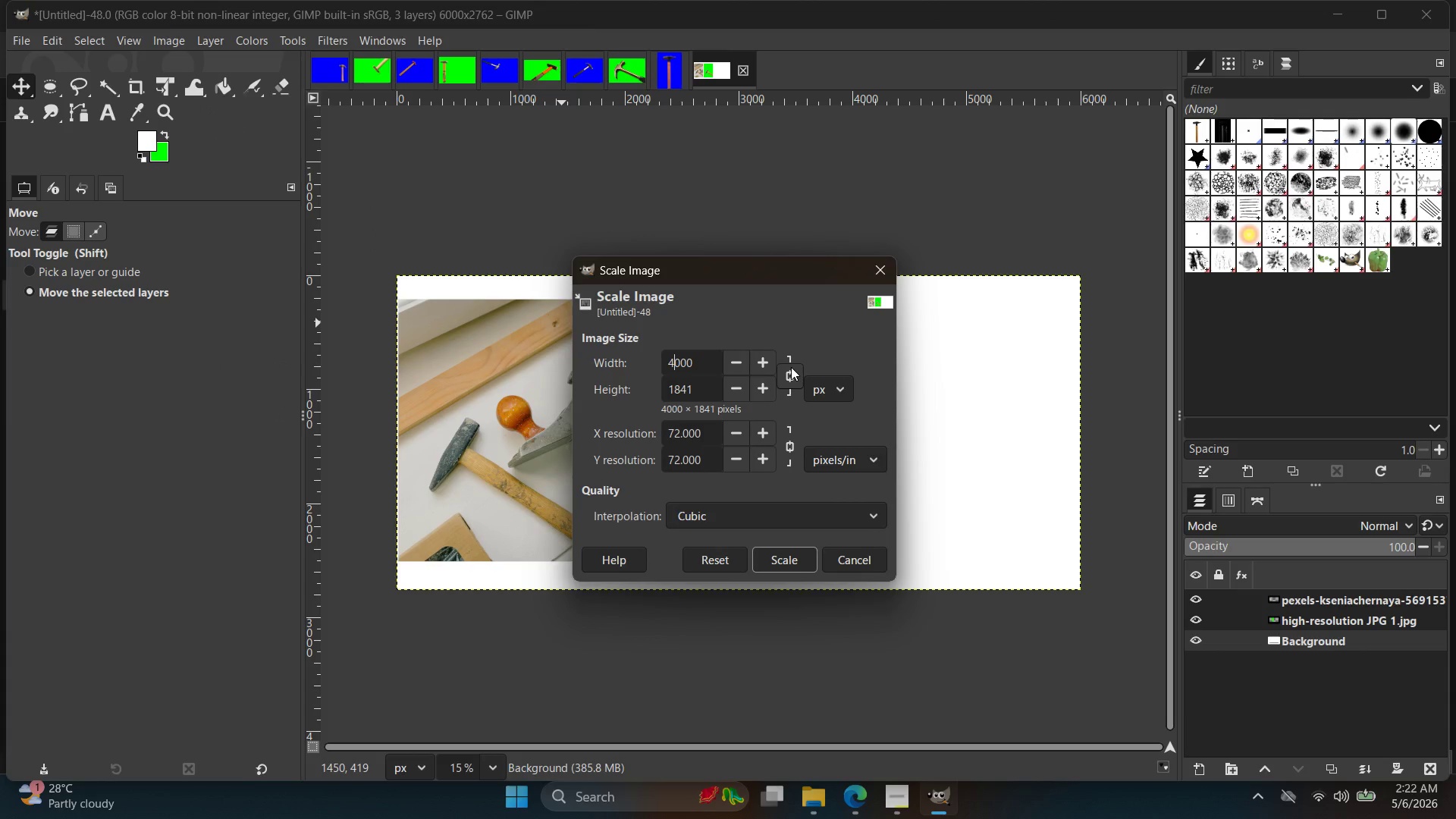 
key(4)
 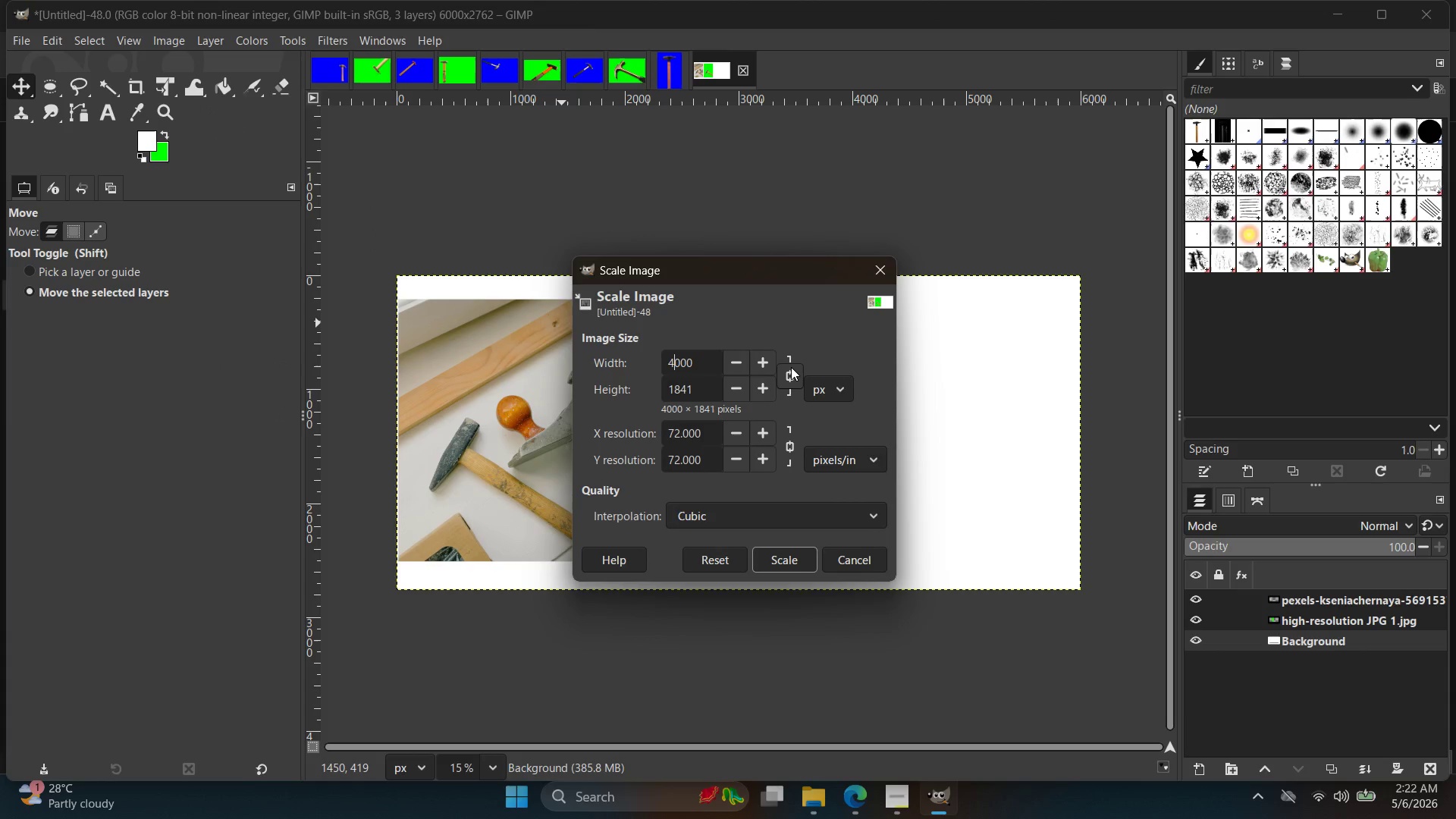 
key(Enter)
 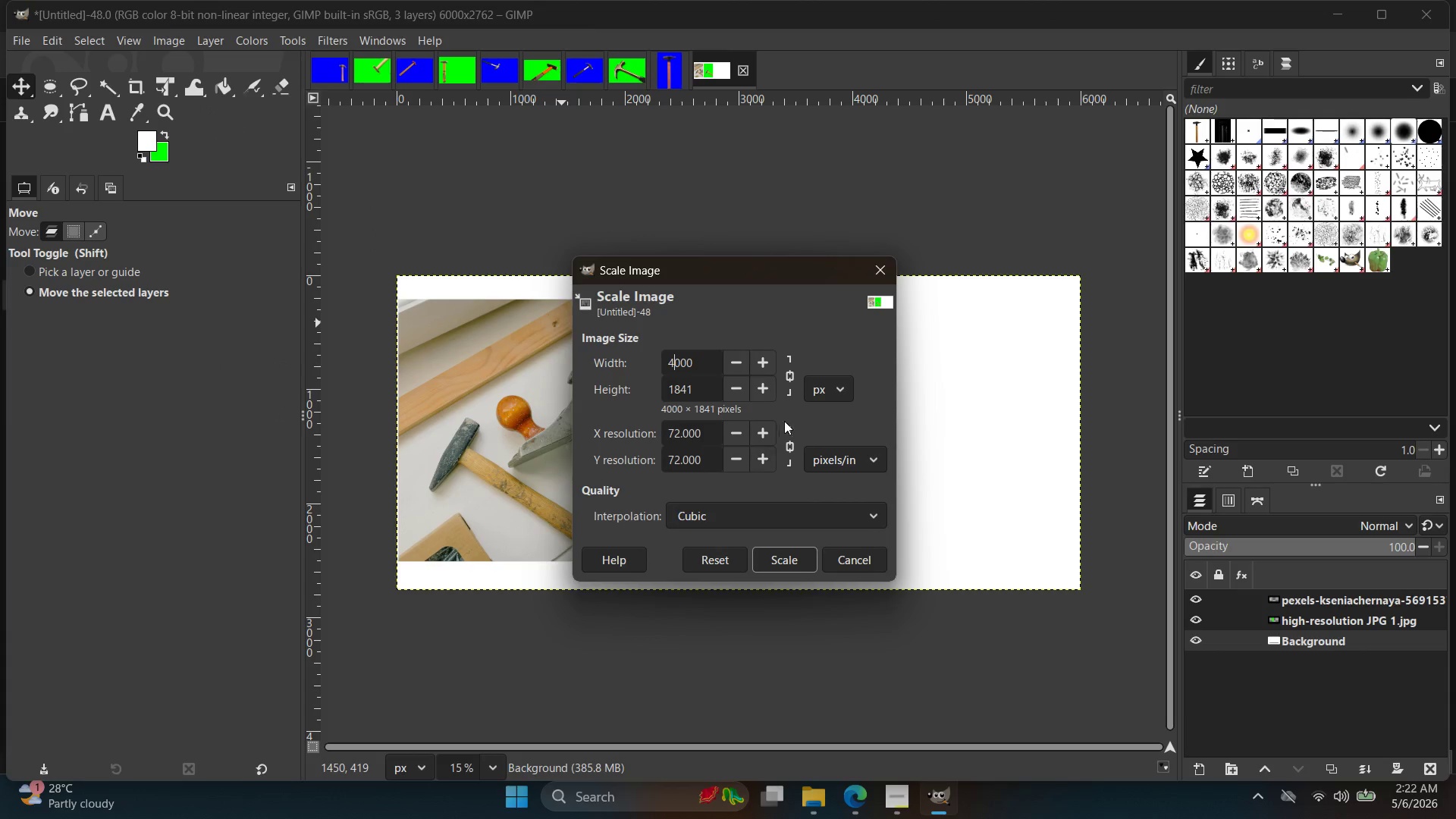 
key(Control+Z)
 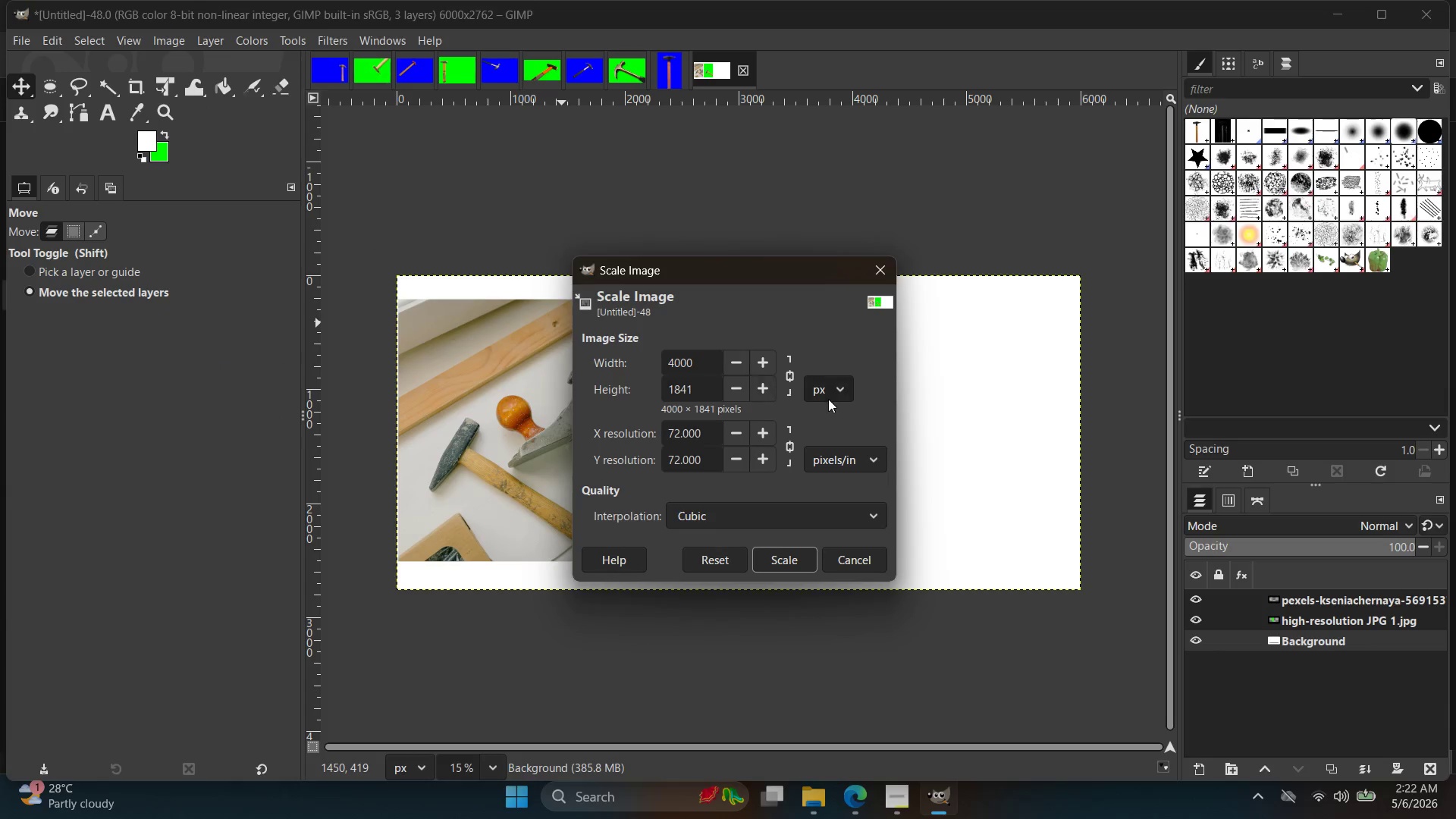 
left_click([852, 557])
 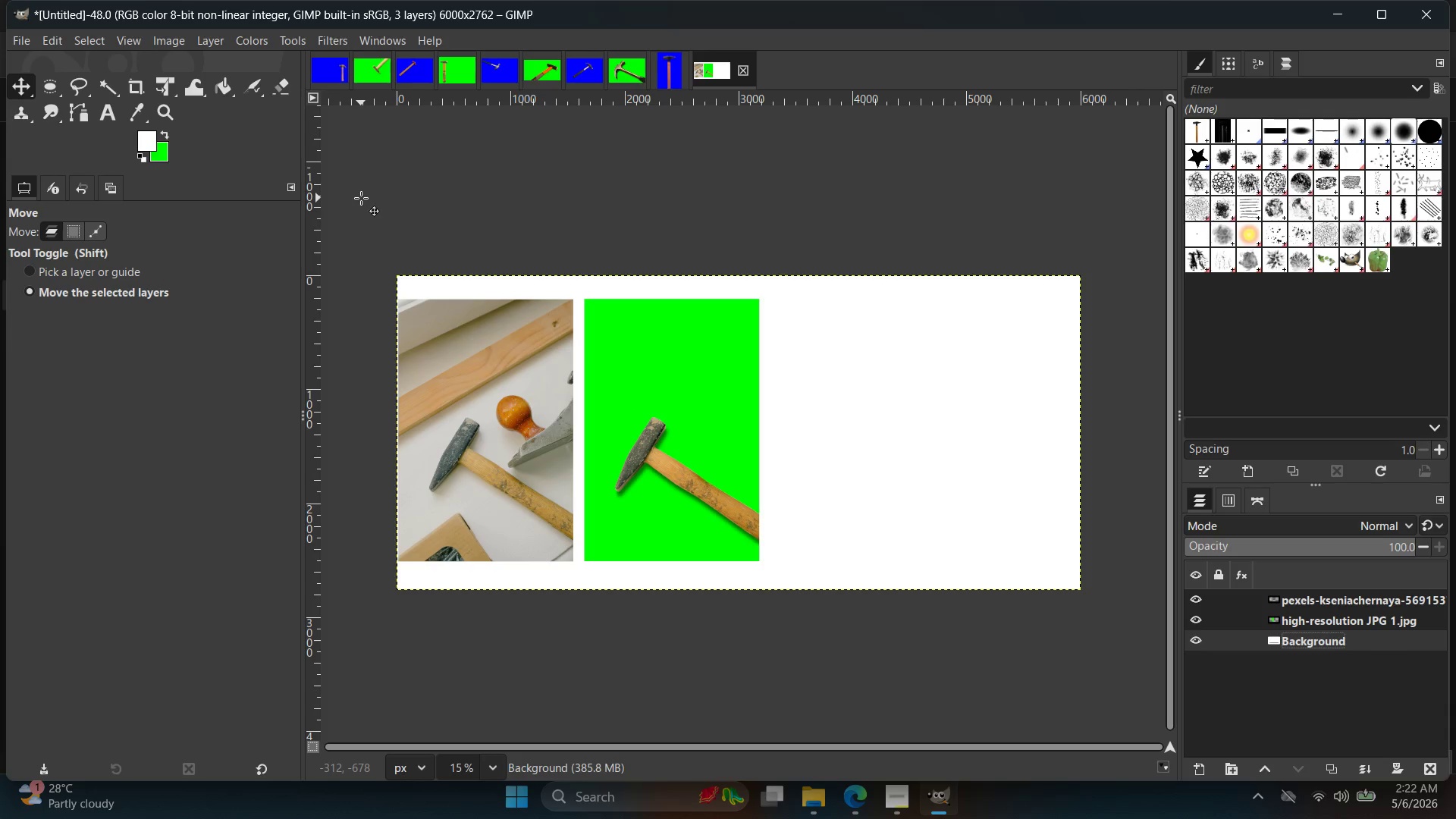 
wait(27.16)
 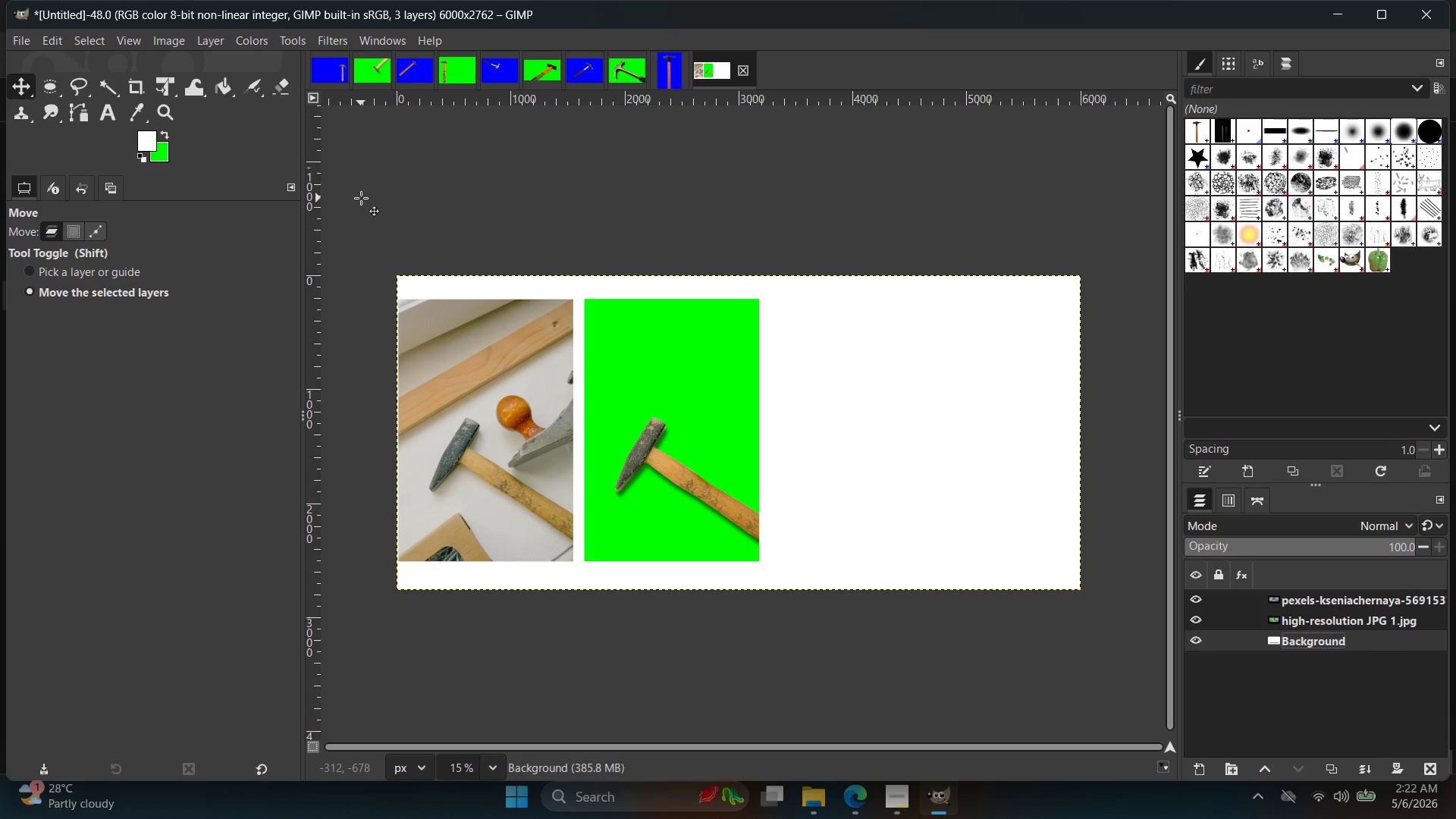 
left_click([171, 42])
 